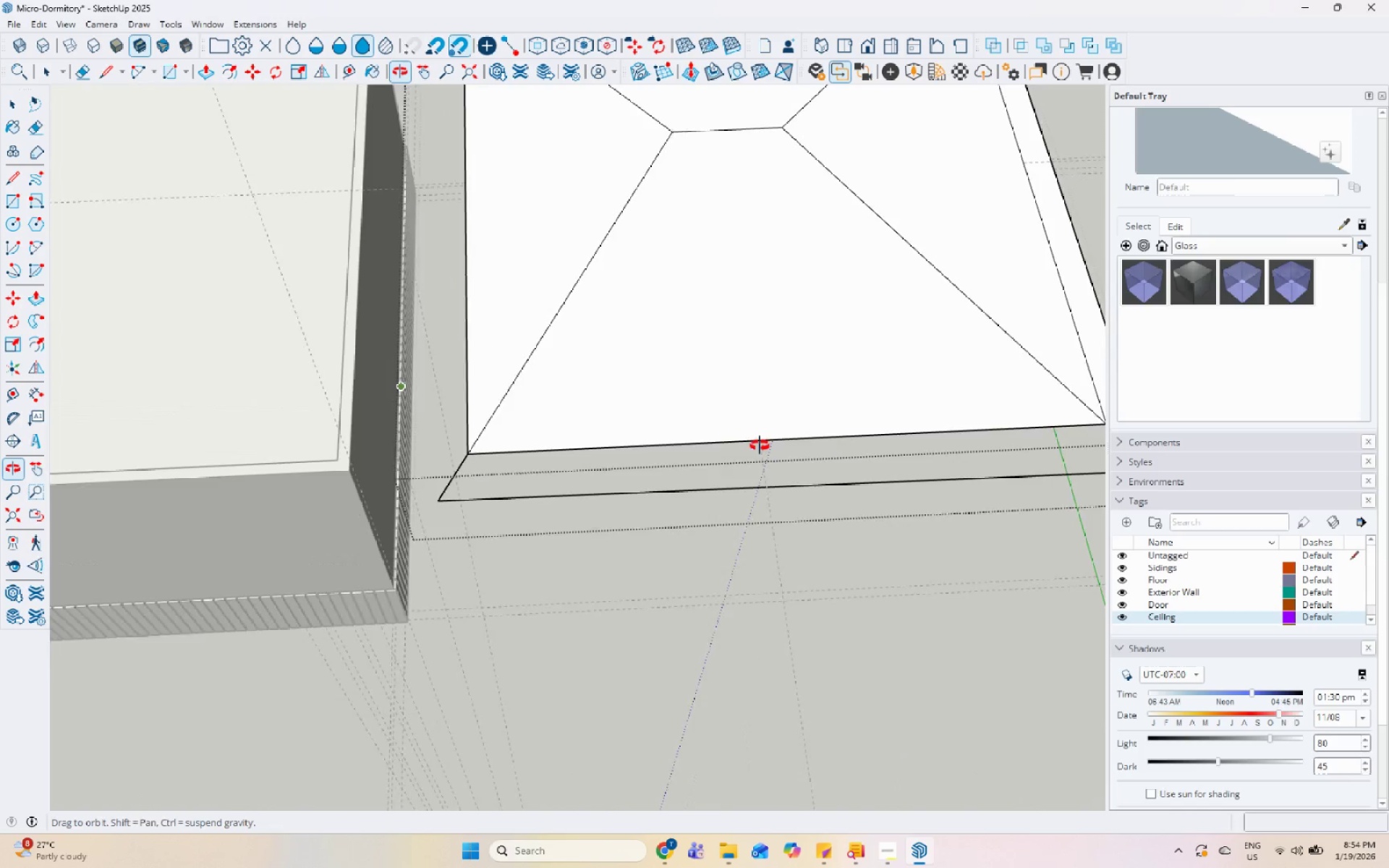 
scroll: coordinate [600, 491], scroll_direction: up, amount: 5.0
 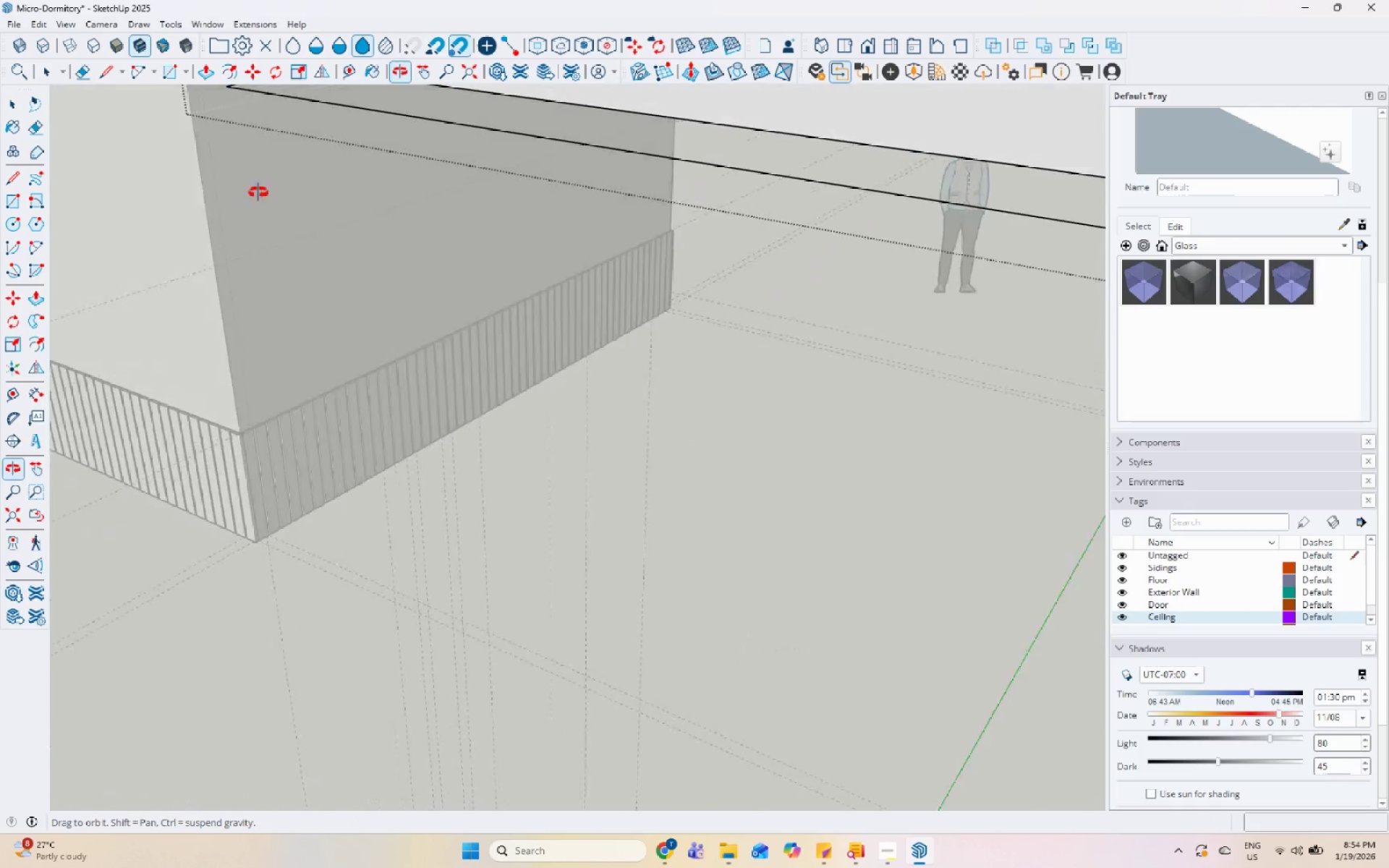 
scroll: coordinate [386, 316], scroll_direction: down, amount: 12.0
 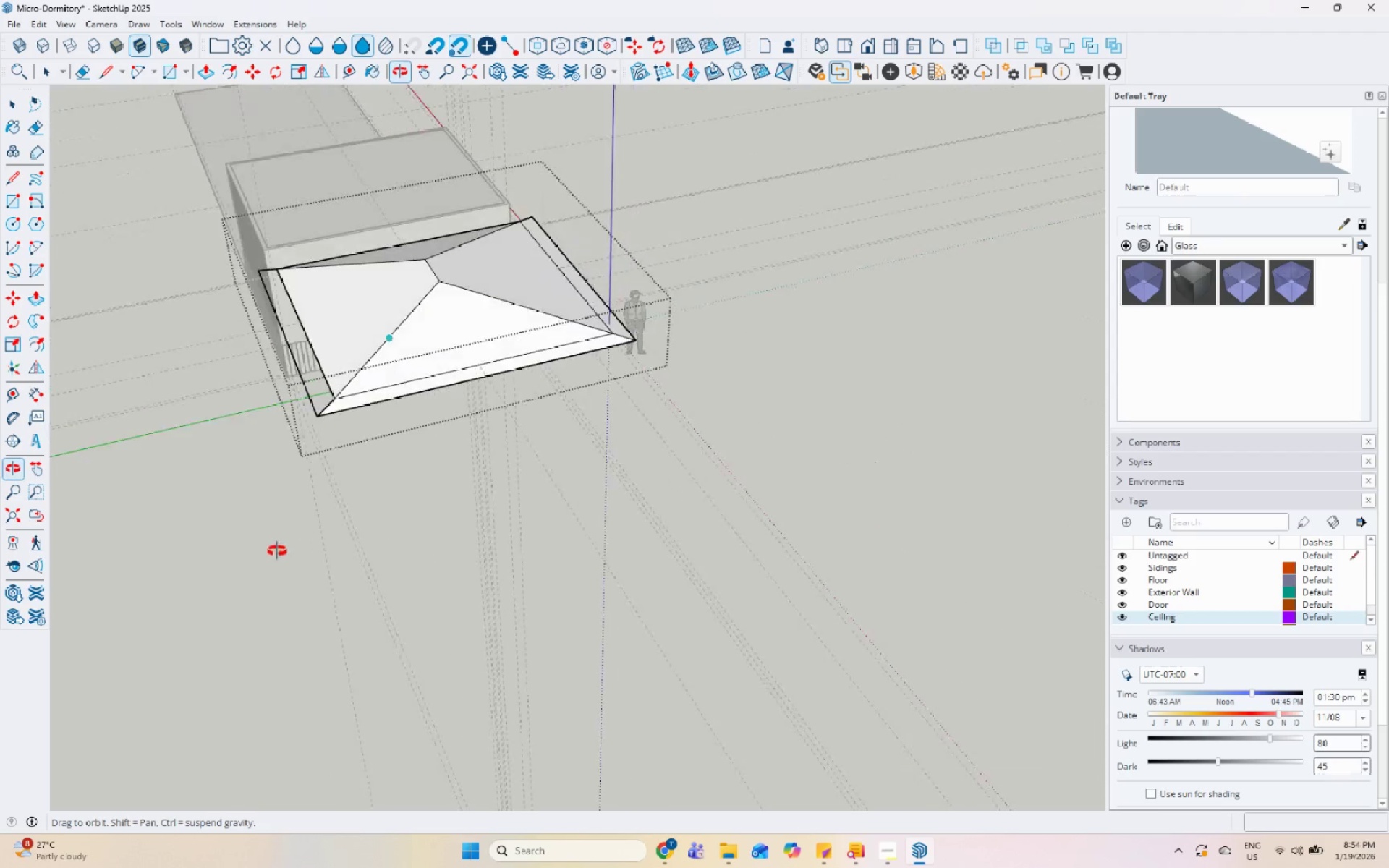 
scroll: coordinate [280, 368], scroll_direction: up, amount: 10.0
 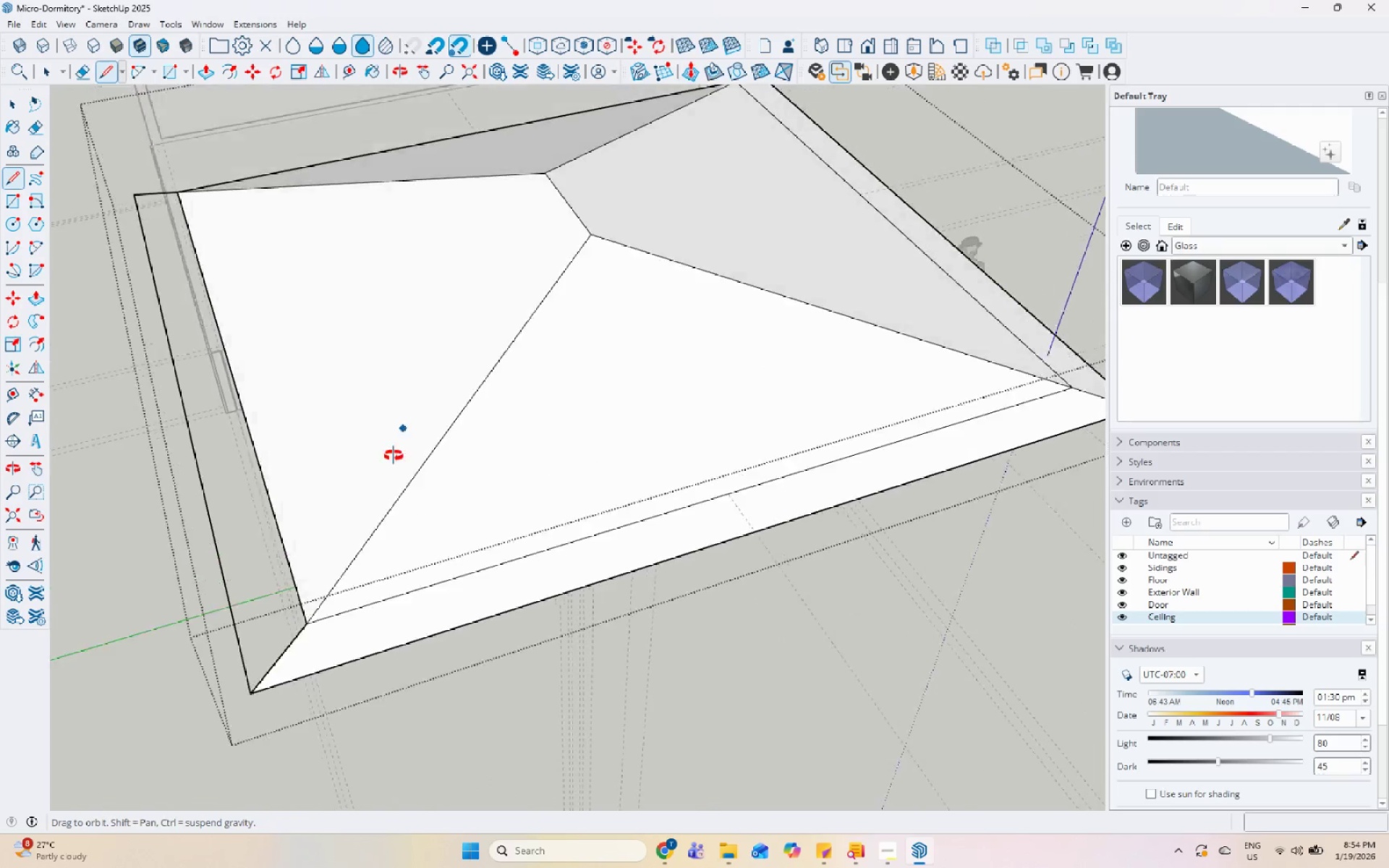 
scroll: coordinate [468, 273], scroll_direction: down, amount: 5.0
 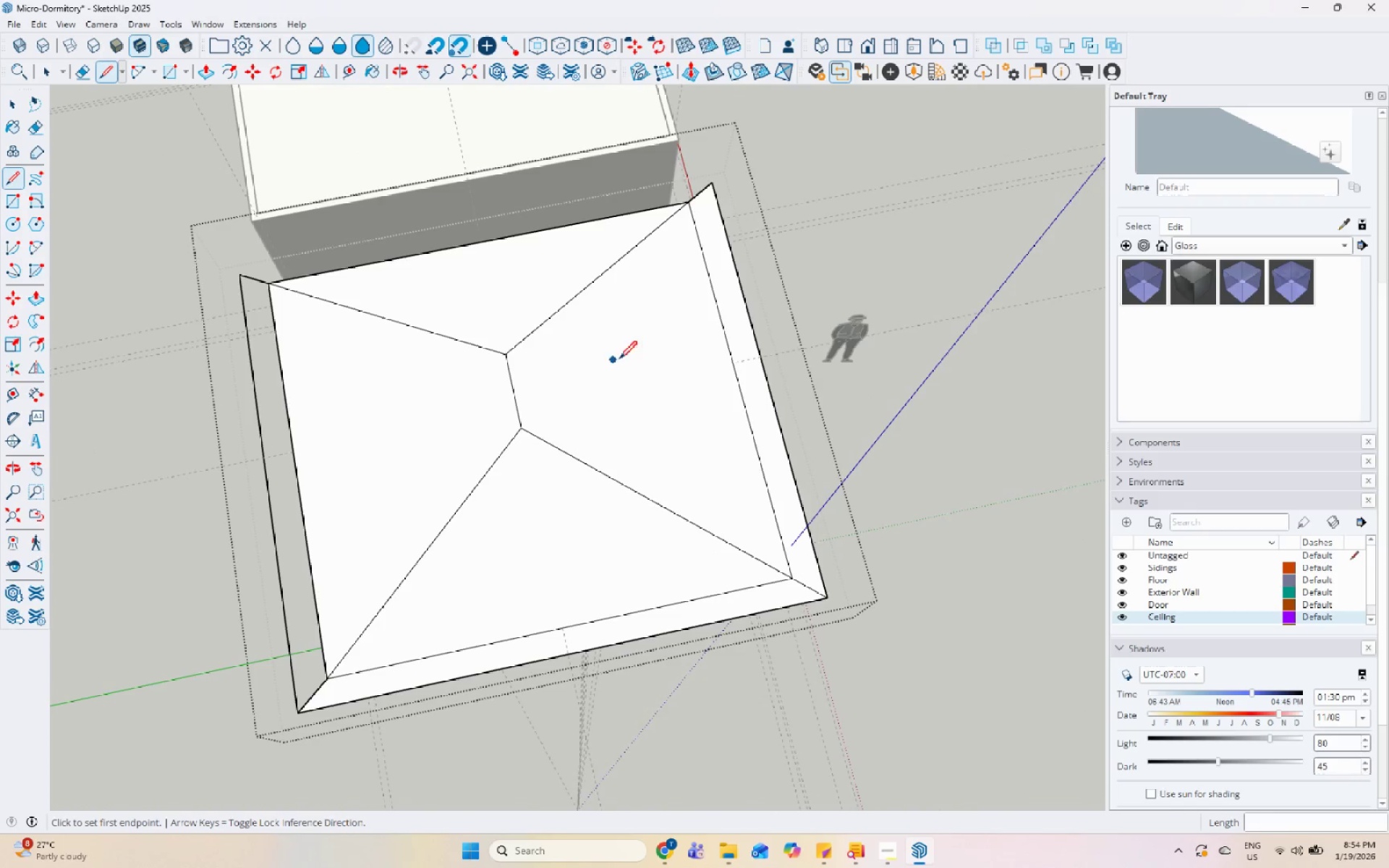 
key(Control+Z)
 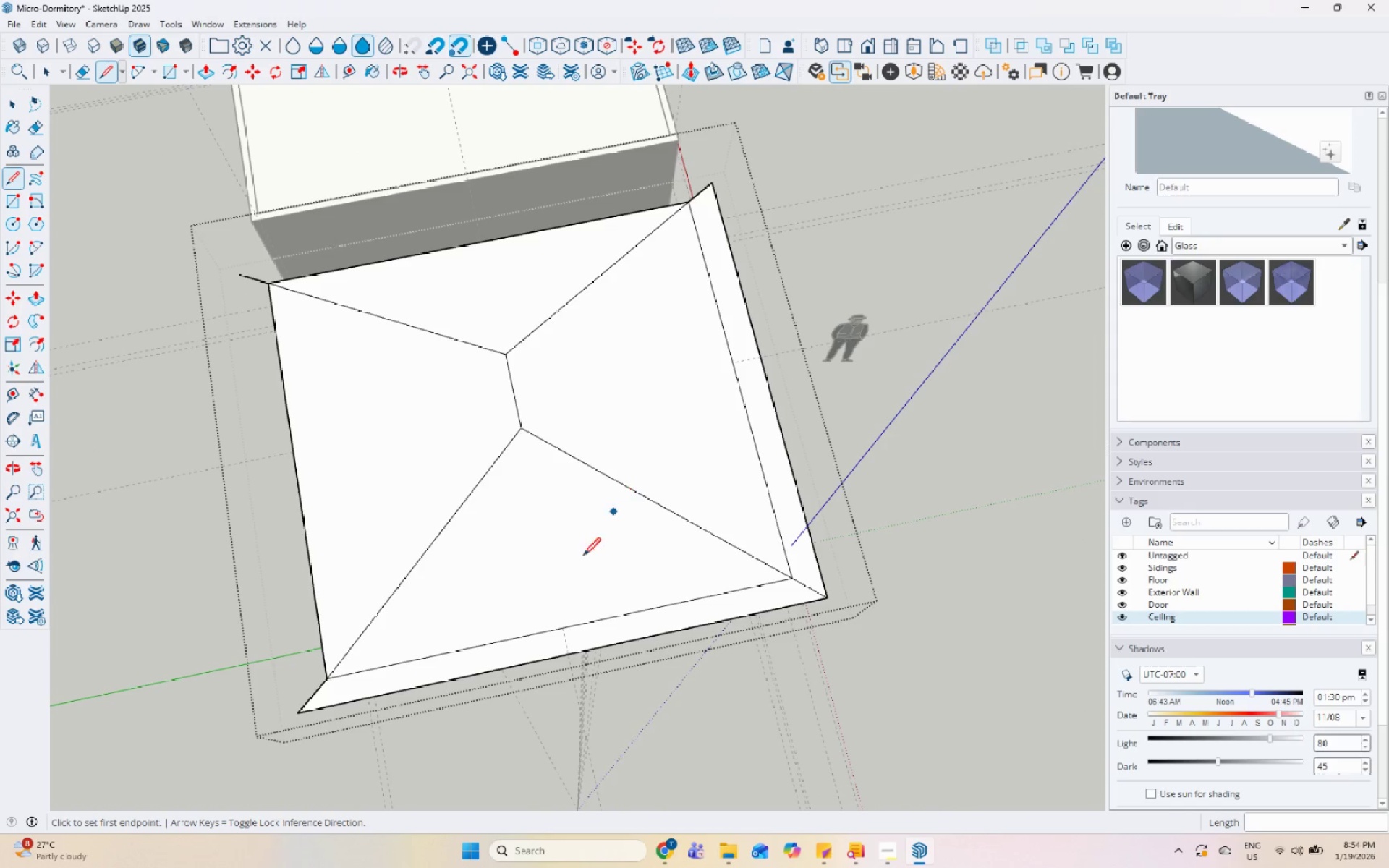 
key(Control+Z)
 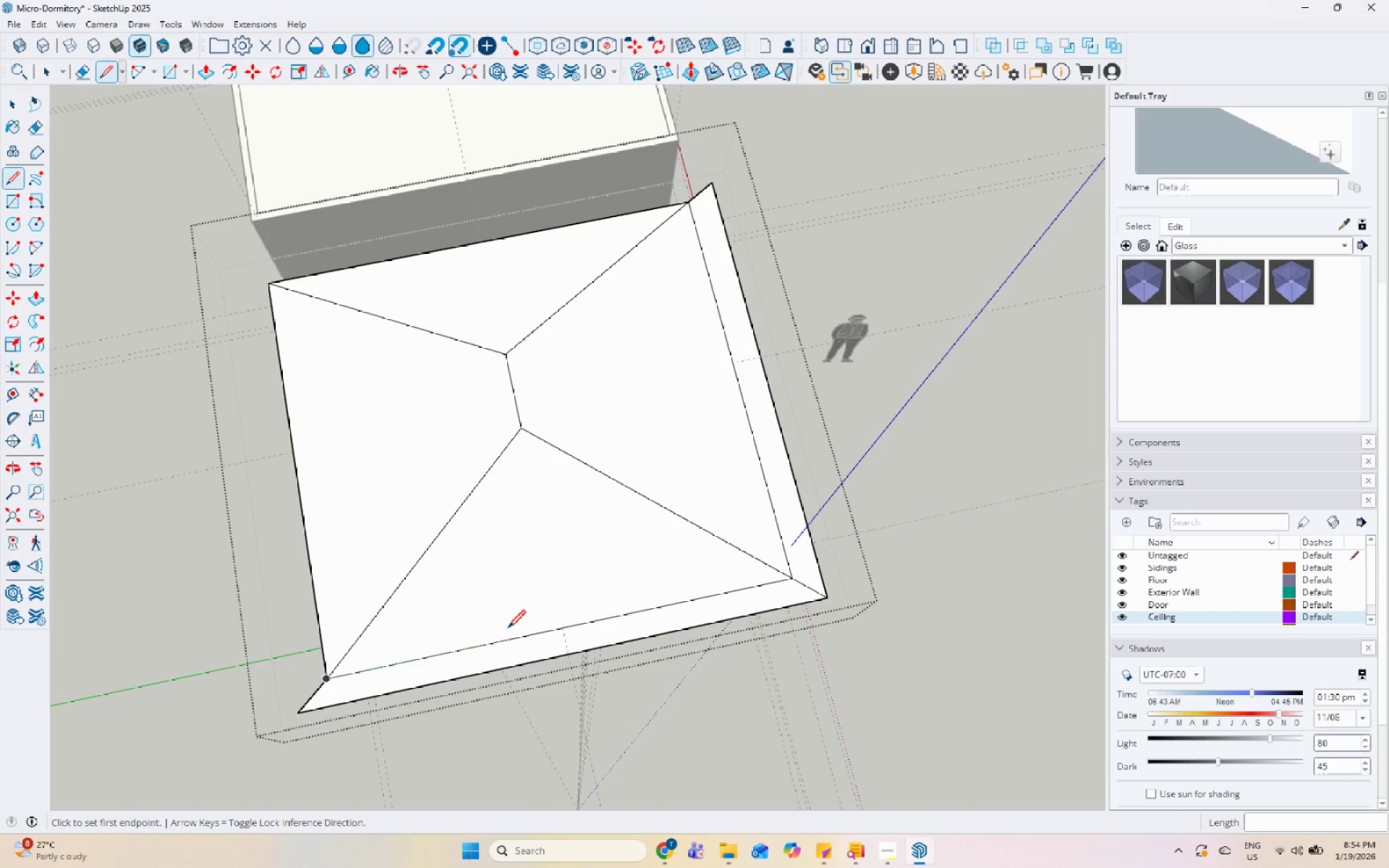 
key(Control+Z)
 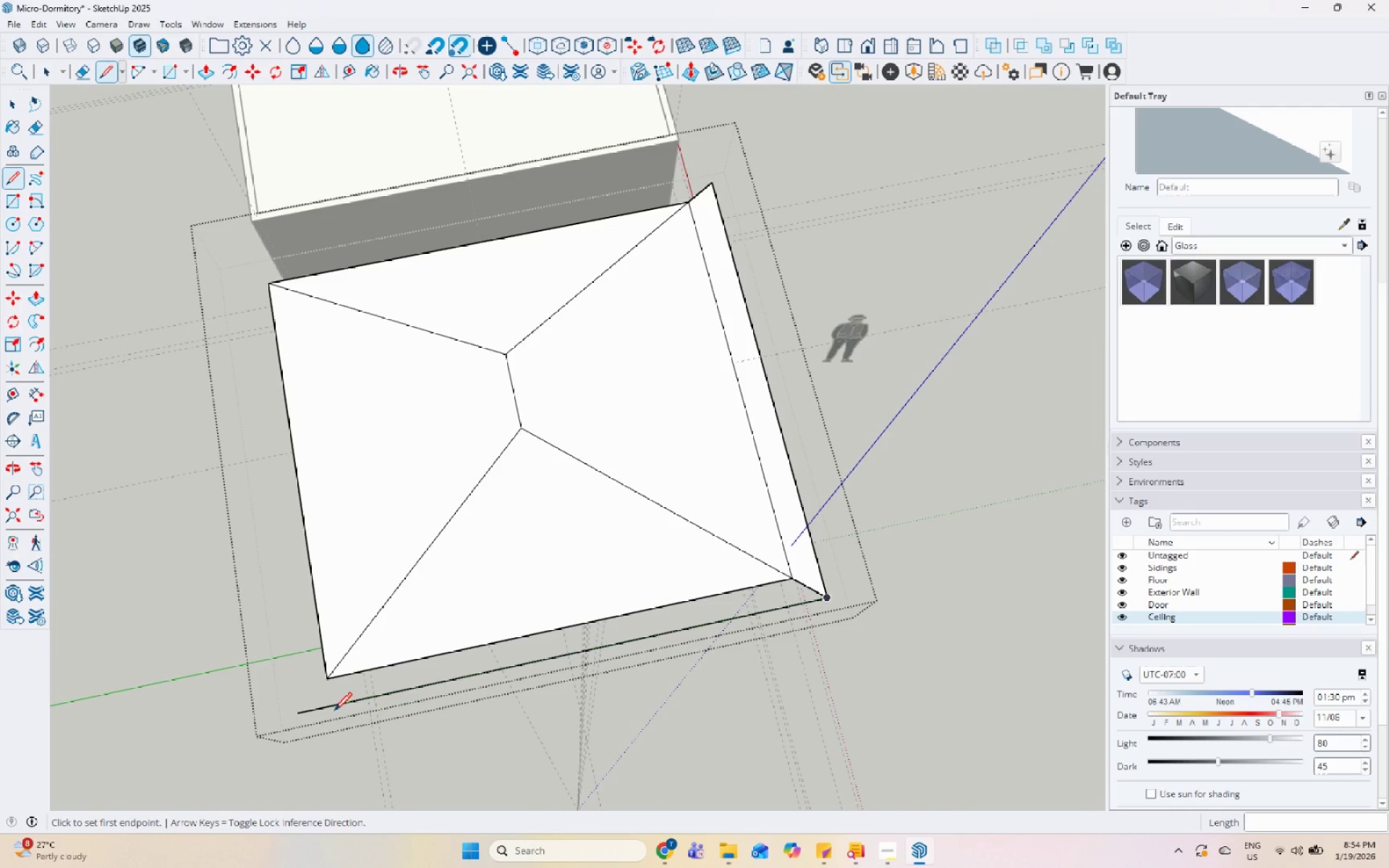 
scroll: coordinate [938, 123], scroll_direction: up, amount: 12.0
 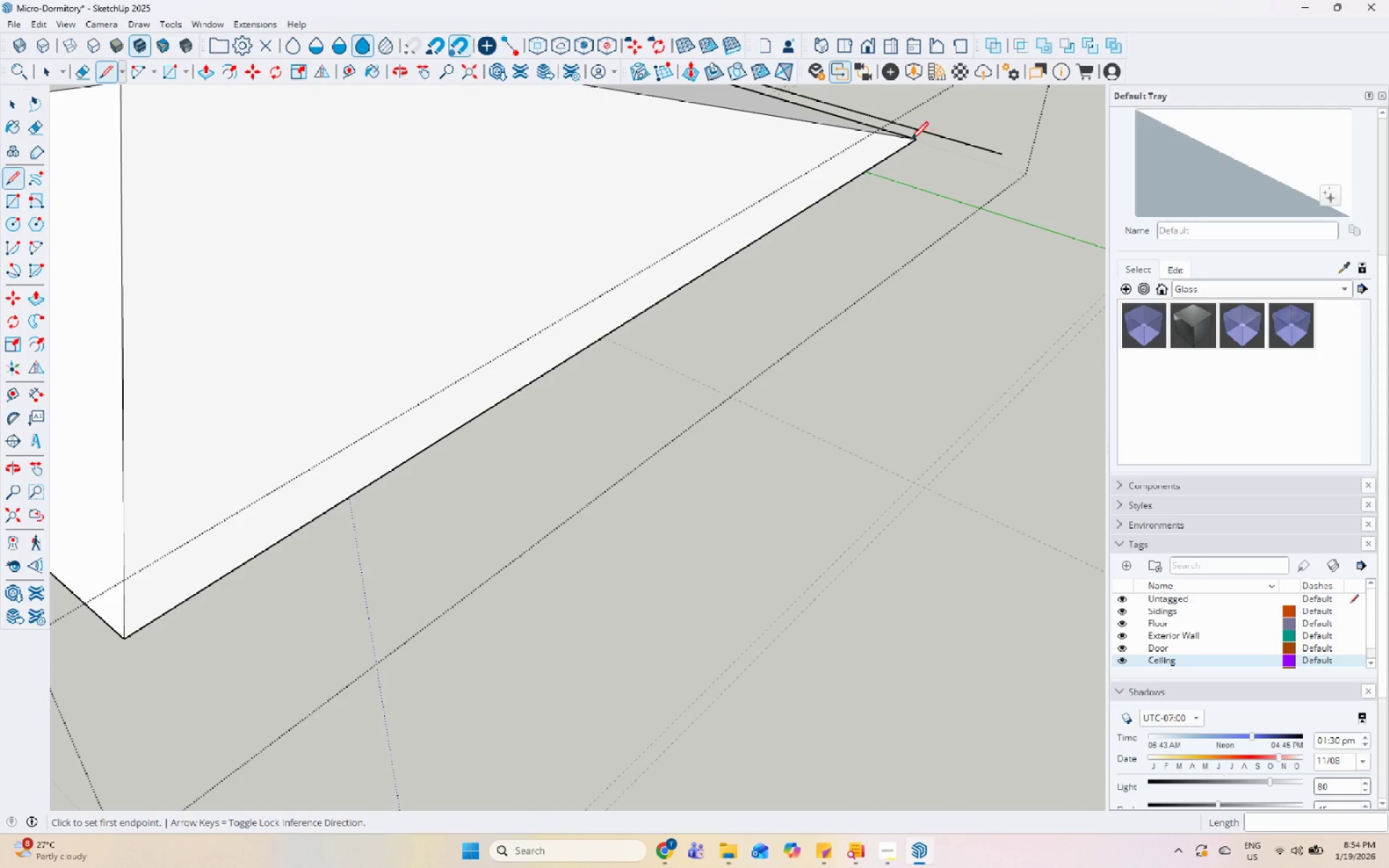 
left_click([911, 141])
 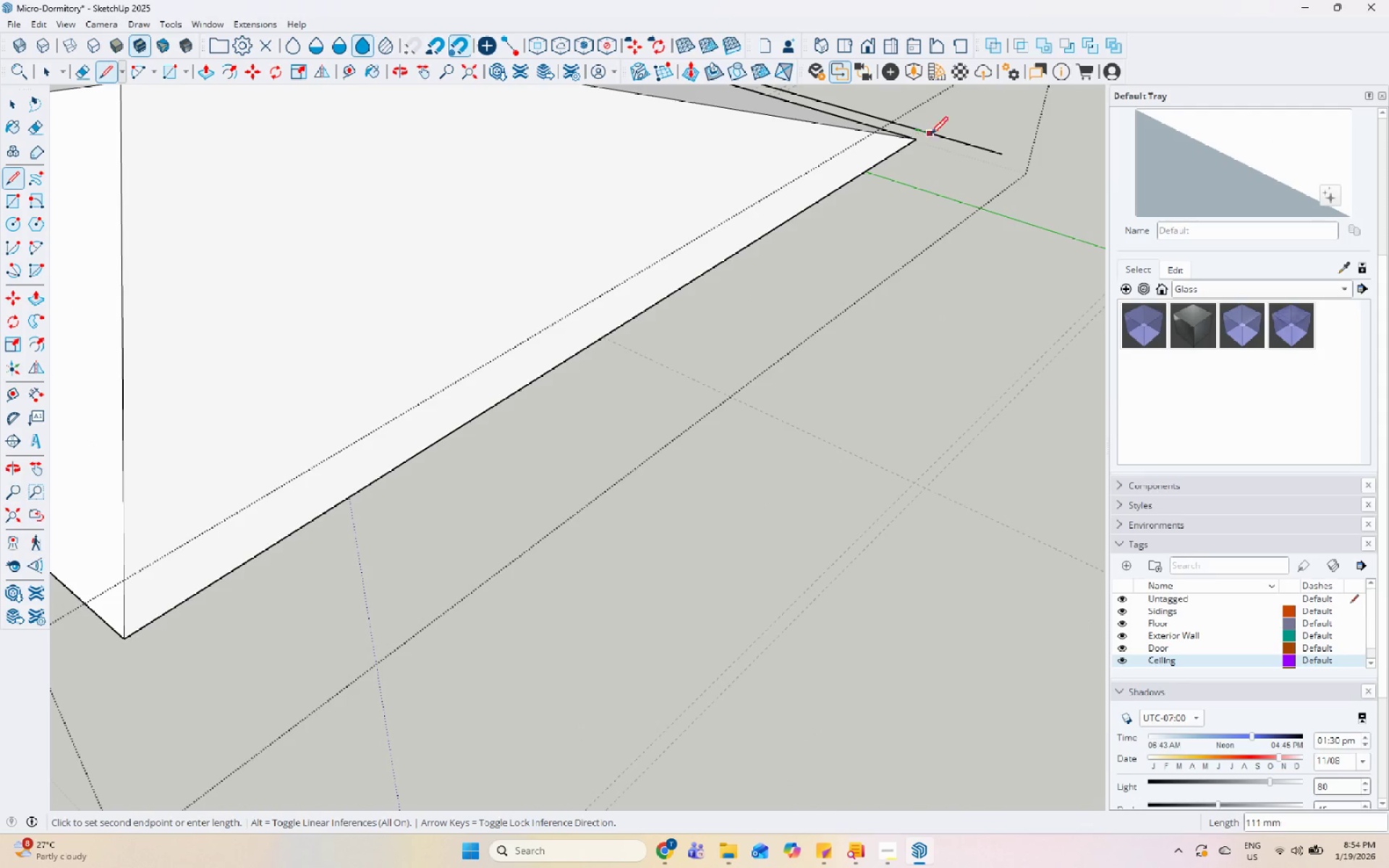 
key(Escape)
 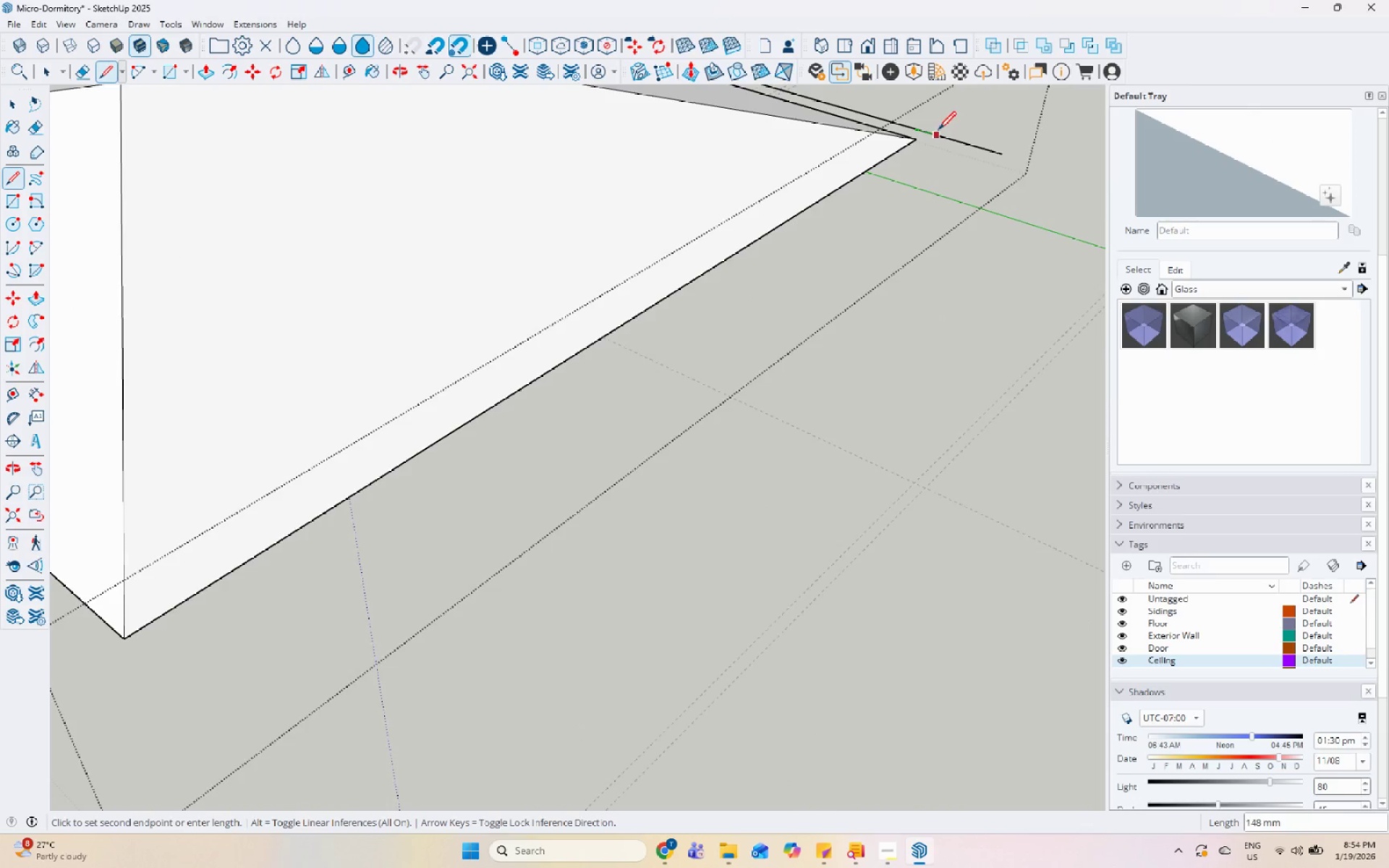 
scroll: coordinate [939, 129], scroll_direction: up, amount: 4.0
 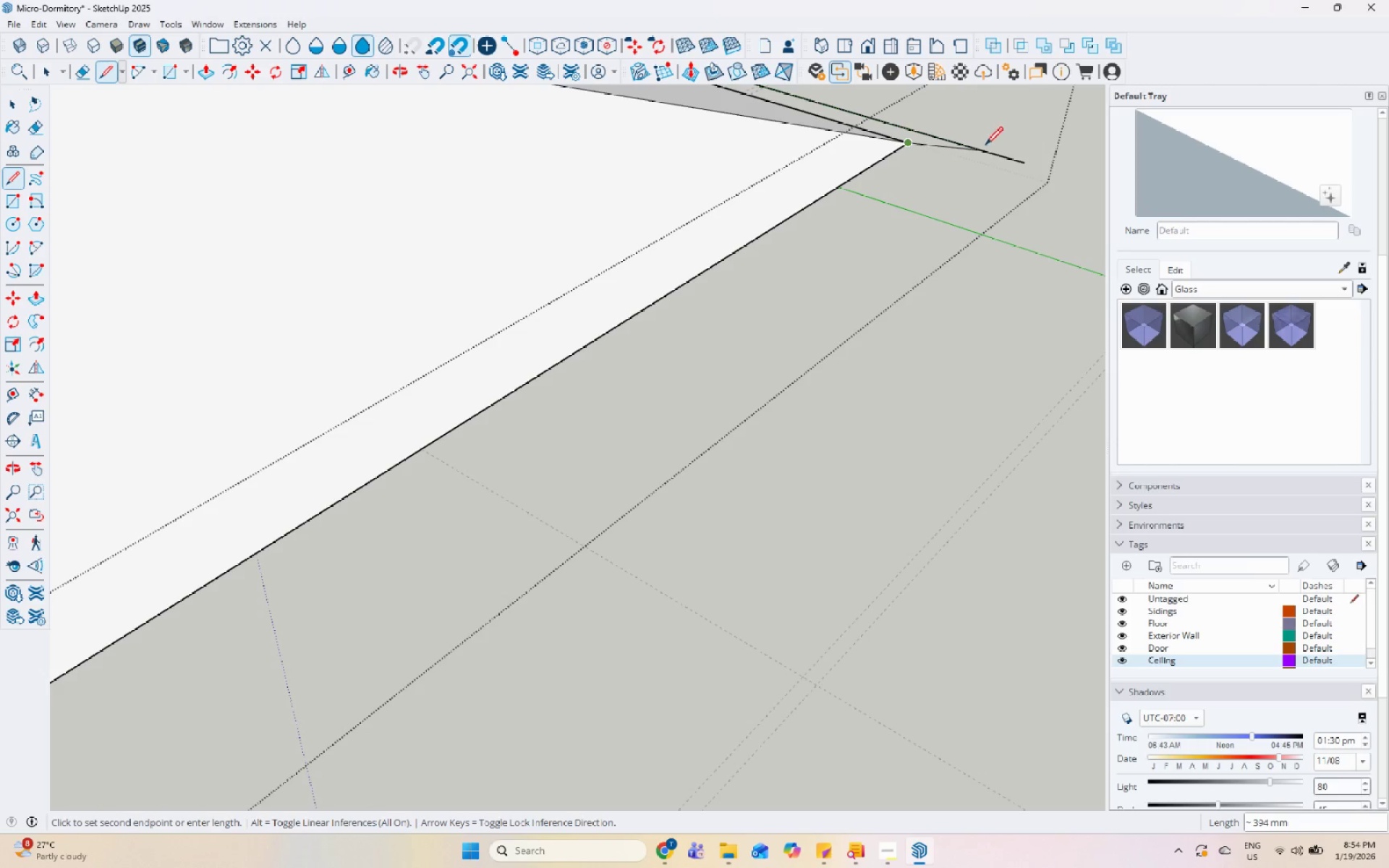 
scroll: coordinate [647, 266], scroll_direction: down, amount: 6.0
 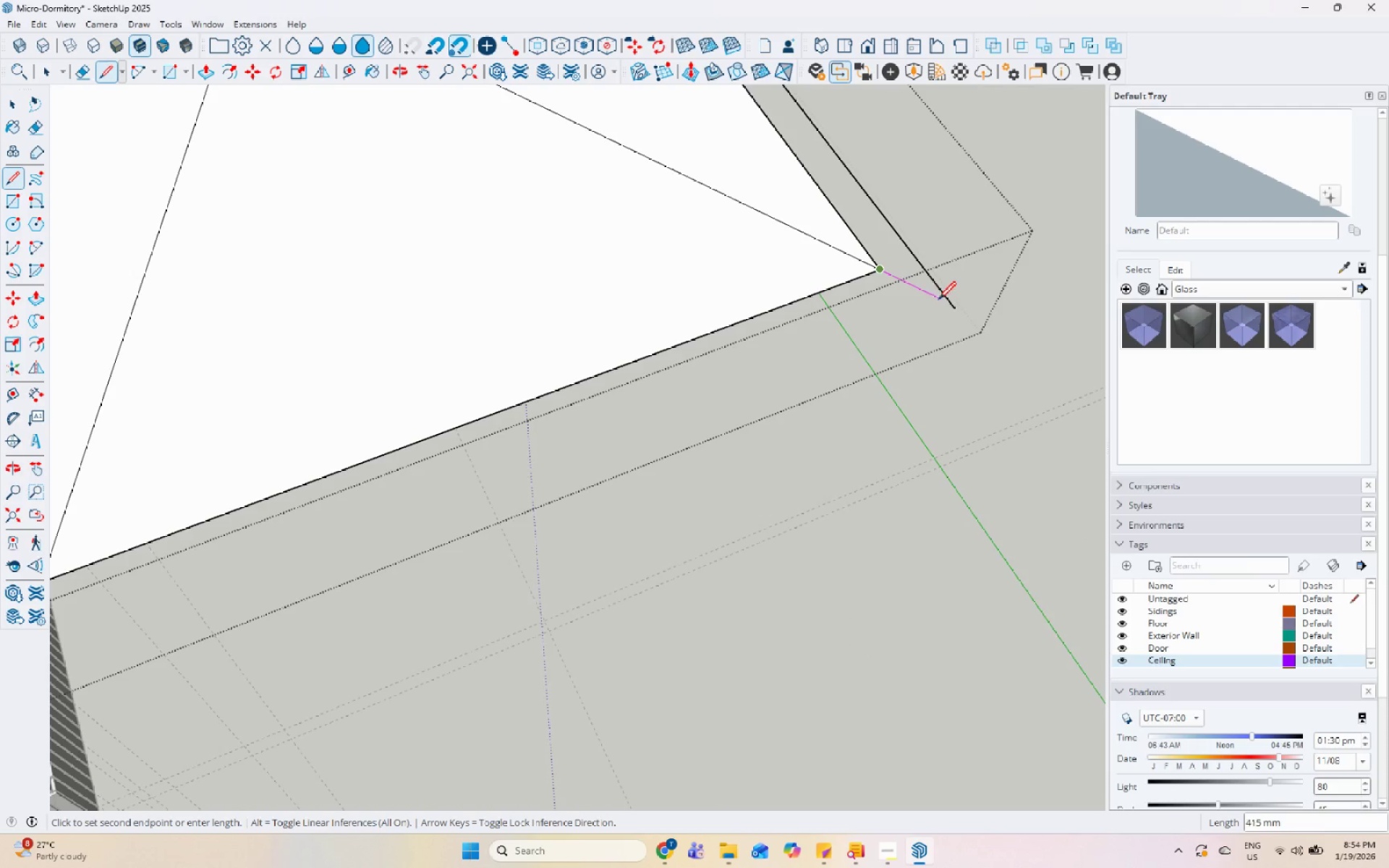 
key(Escape)
 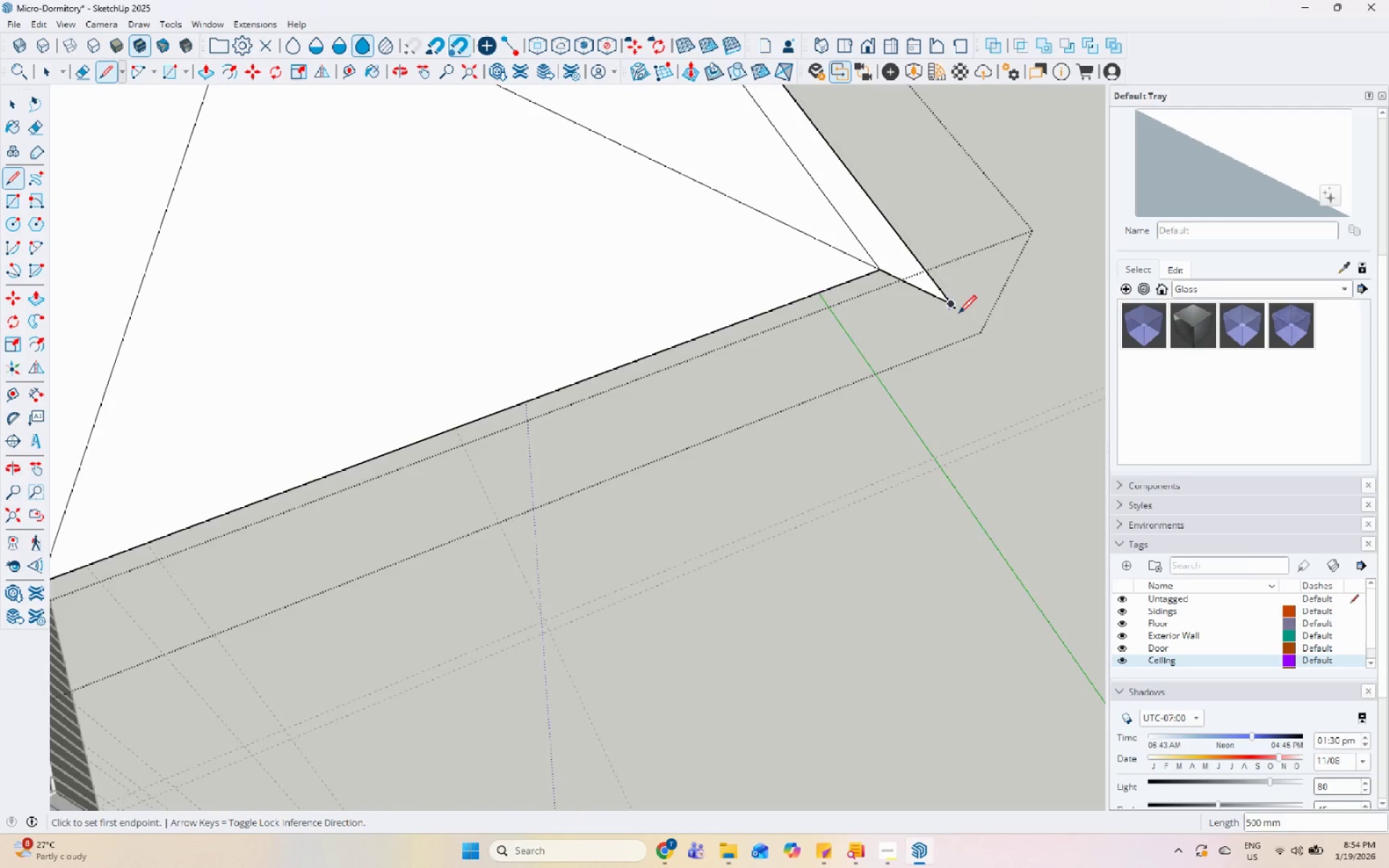 
key(Escape)
 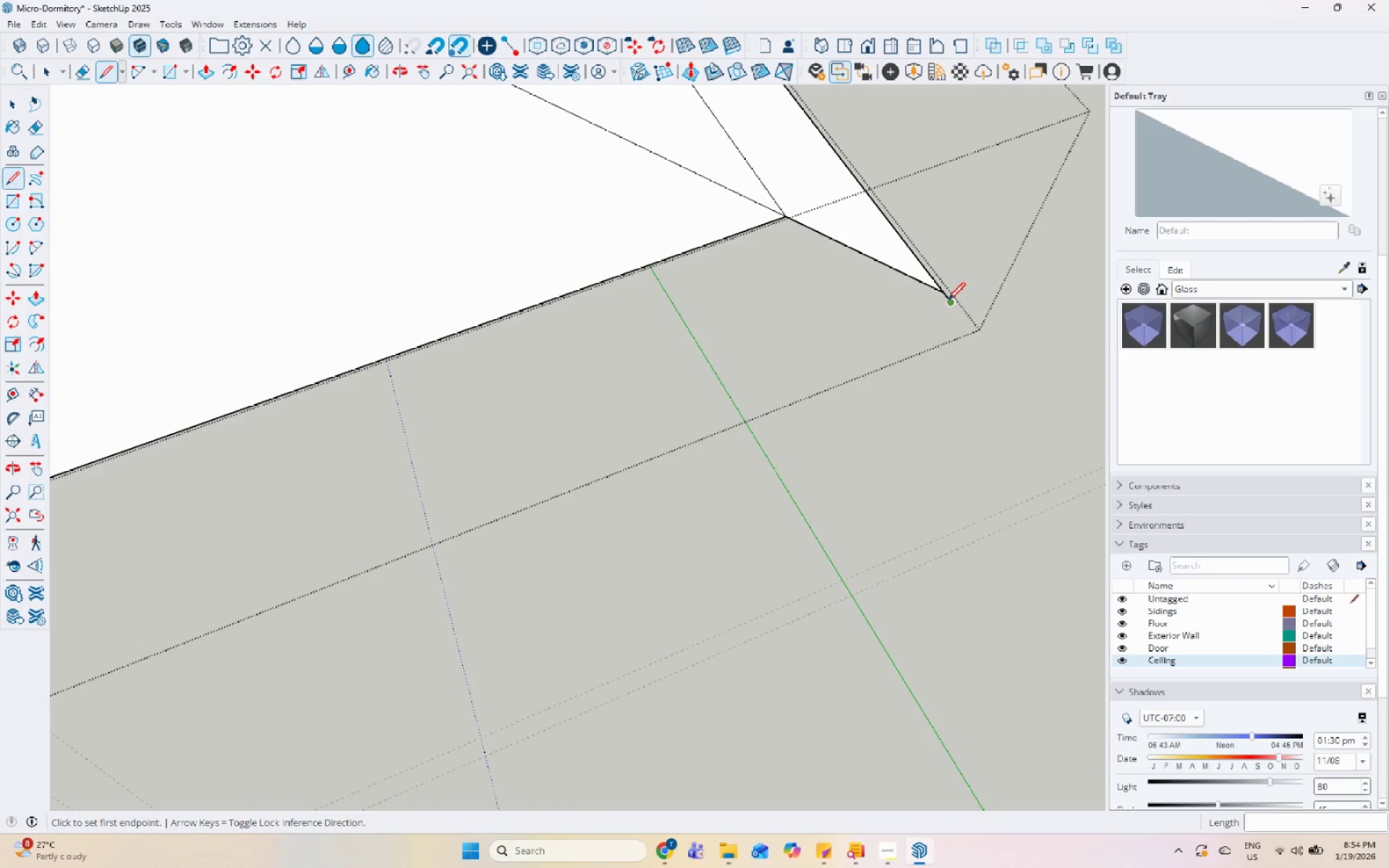 
scroll: coordinate [953, 310], scroll_direction: up, amount: 9.0
 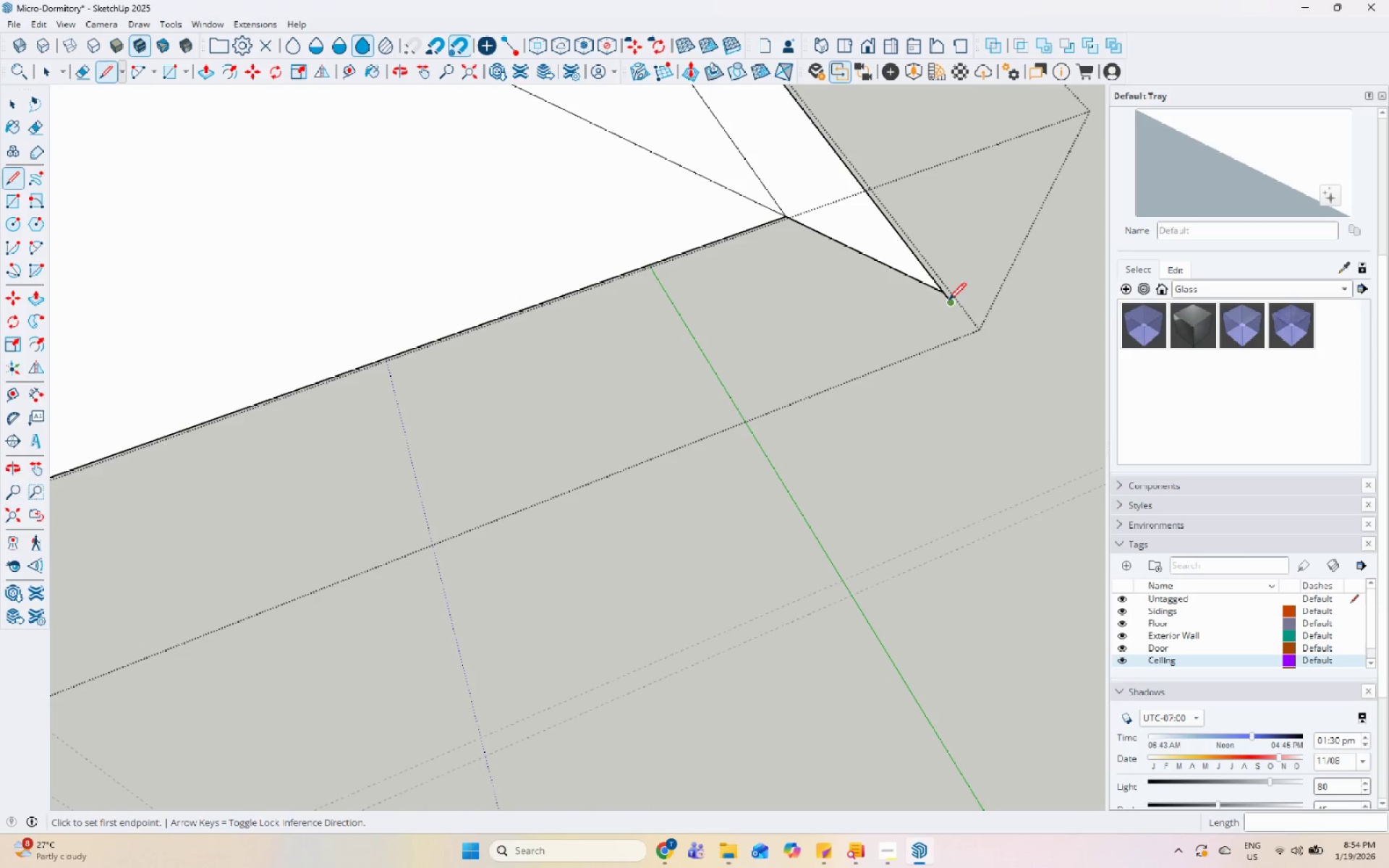 
key(Space)
 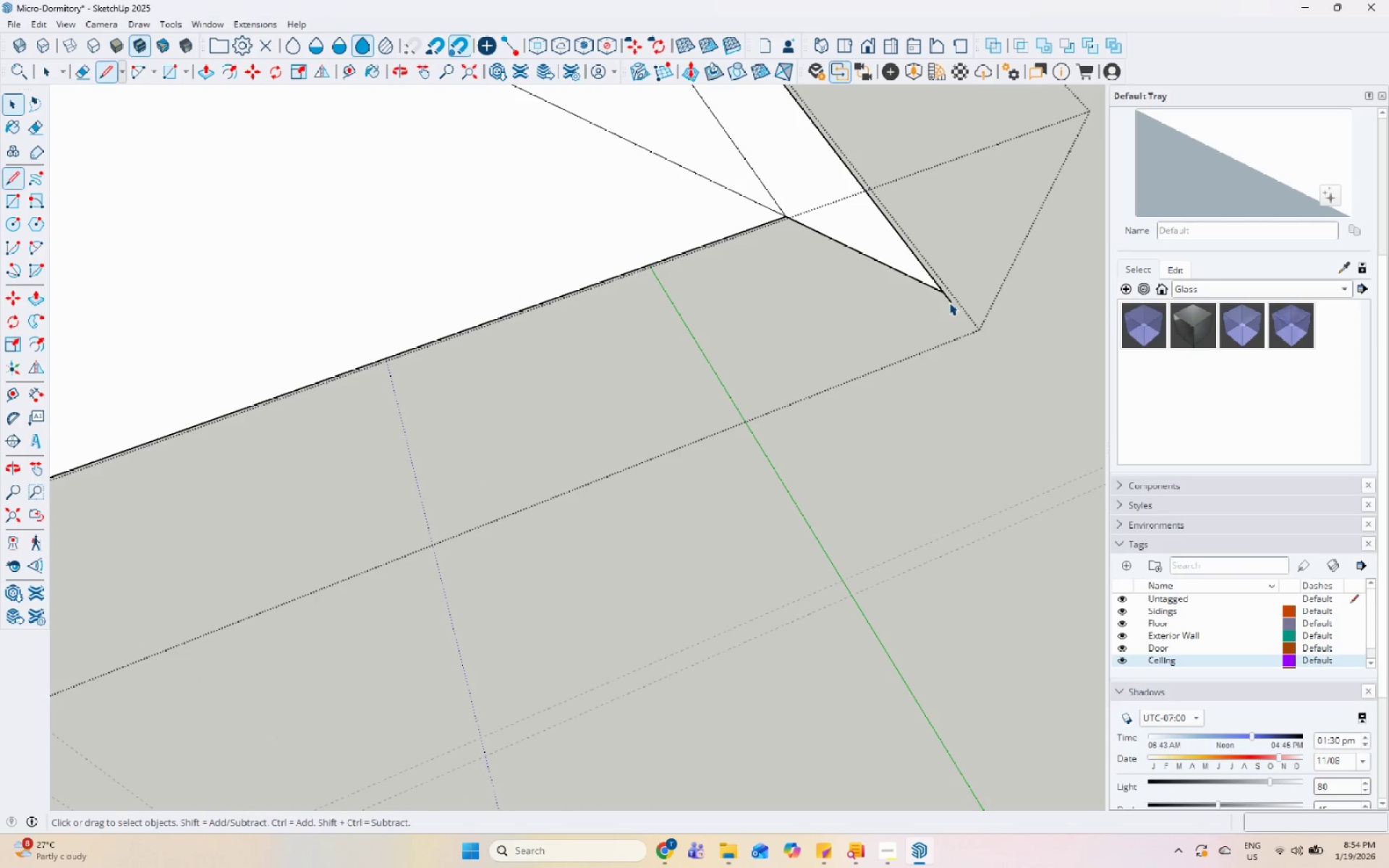 
left_click([949, 302])
 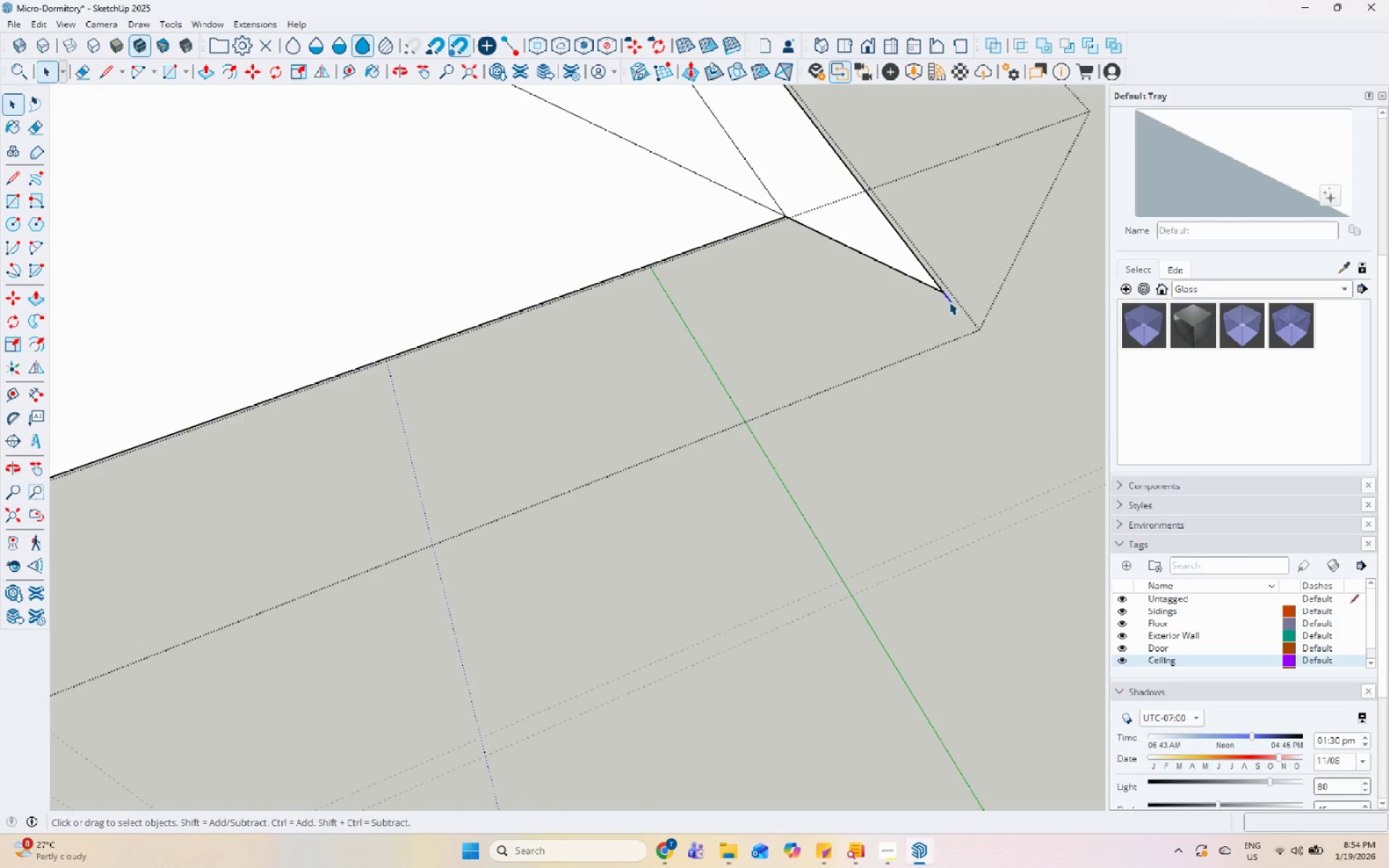 
right_click([949, 302])
 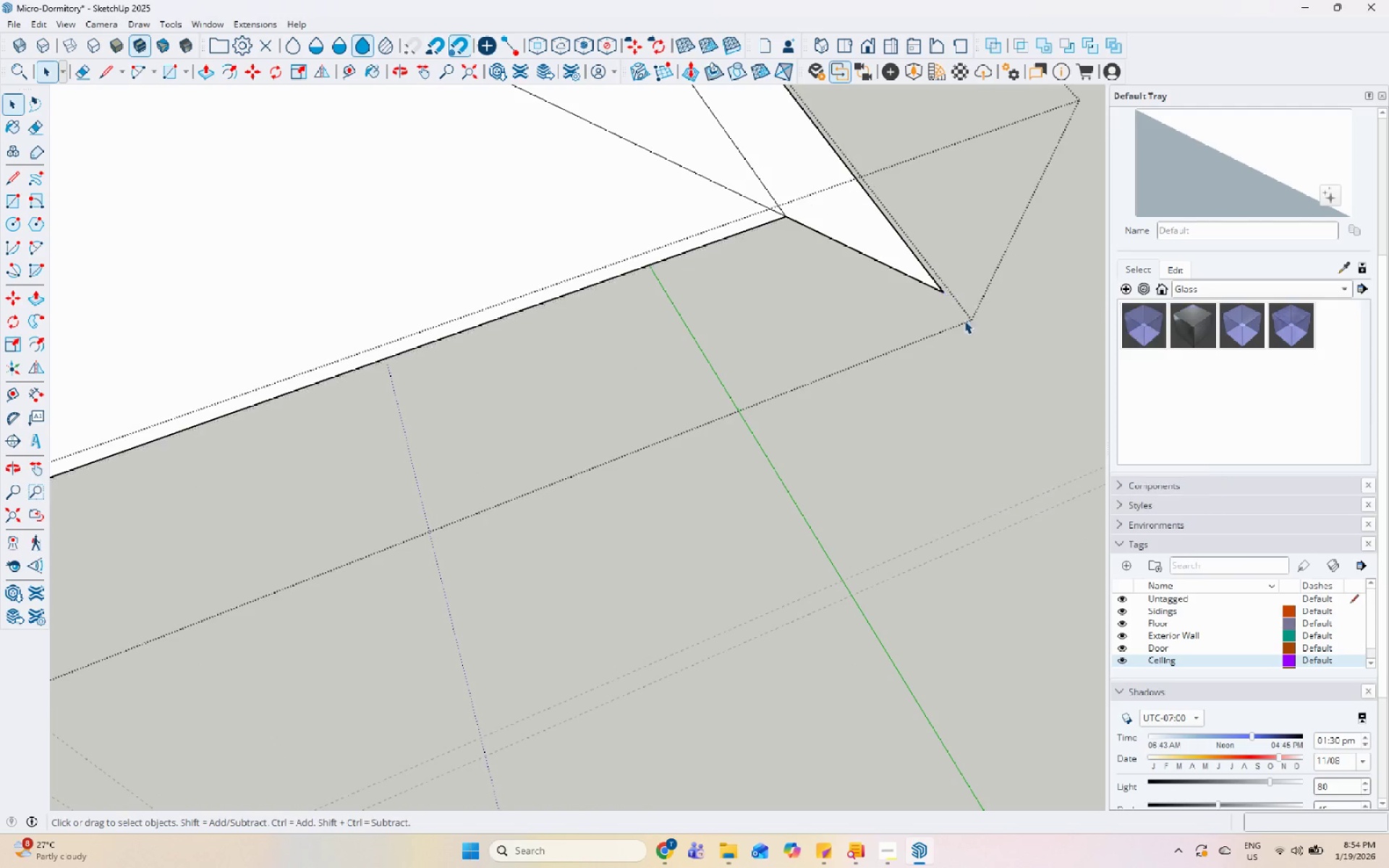 
scroll: coordinate [822, 226], scroll_direction: down, amount: 18.0
 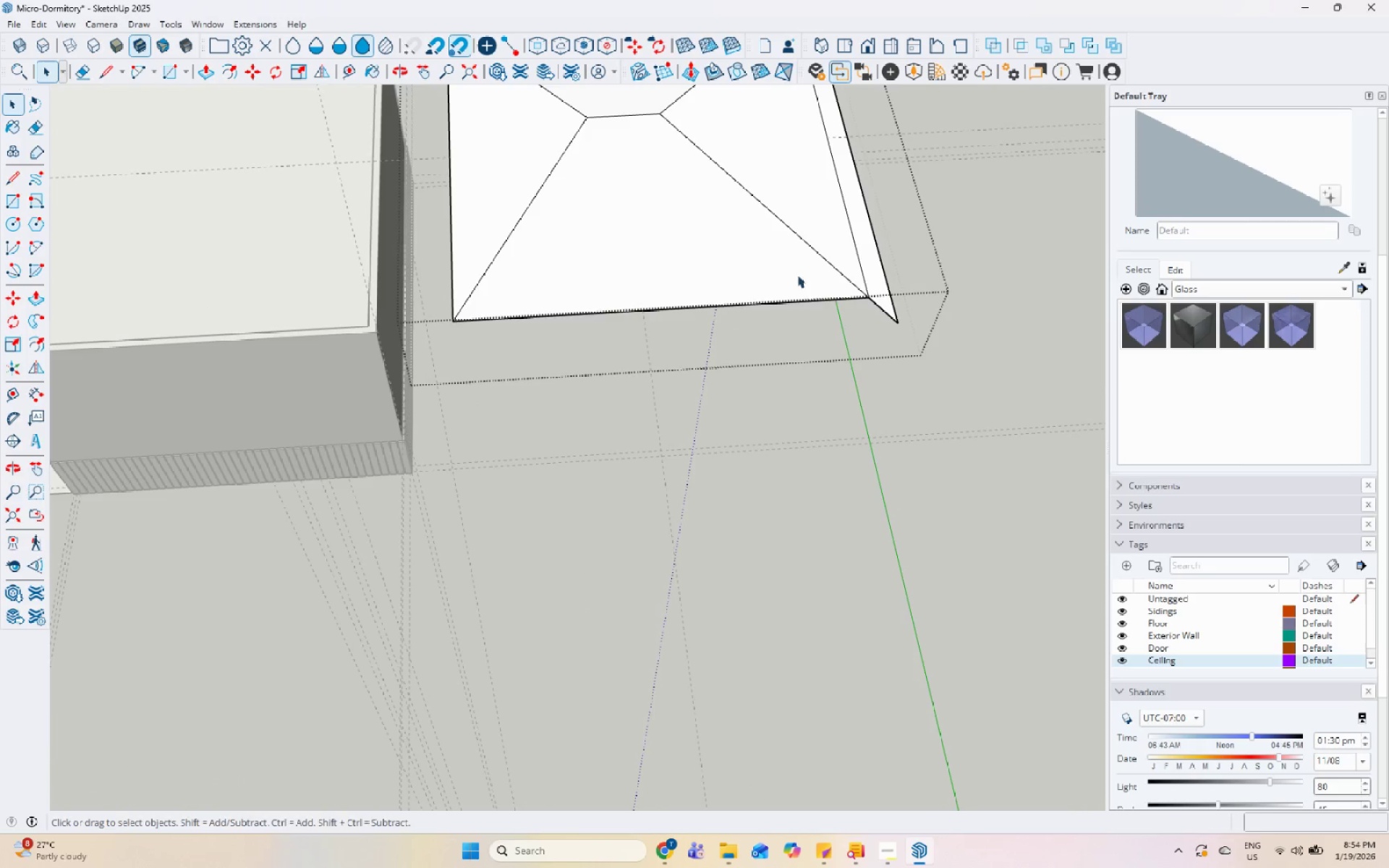 
key(L)
 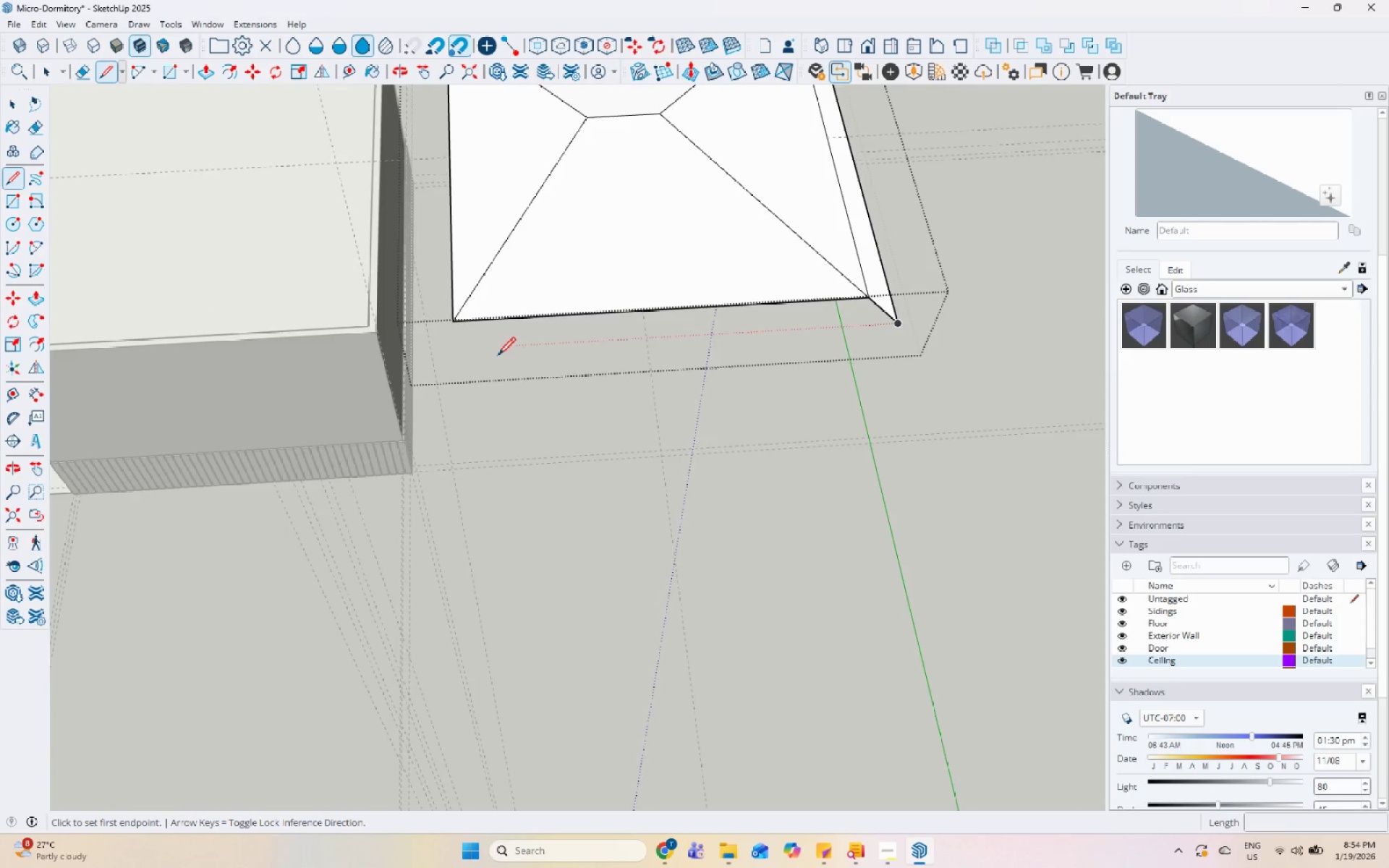 
scroll: coordinate [440, 334], scroll_direction: up, amount: 9.0
 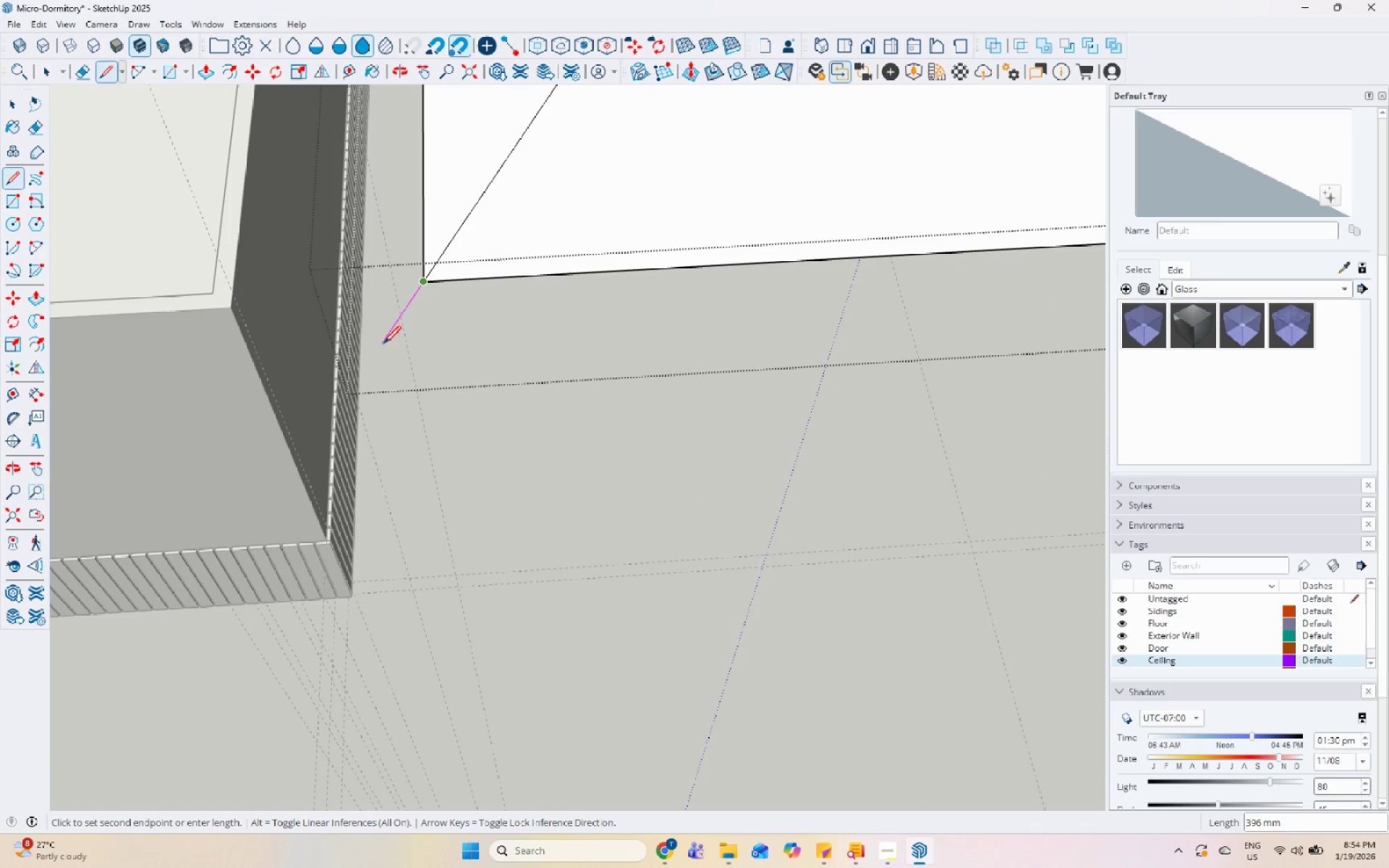 
left_click([376, 352])
 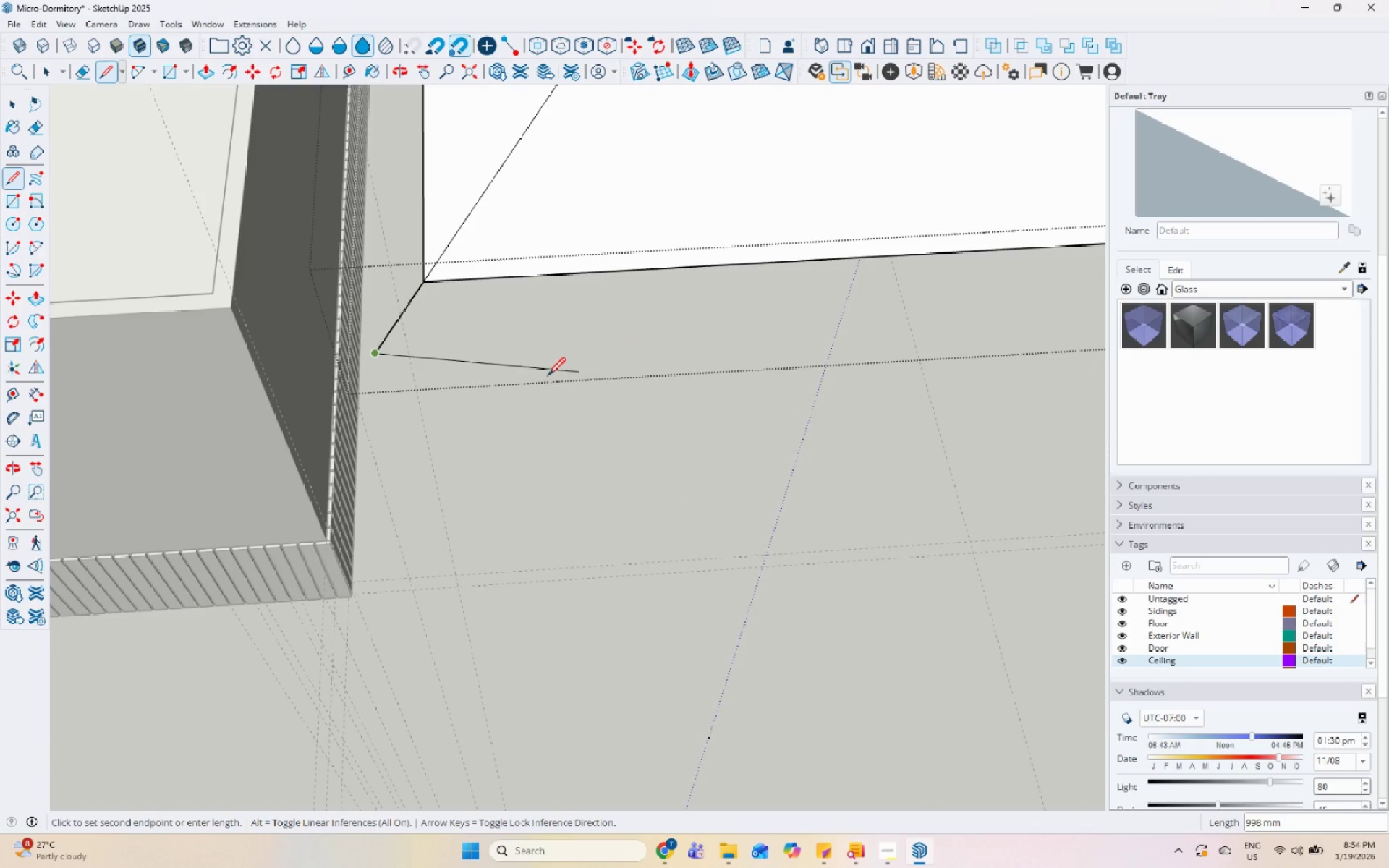 
scroll: coordinate [346, 353], scroll_direction: down, amount: 7.0
 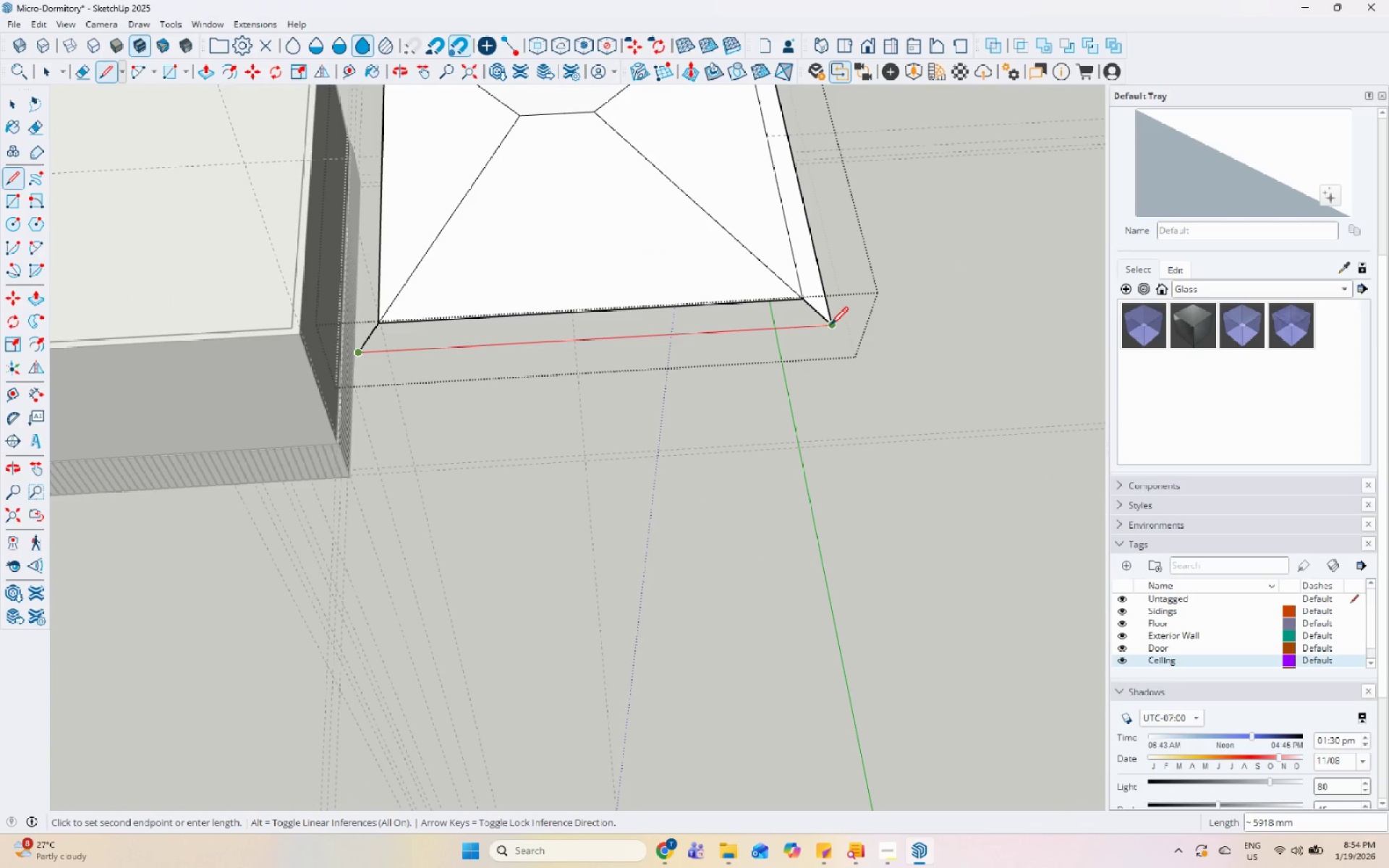 
left_click([830, 326])
 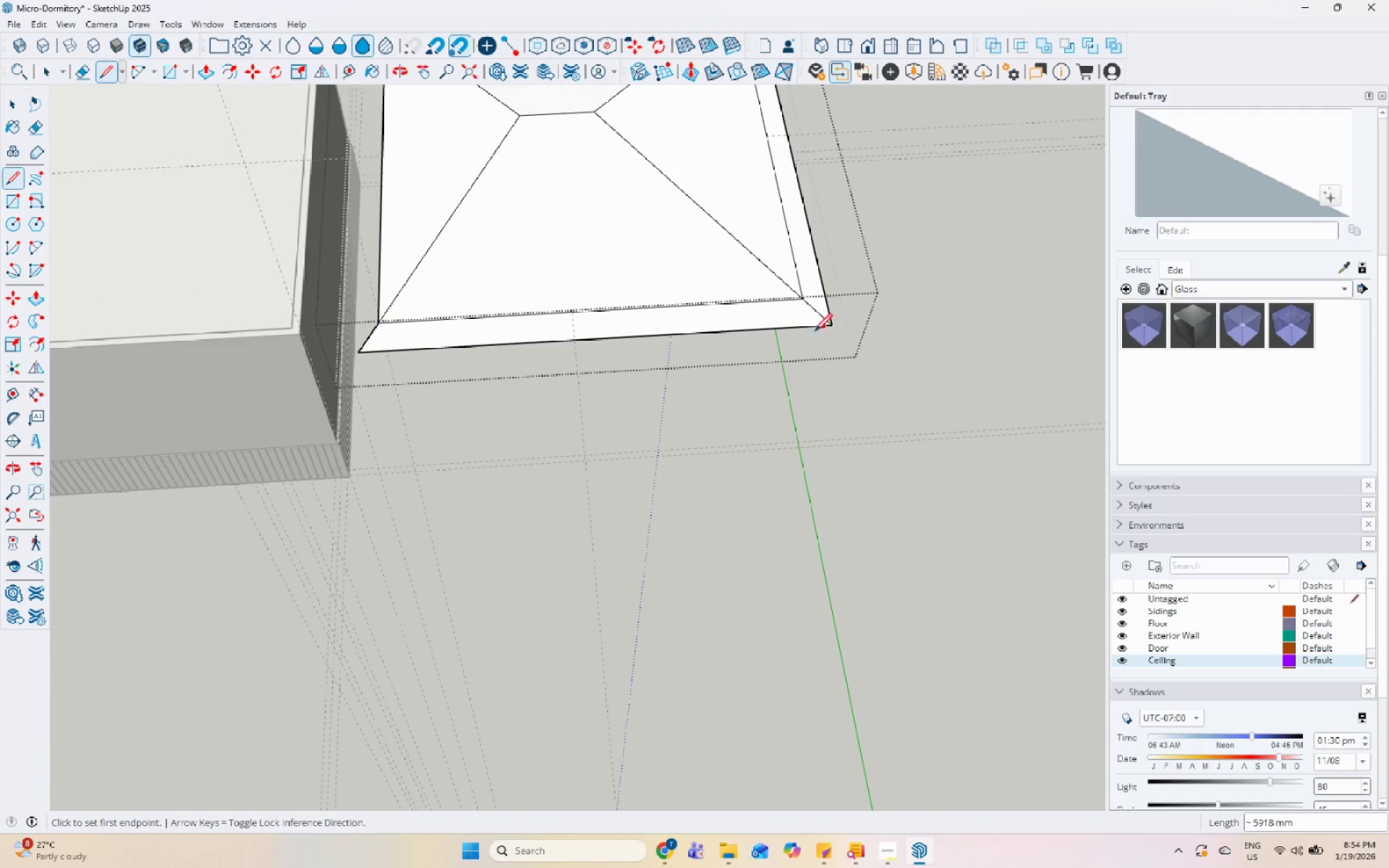 
key(Space)
 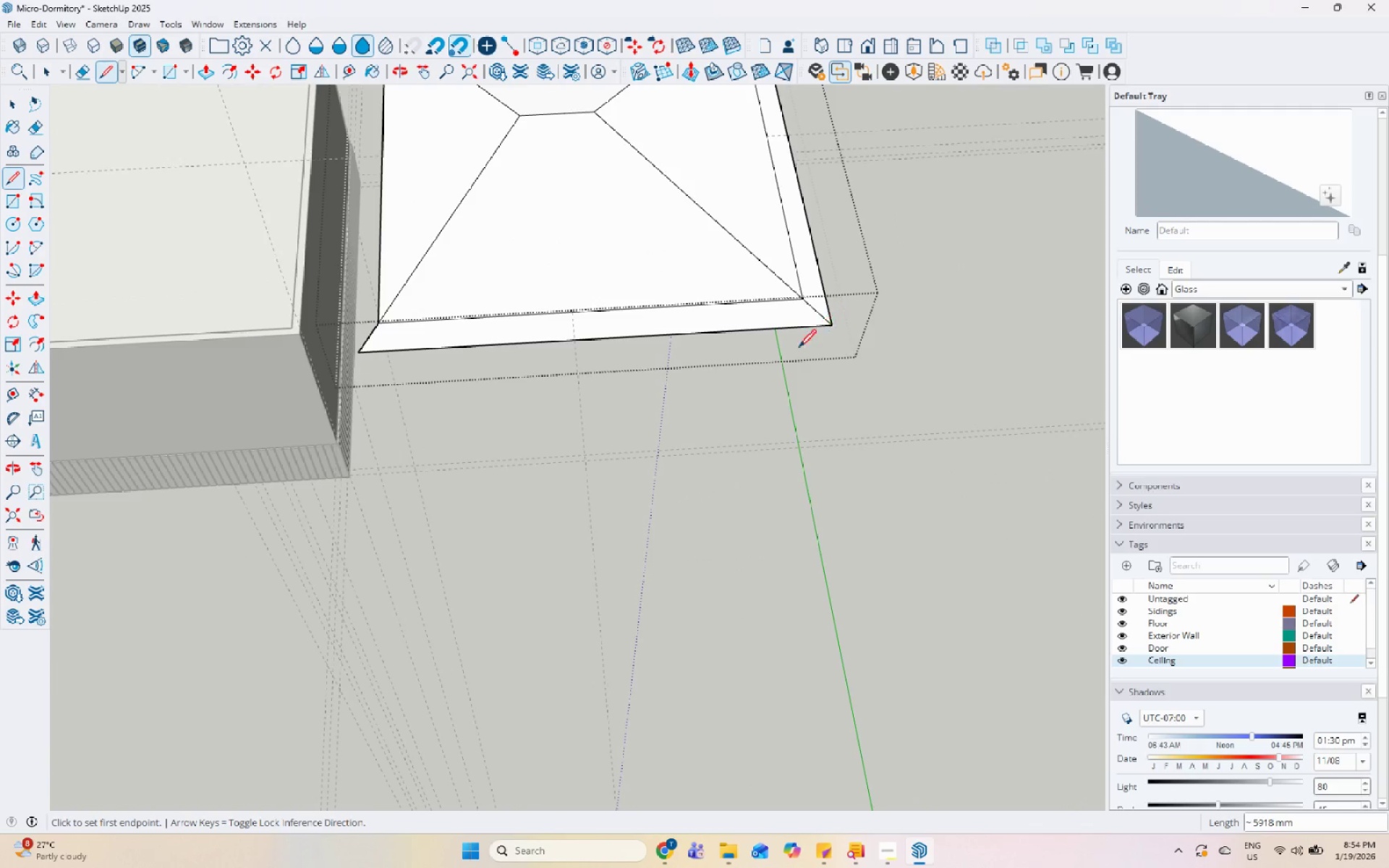 
scroll: coordinate [799, 349], scroll_direction: up, amount: 4.0
 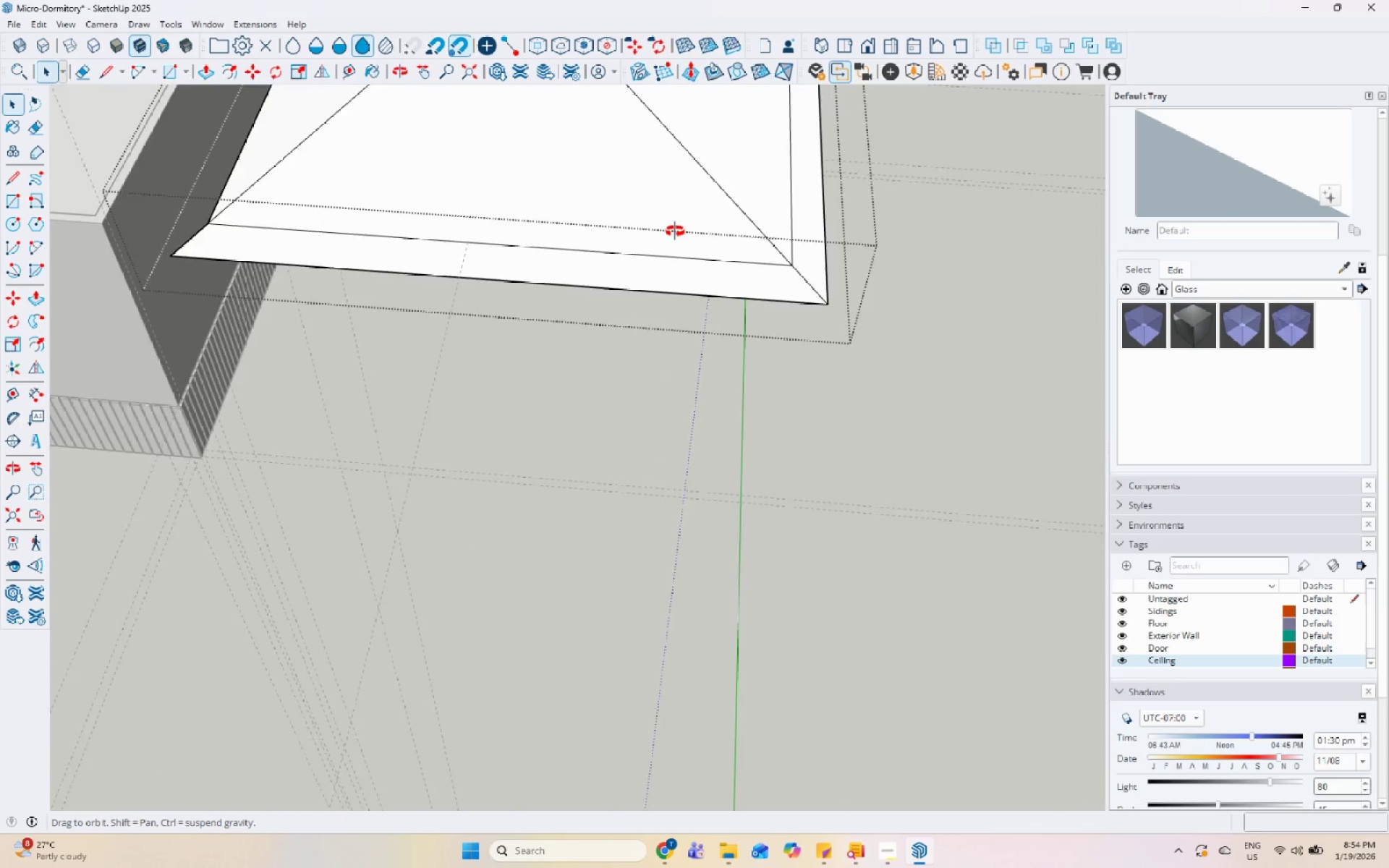 
scroll: coordinate [521, 305], scroll_direction: down, amount: 12.0
 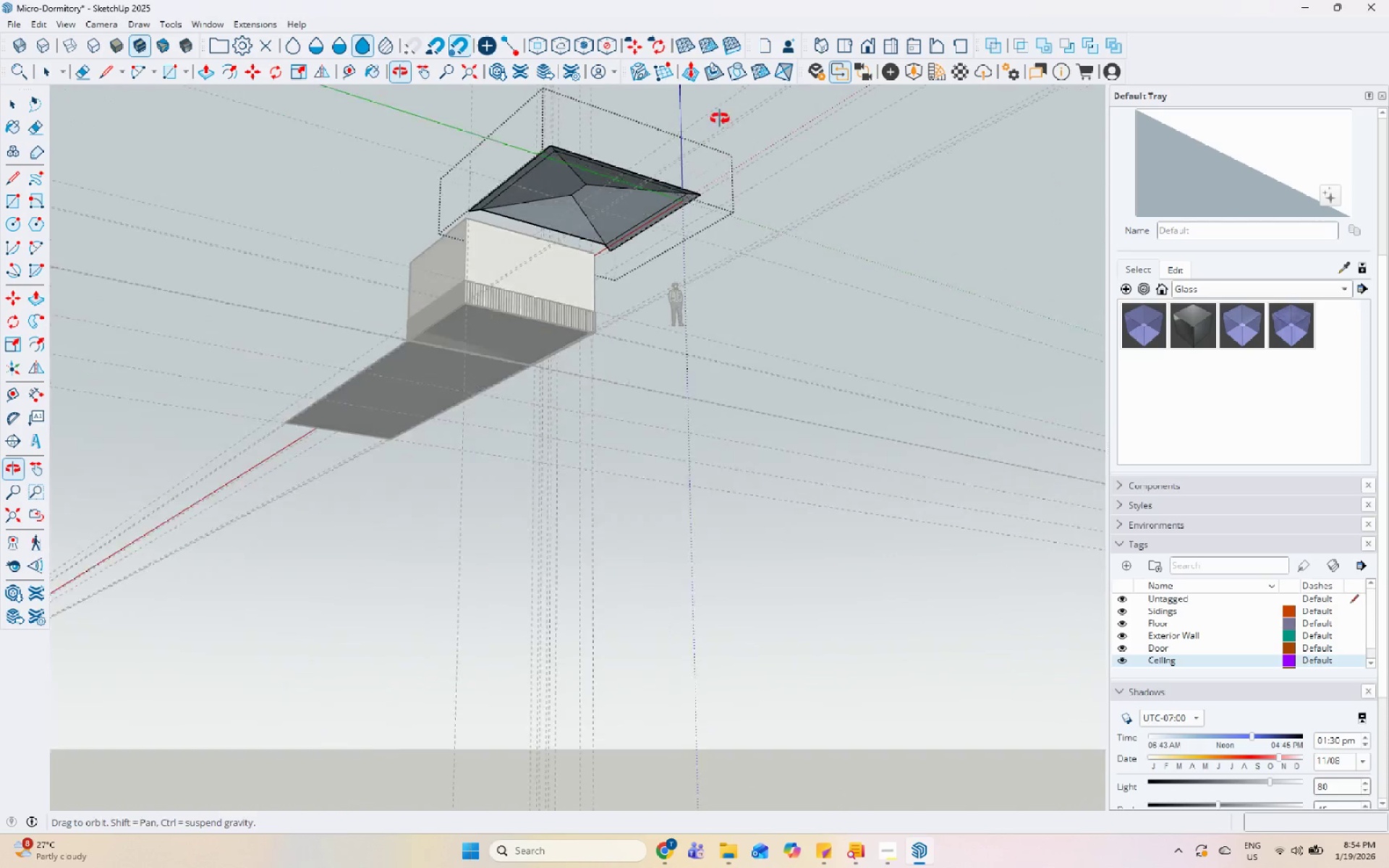 
left_click([693, 188])
 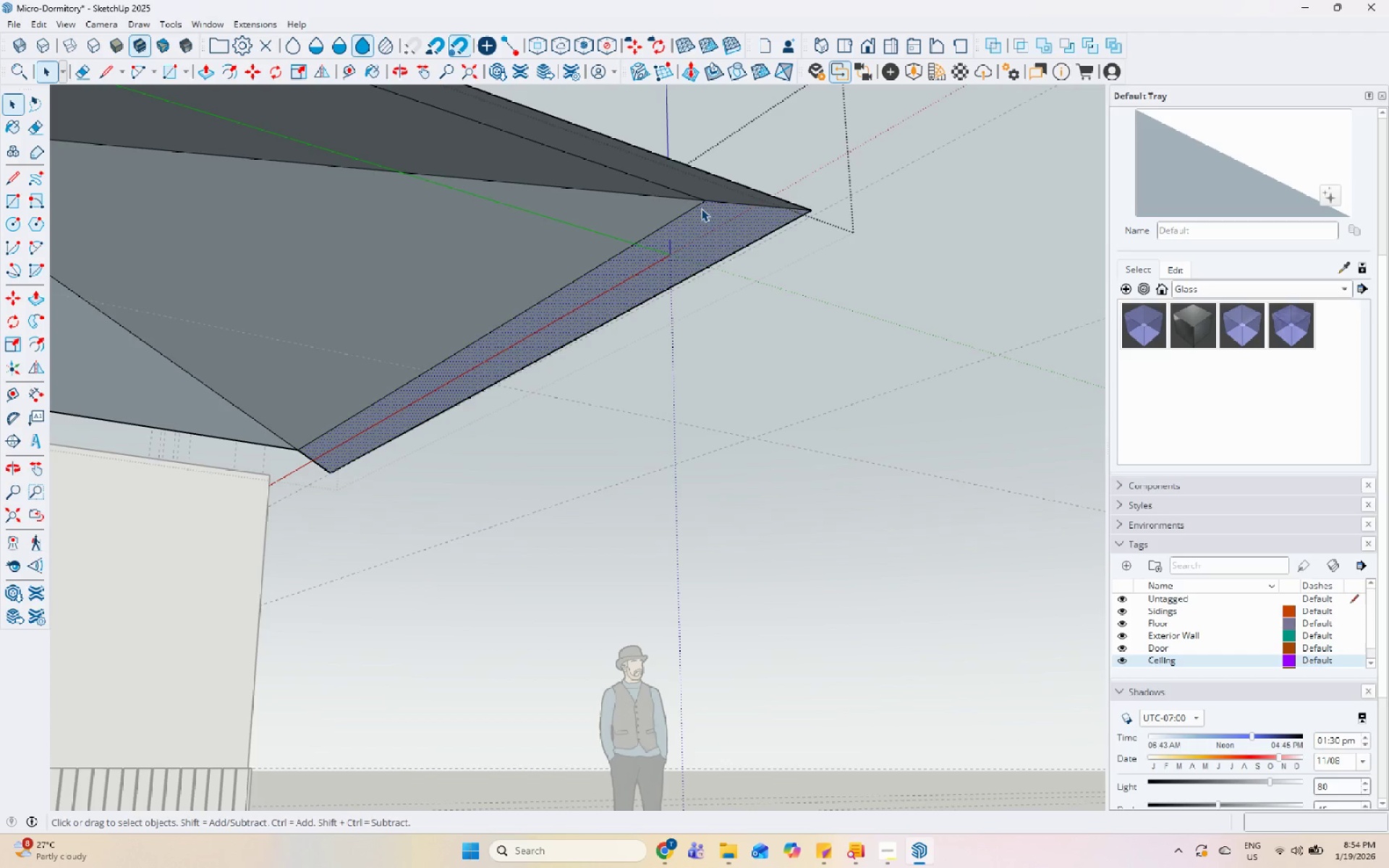 
scroll: coordinate [688, 186], scroll_direction: up, amount: 19.0
 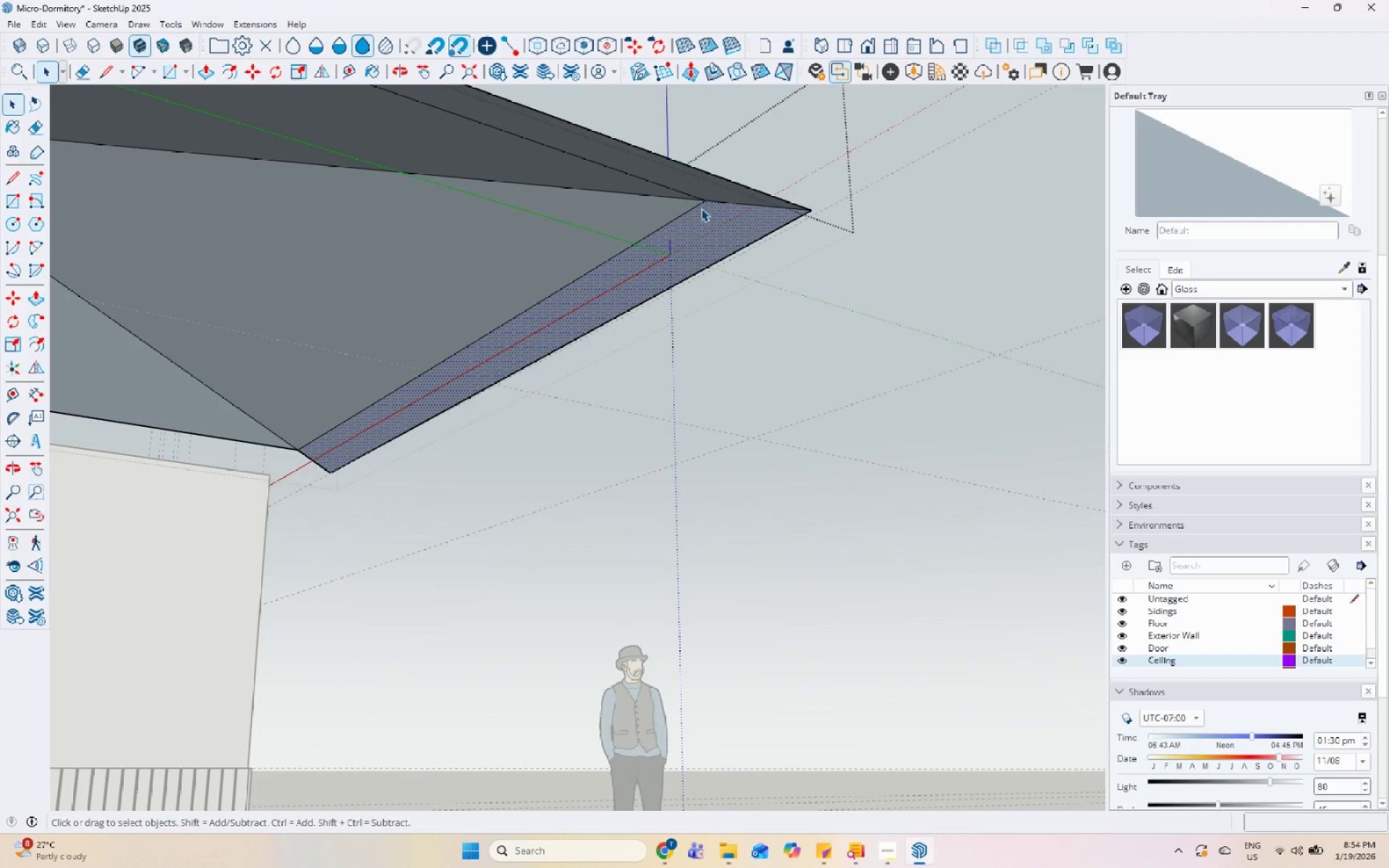 
key(P)
 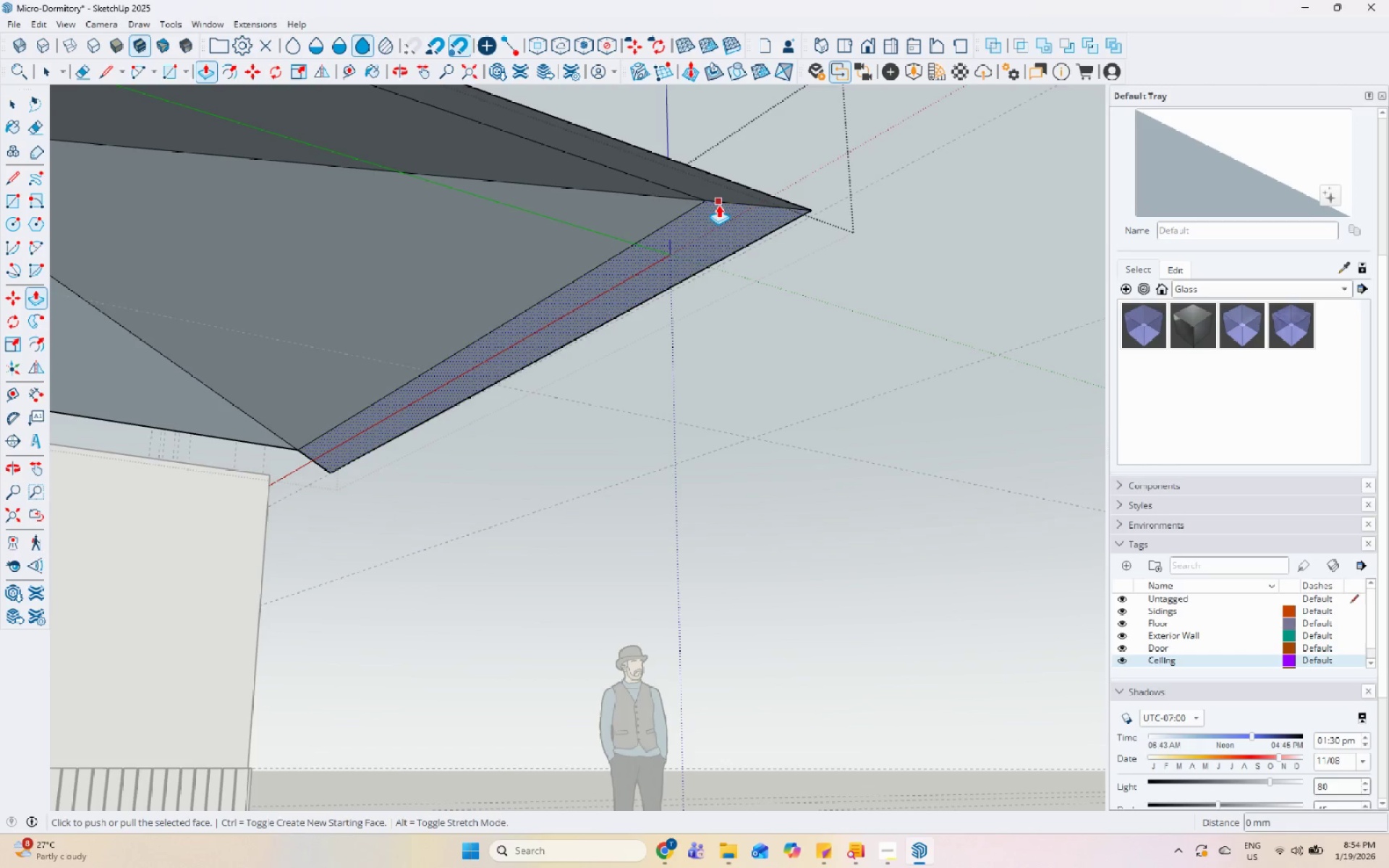 
hold_key(key=ShiftLeft, duration=0.66)
 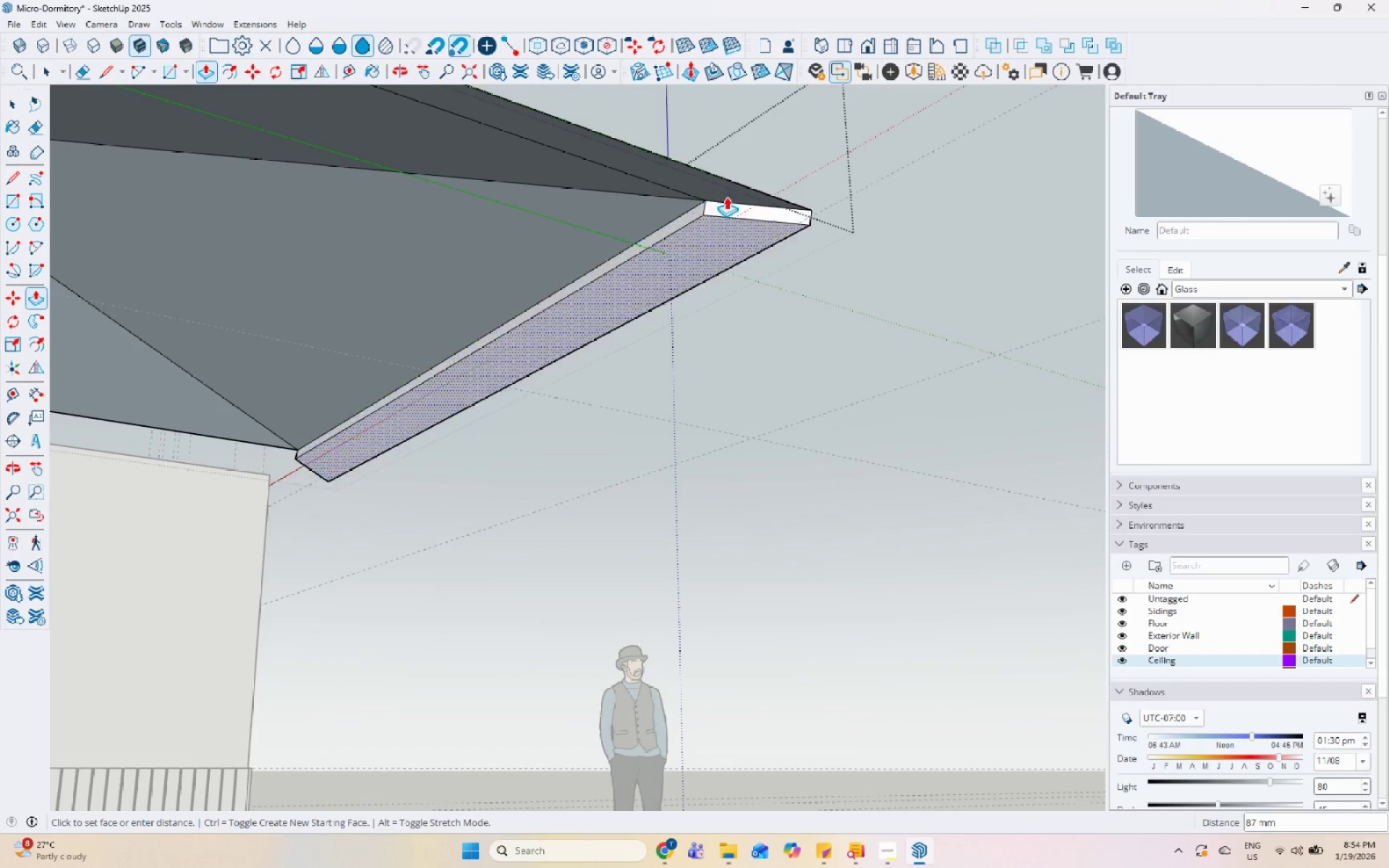 
key(Space)
 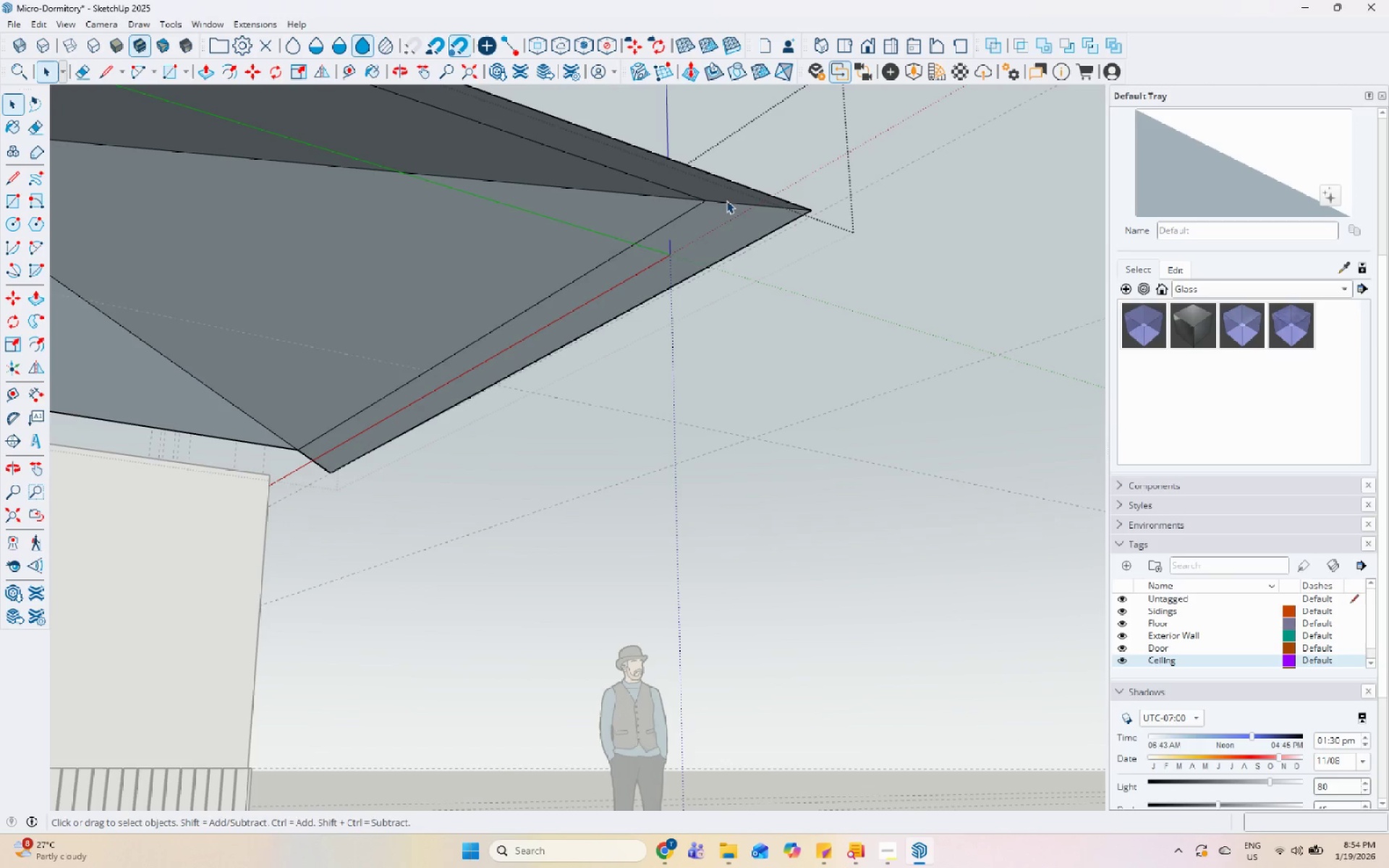 
left_click([723, 194])
 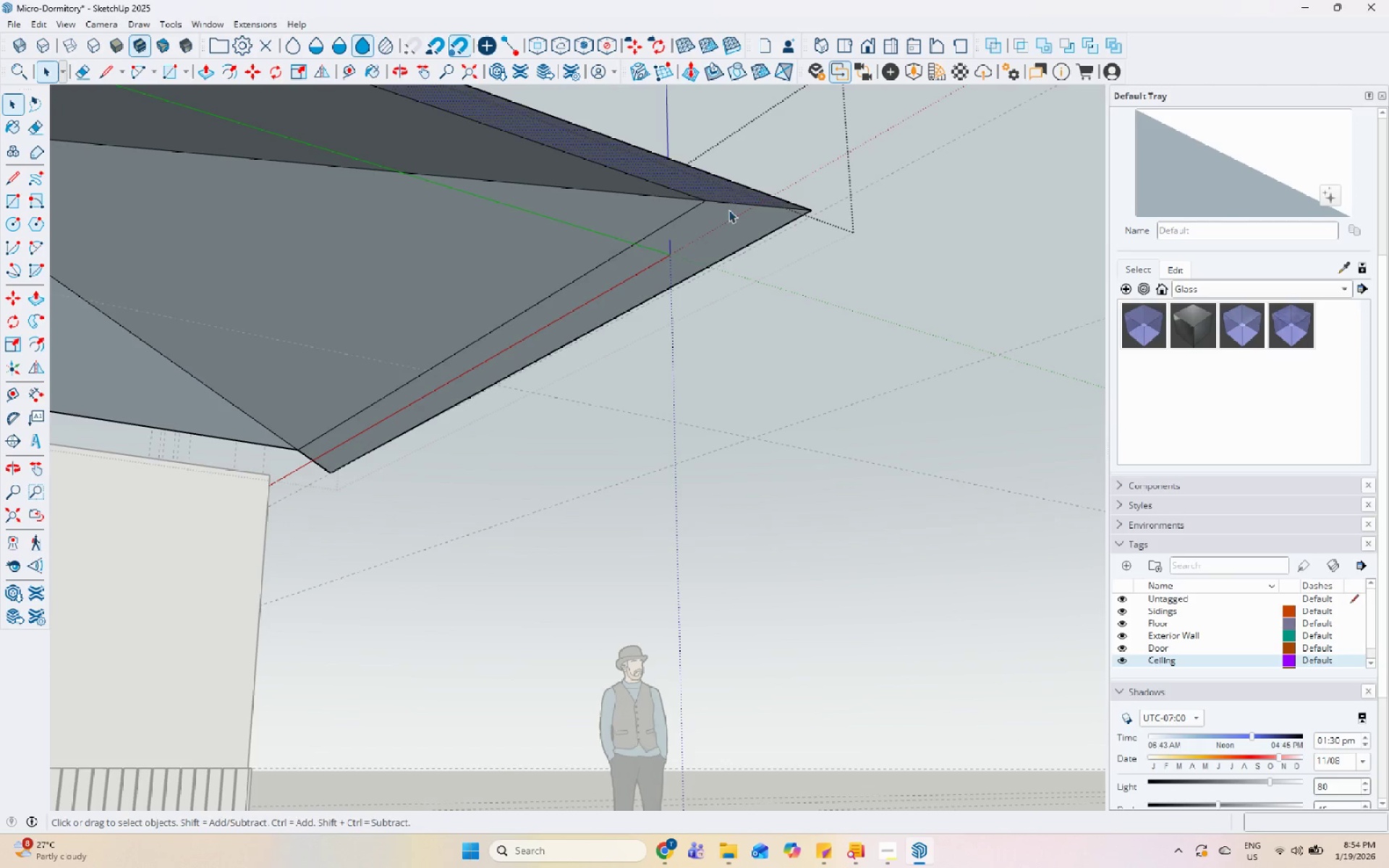 
hold_key(key=ShiftLeft, duration=0.44)
double_click([729, 216])
 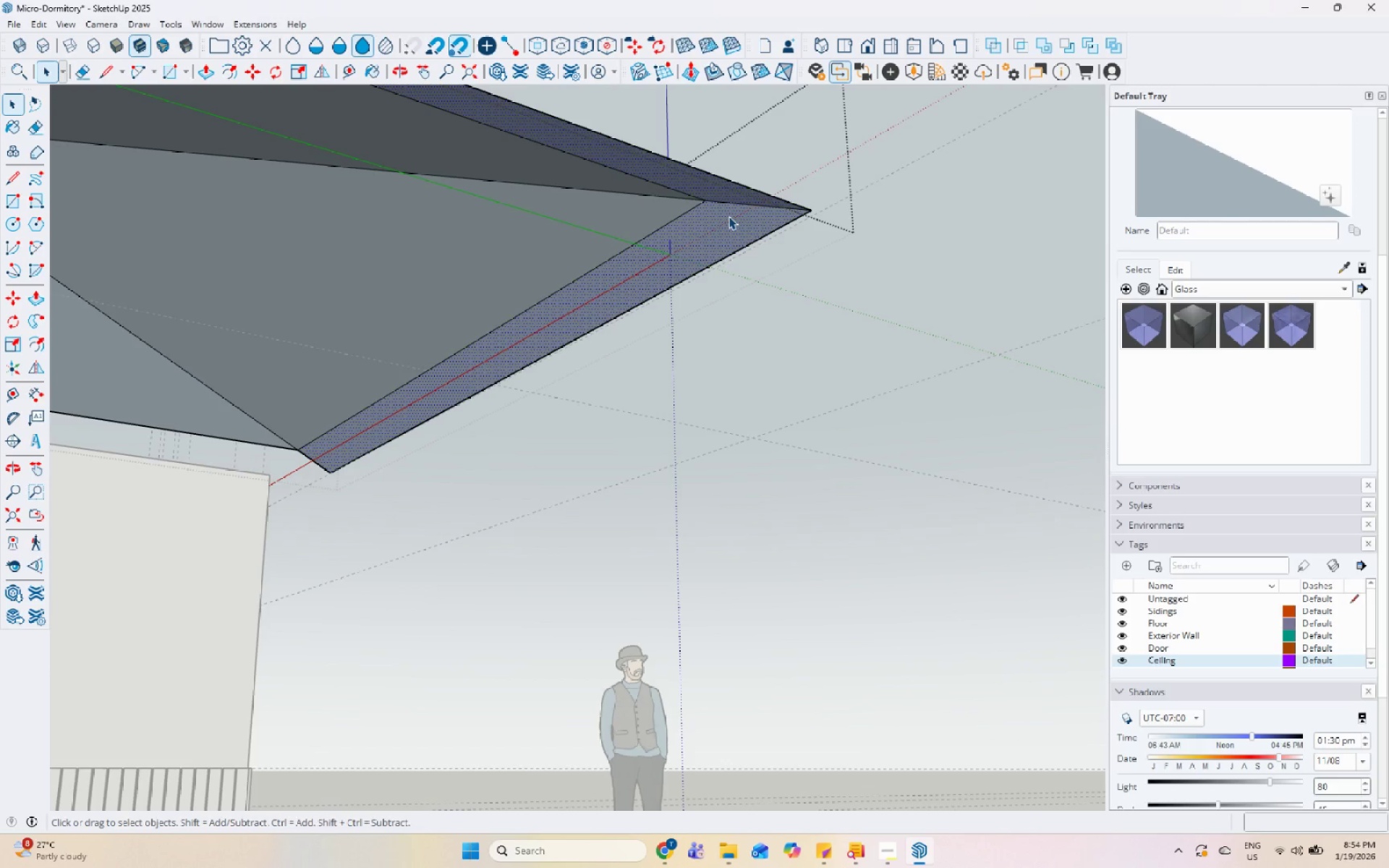 
key(P)
 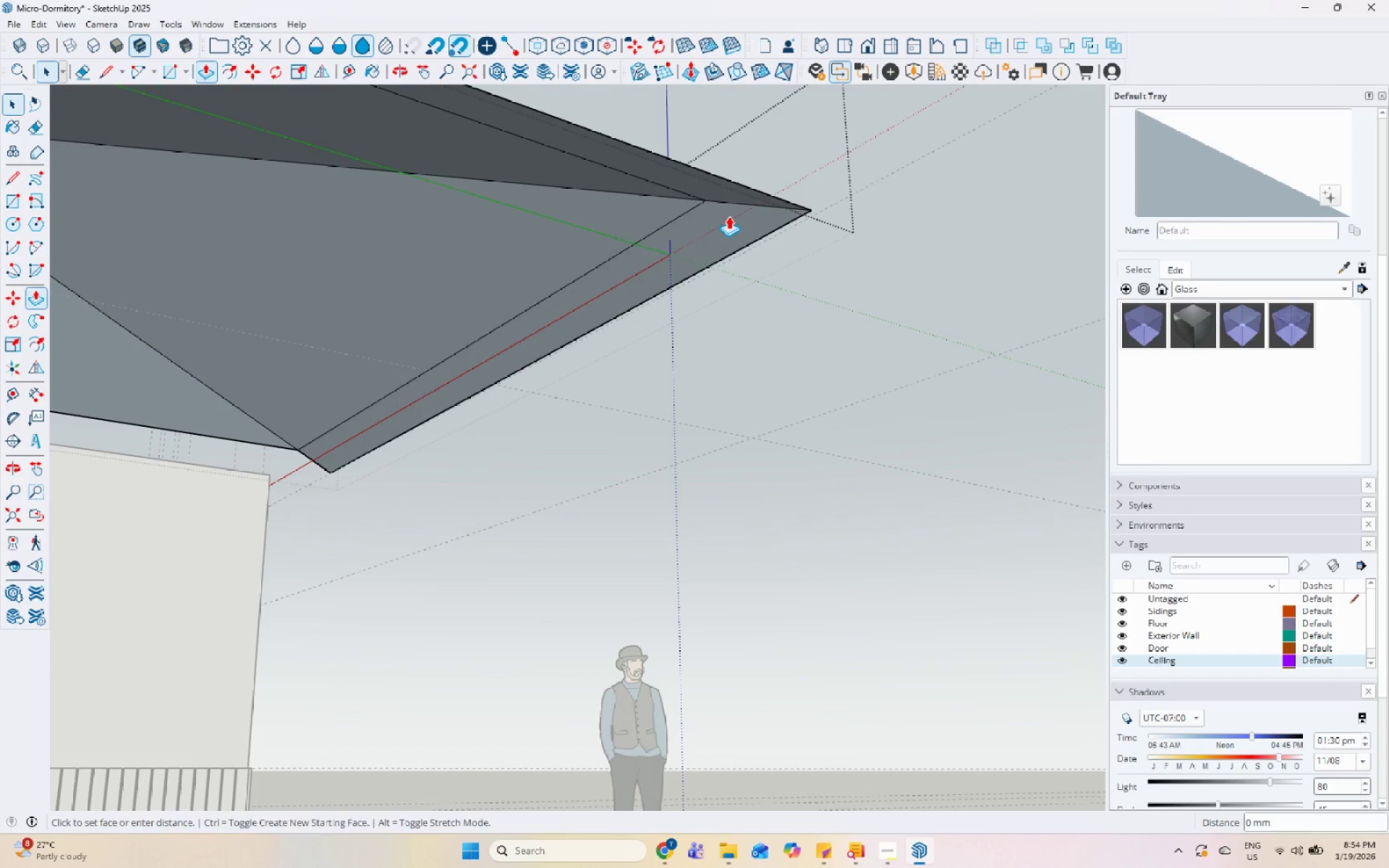 
left_click([729, 216])
 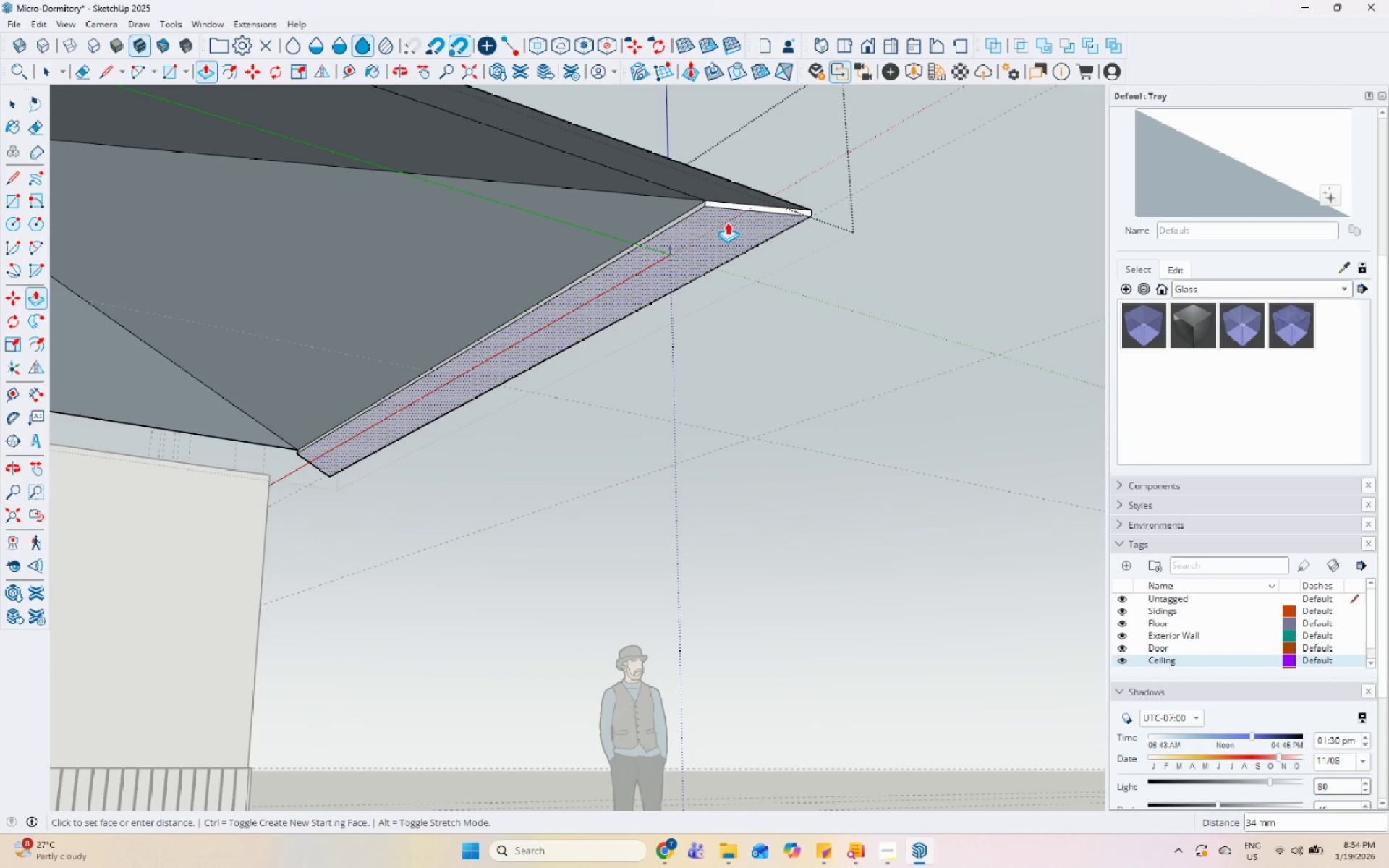 
key(Numpad2)
 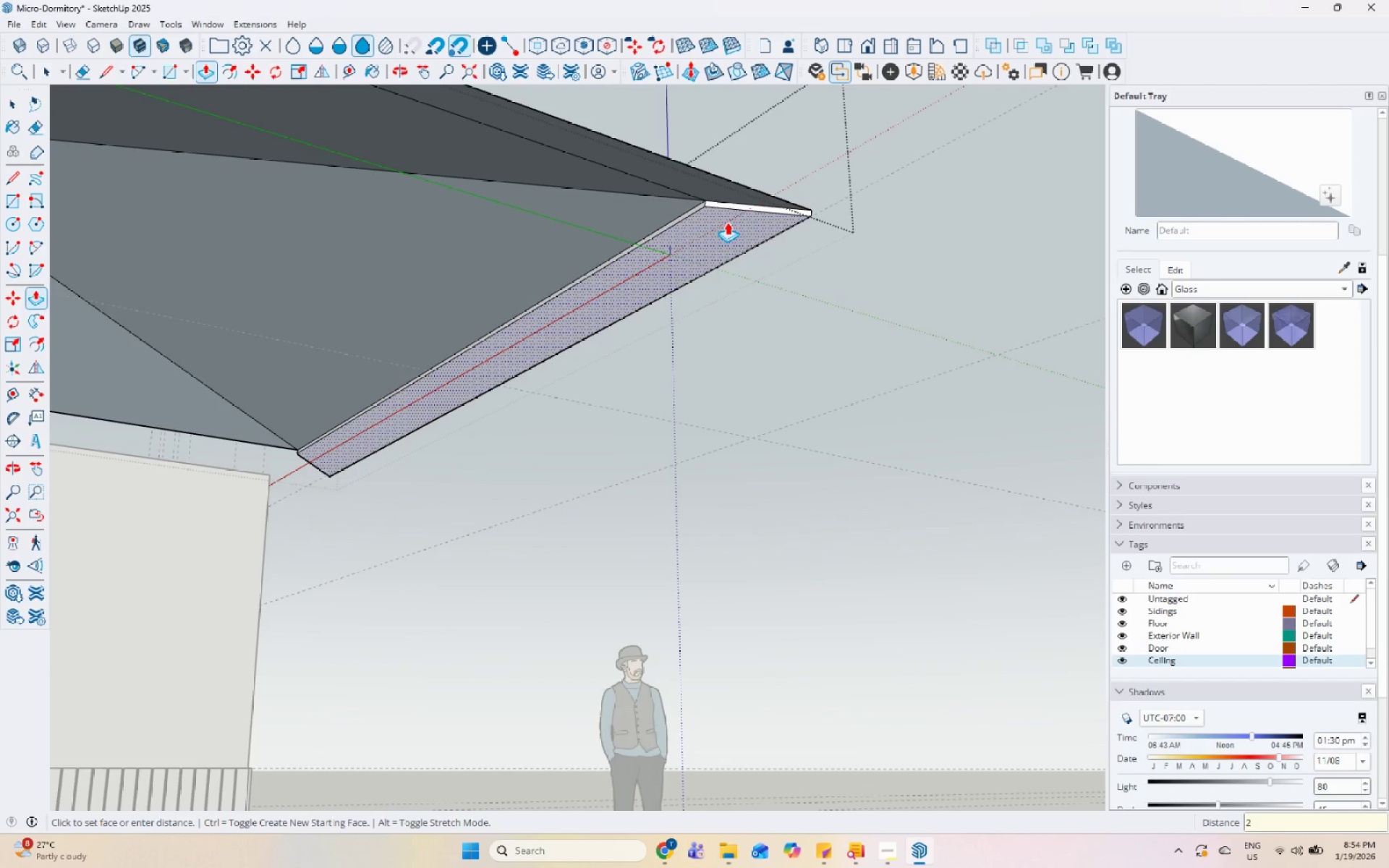 
key(Numpad5)
 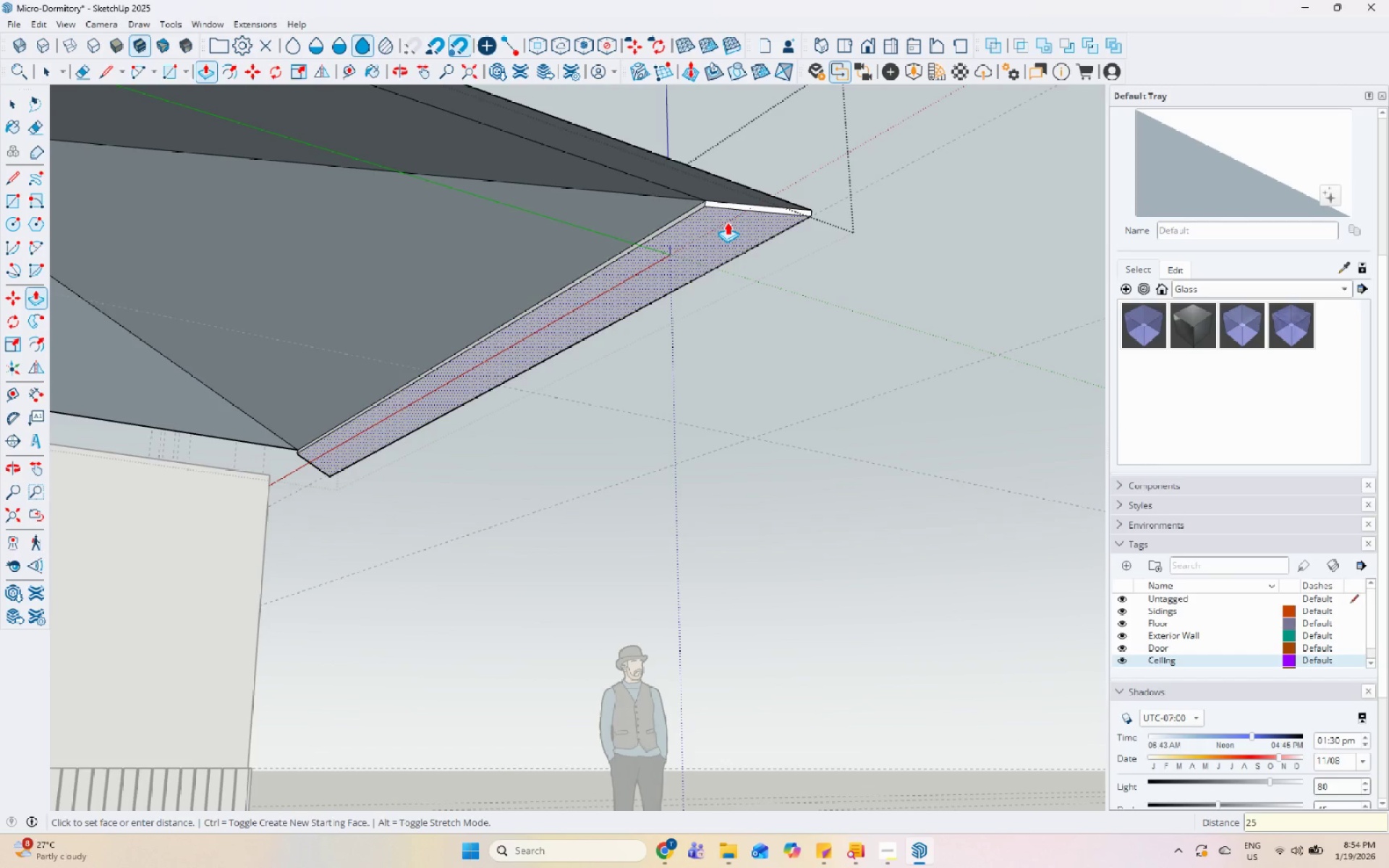 
key(Enter)
 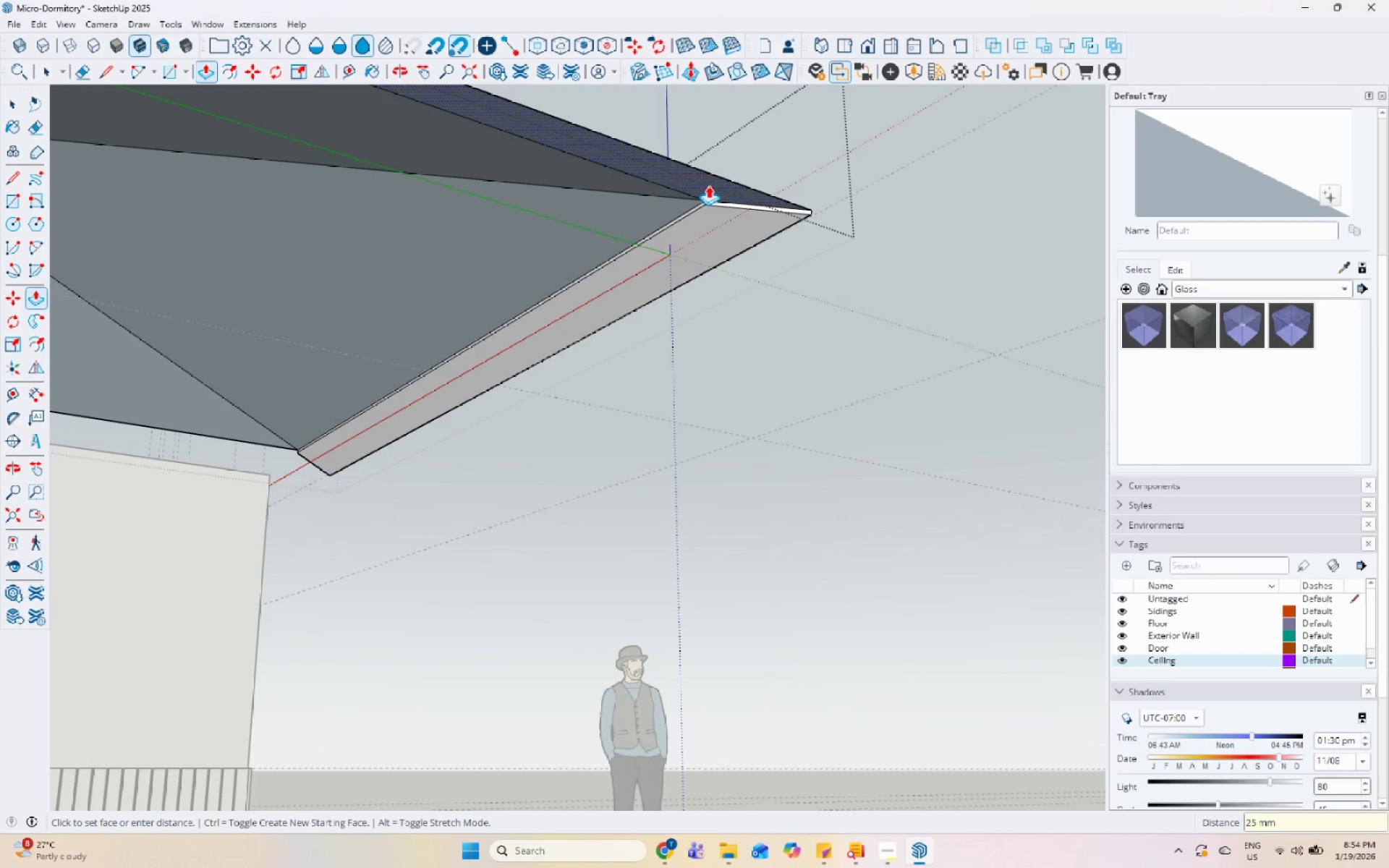 
double_click([708, 186])
 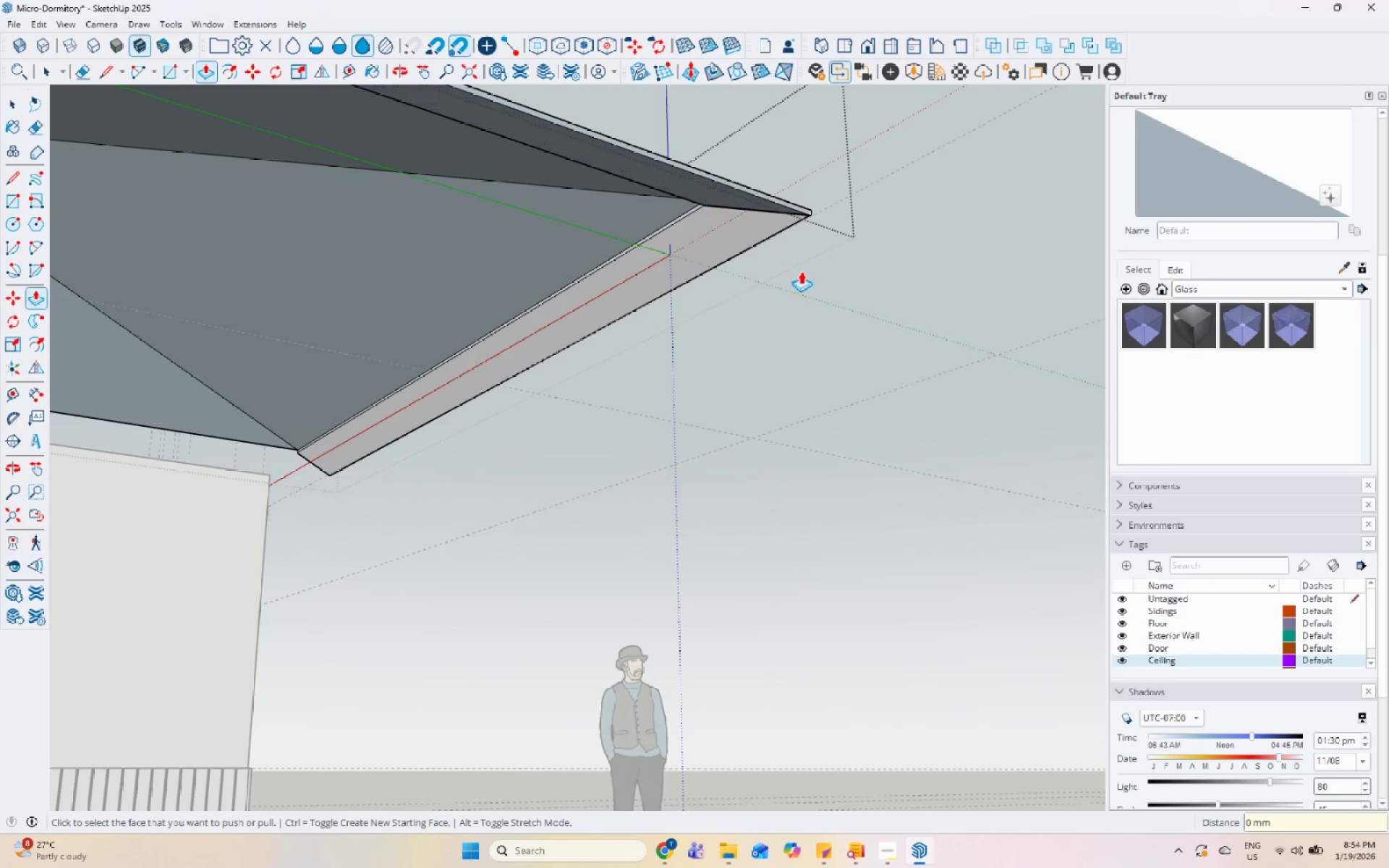 
scroll: coordinate [744, 323], scroll_direction: down, amount: 13.0
 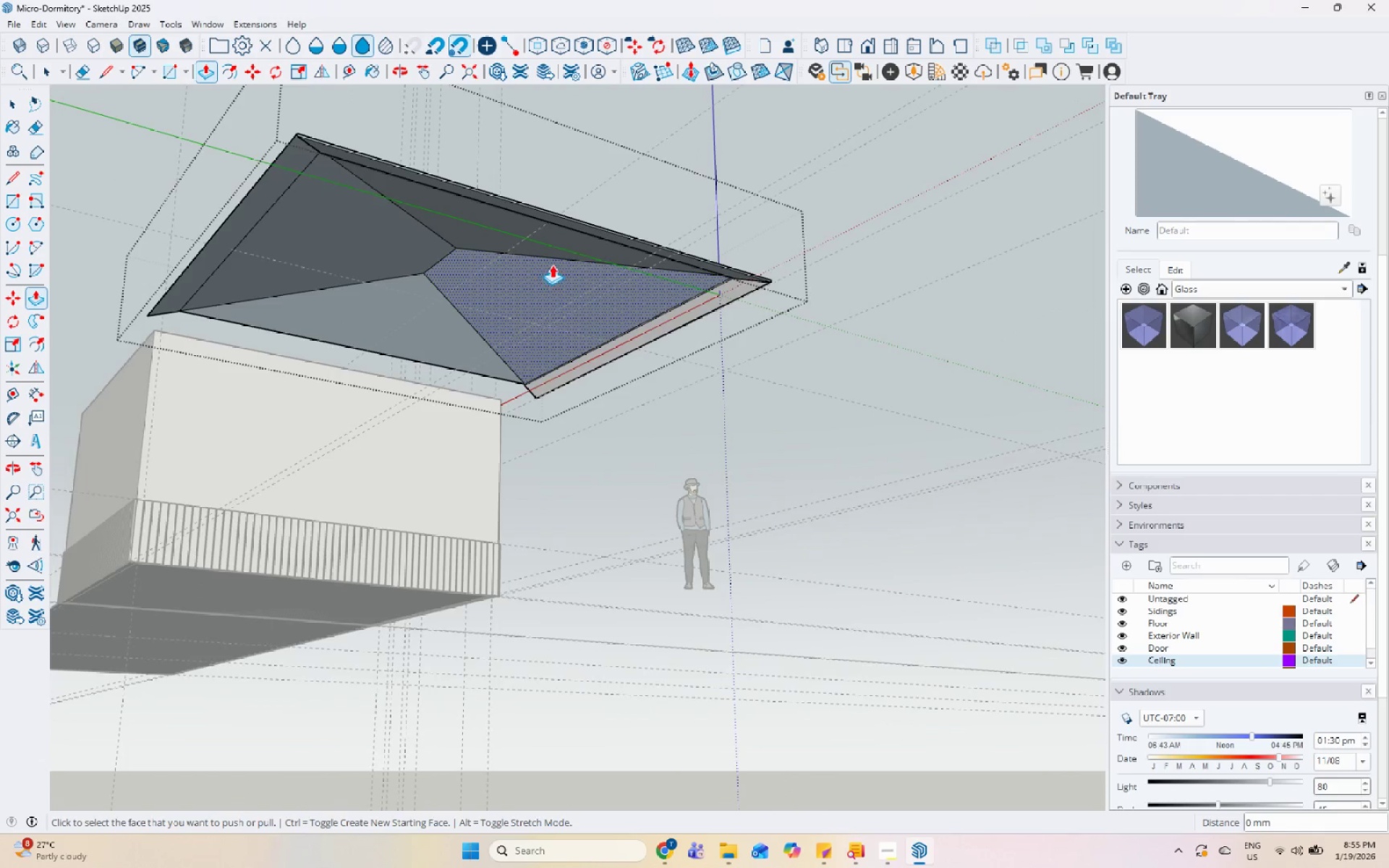 
key(Control+Z)
 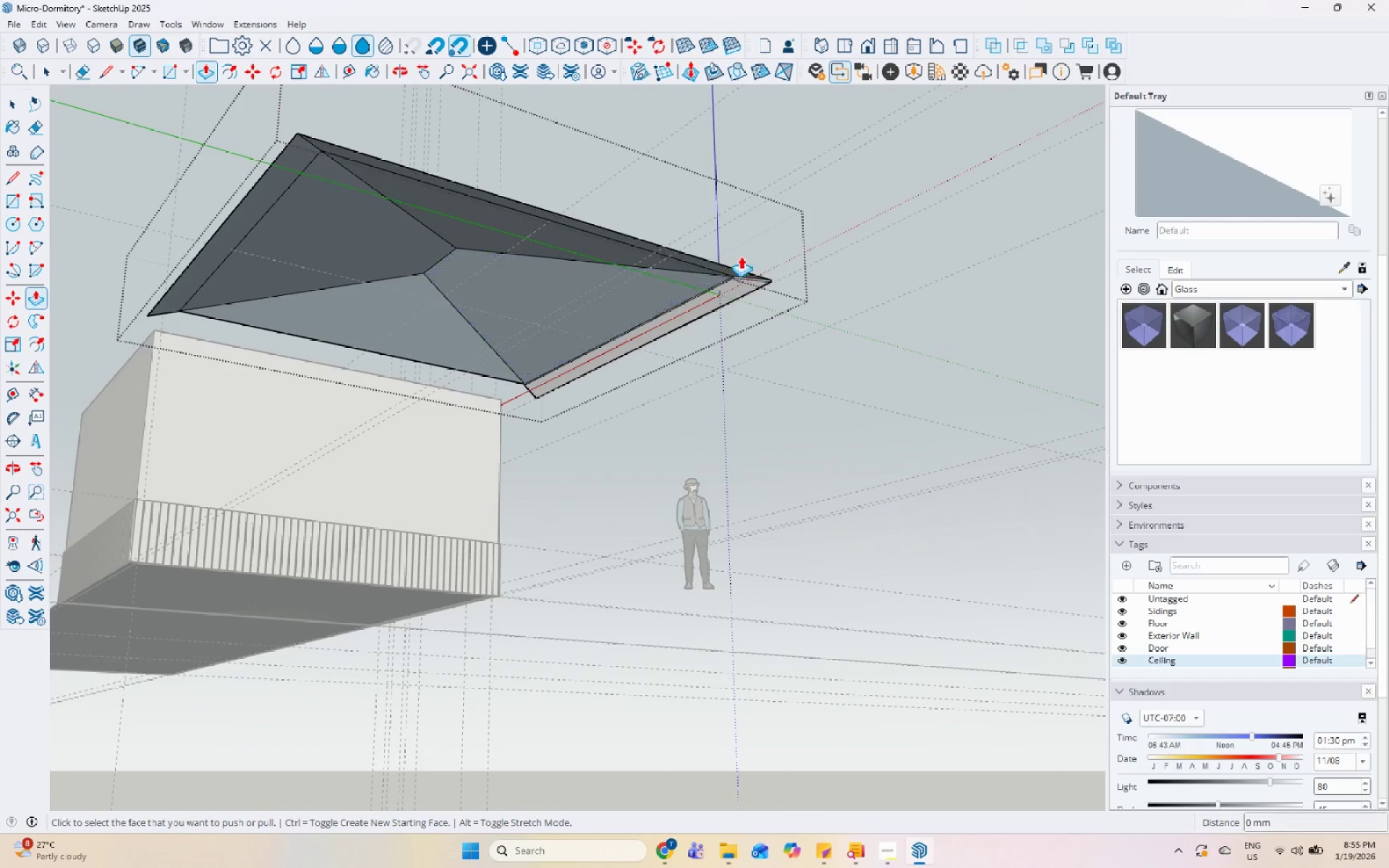 
hold_key(key=ControlLeft, duration=0.33)
left_click([692, 260])
 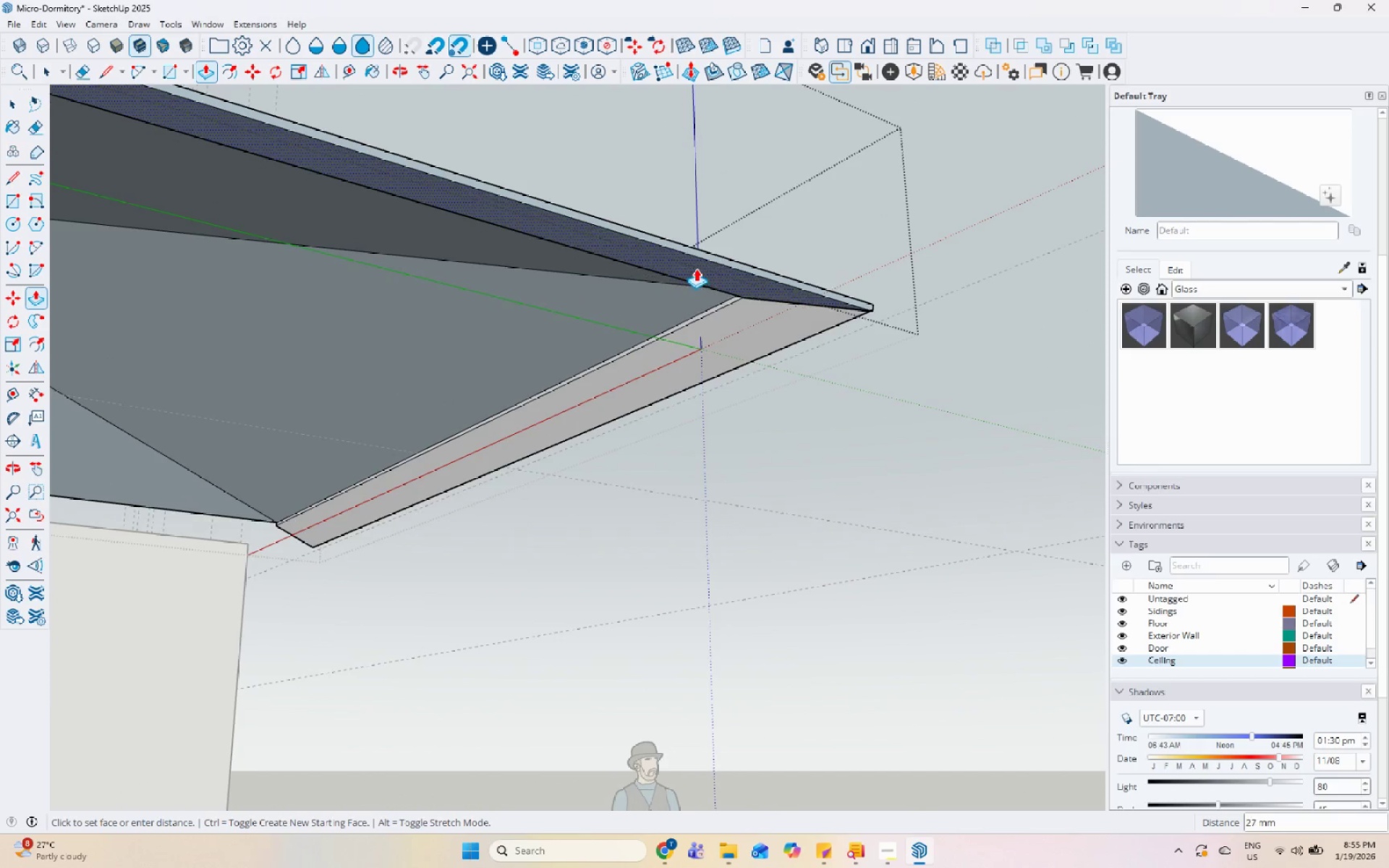 
scroll: coordinate [681, 263], scroll_direction: up, amount: 14.0
 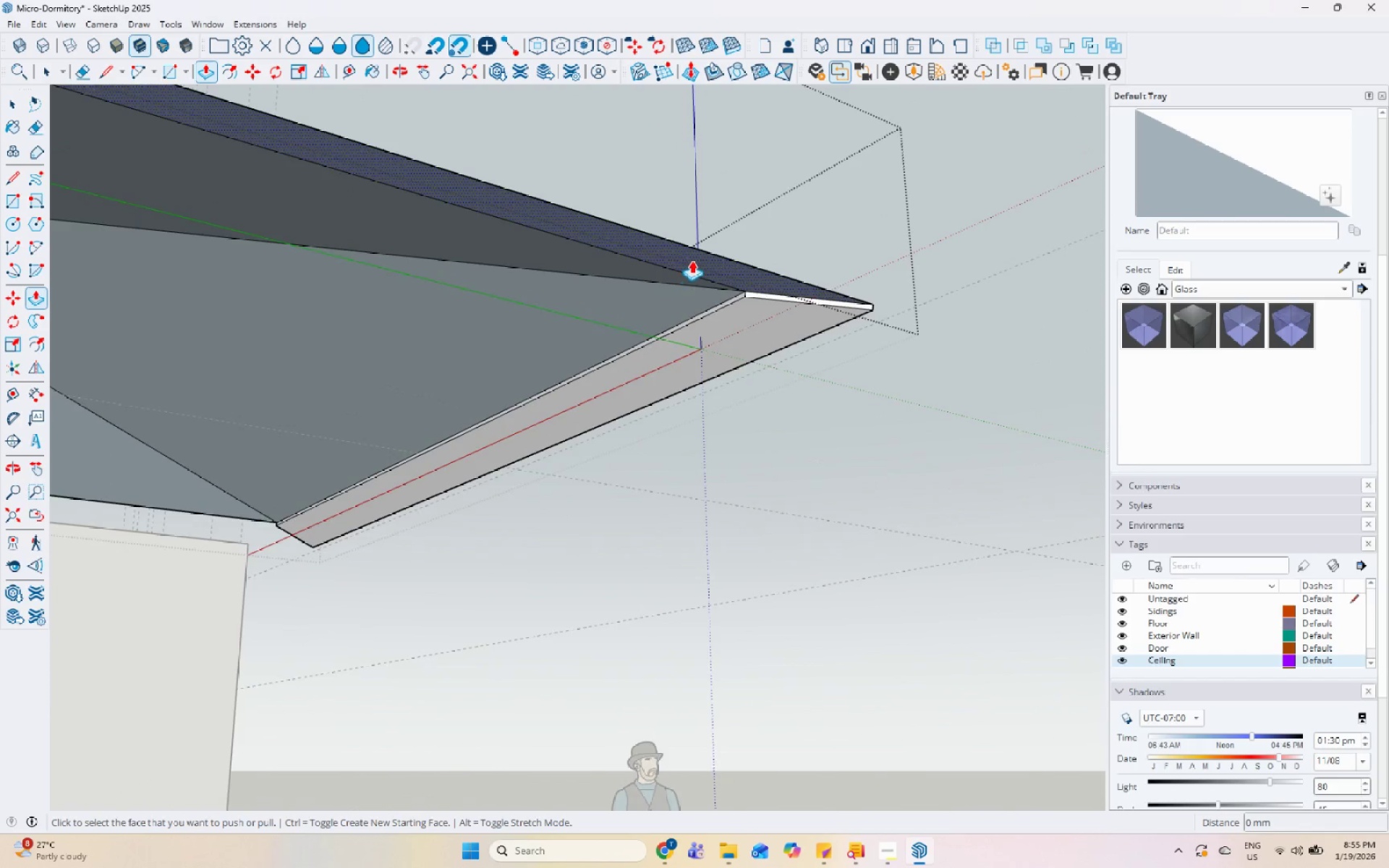 
key(Control+ControlLeft)
 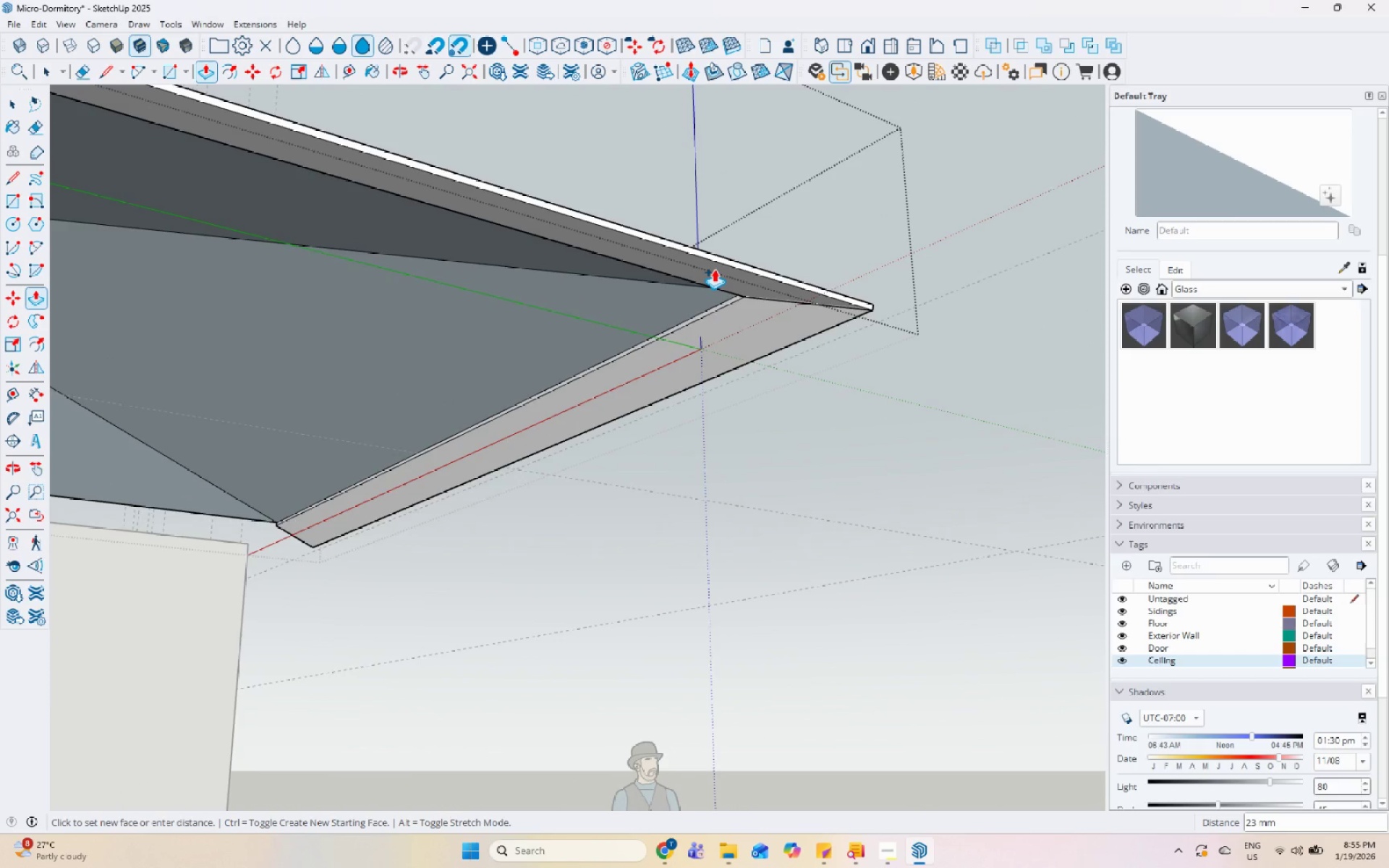 
key(Numpad2)
 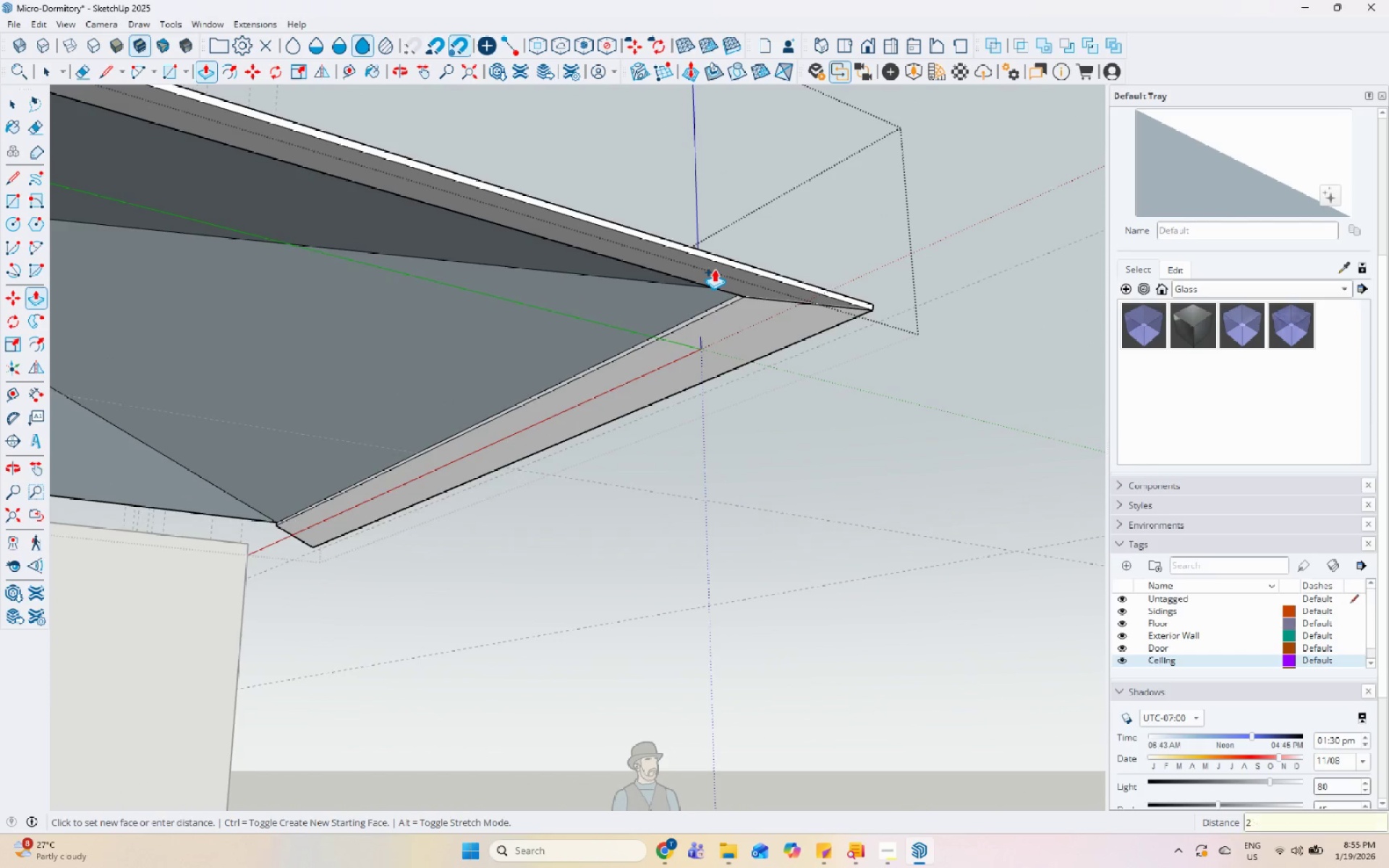 
key(Numpad5)
 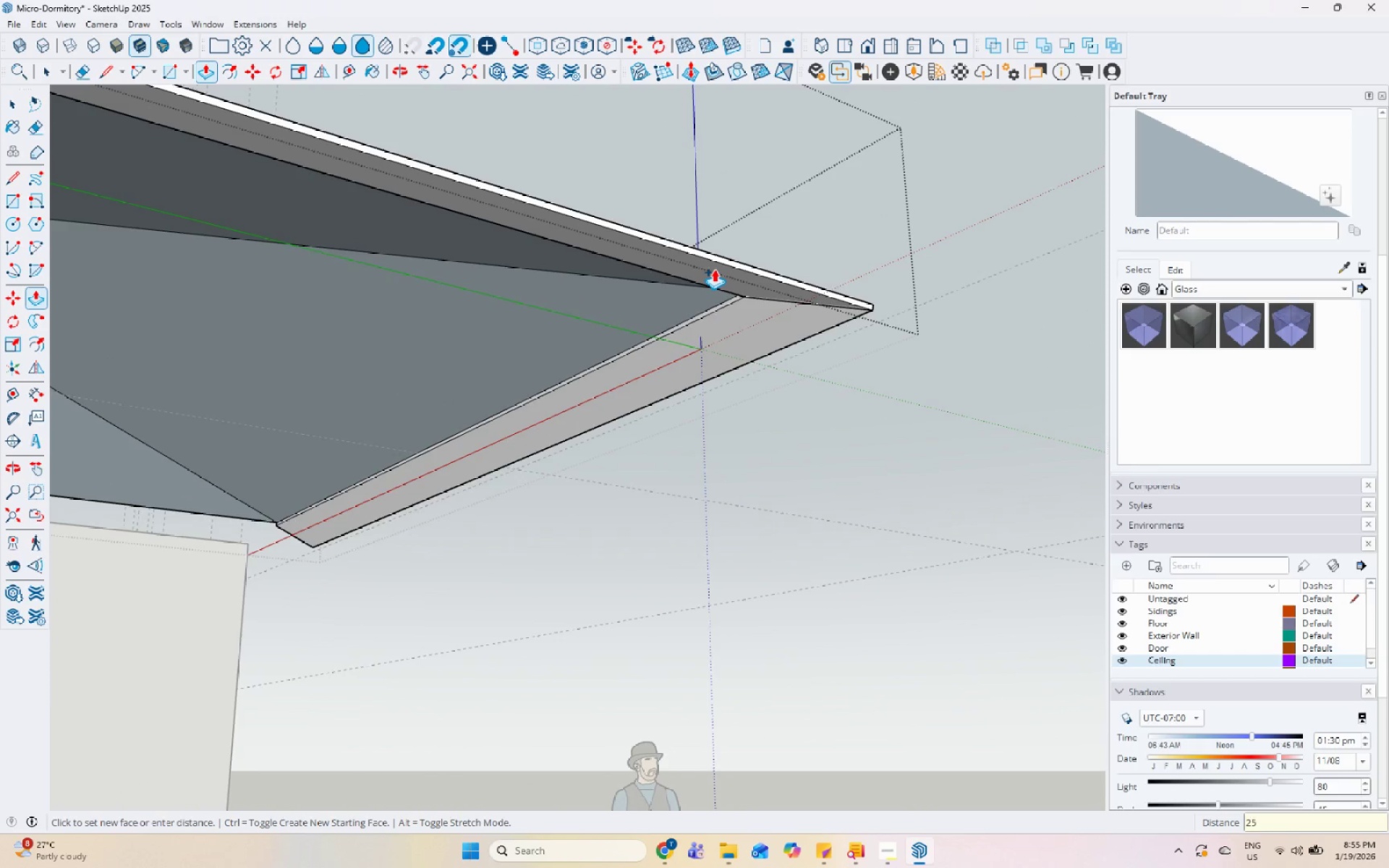 
key(Enter)
 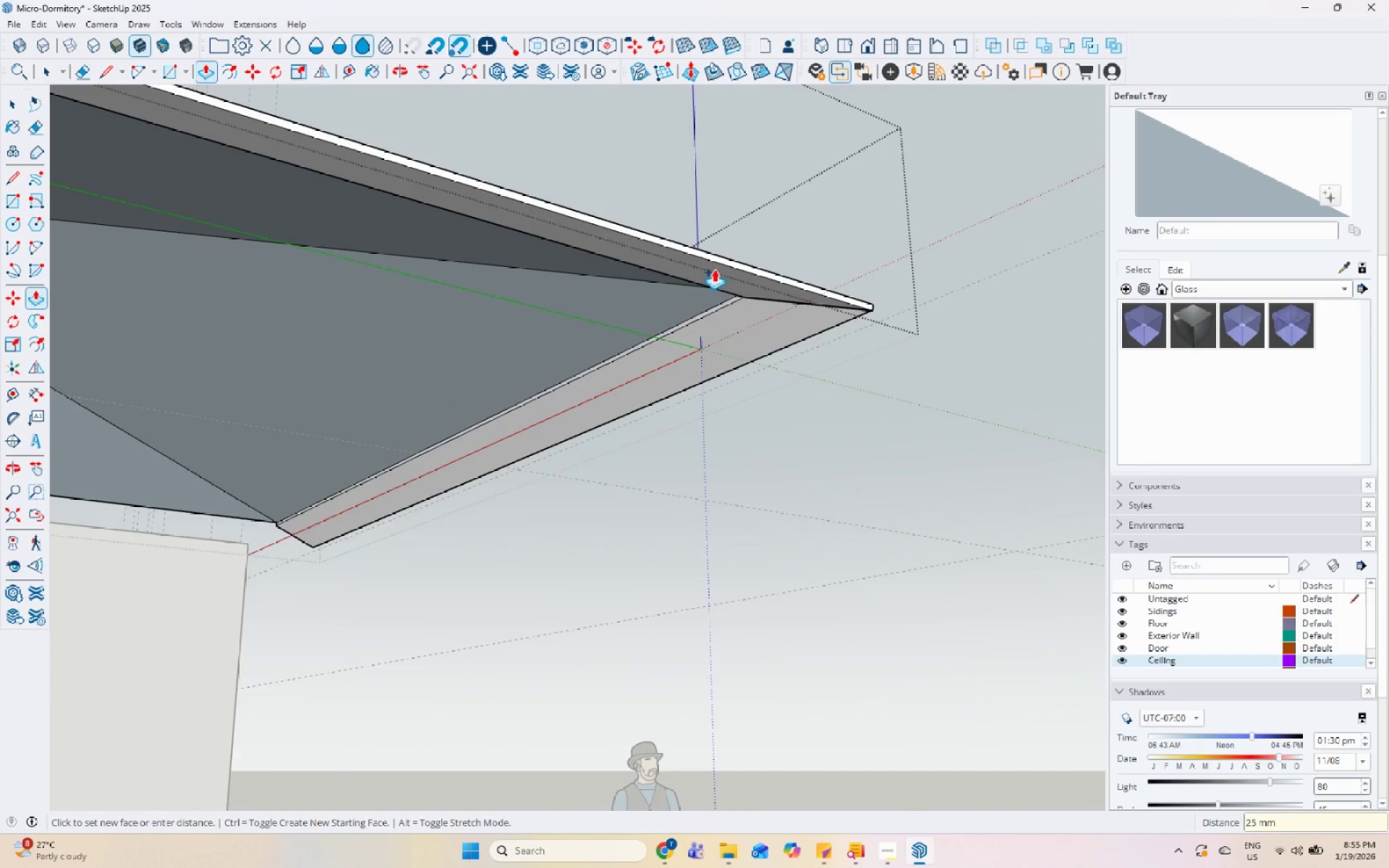 
double_click([279, 302])
 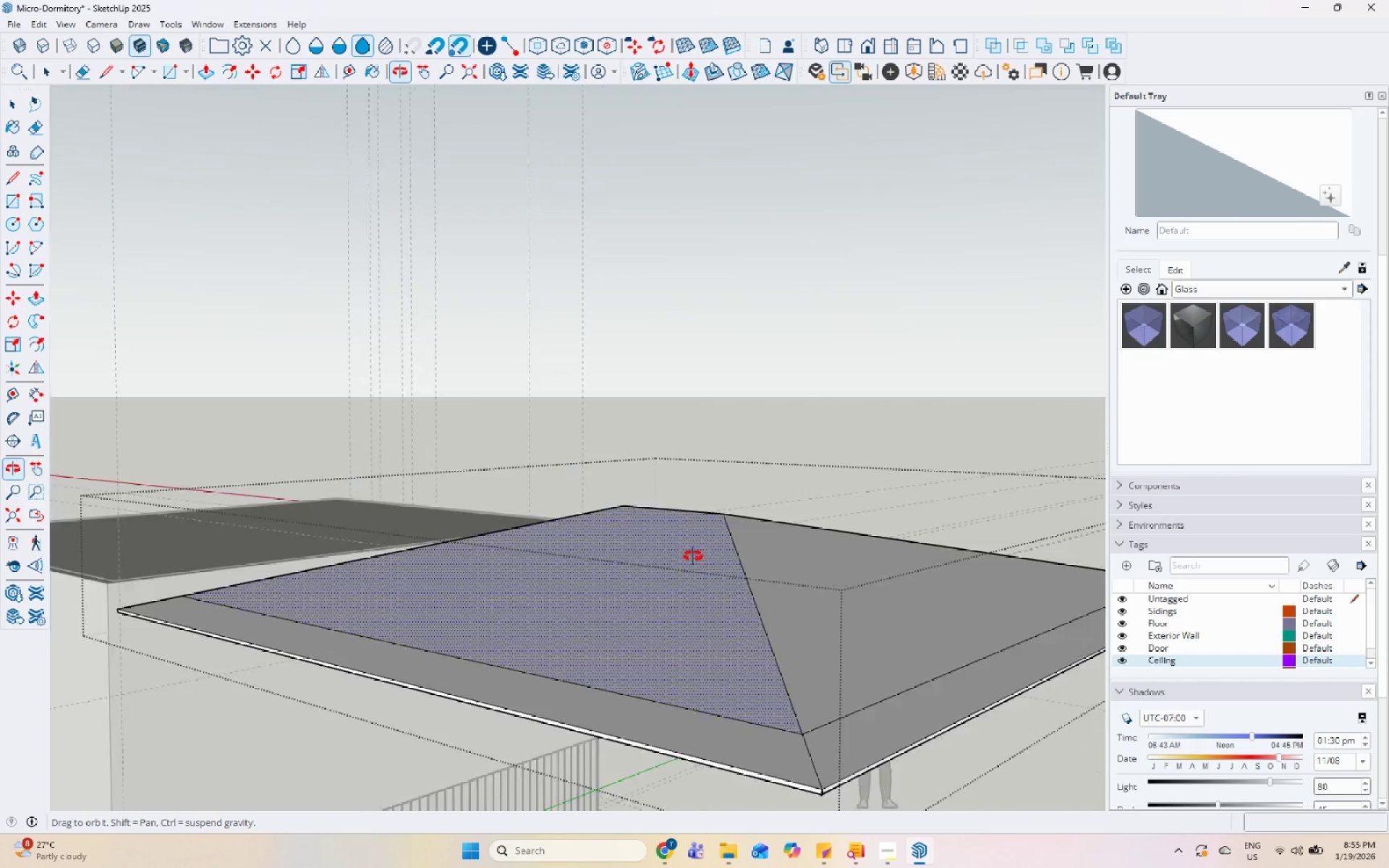 
scroll: coordinate [671, 476], scroll_direction: down, amount: 14.0
 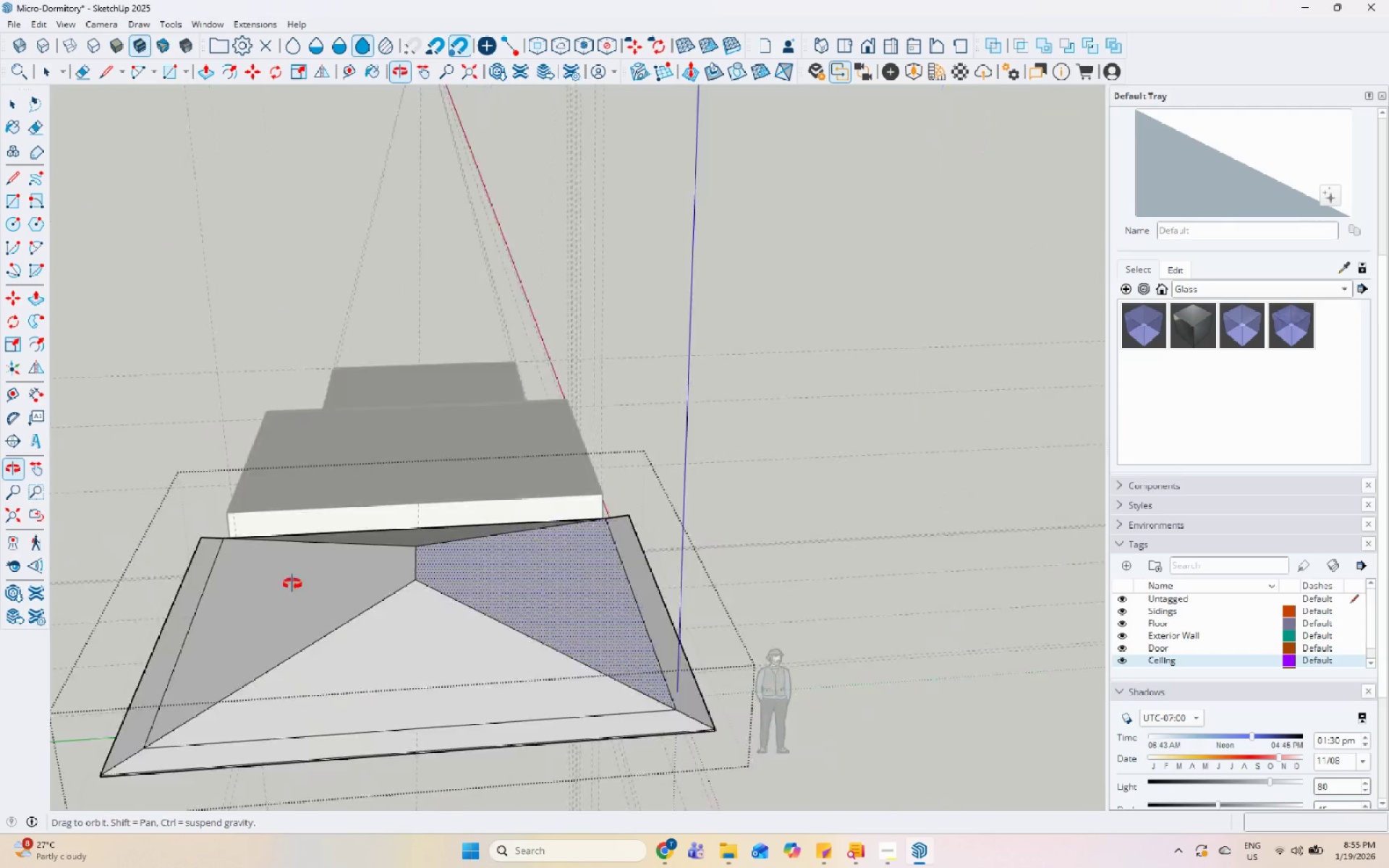 
key(Space)
 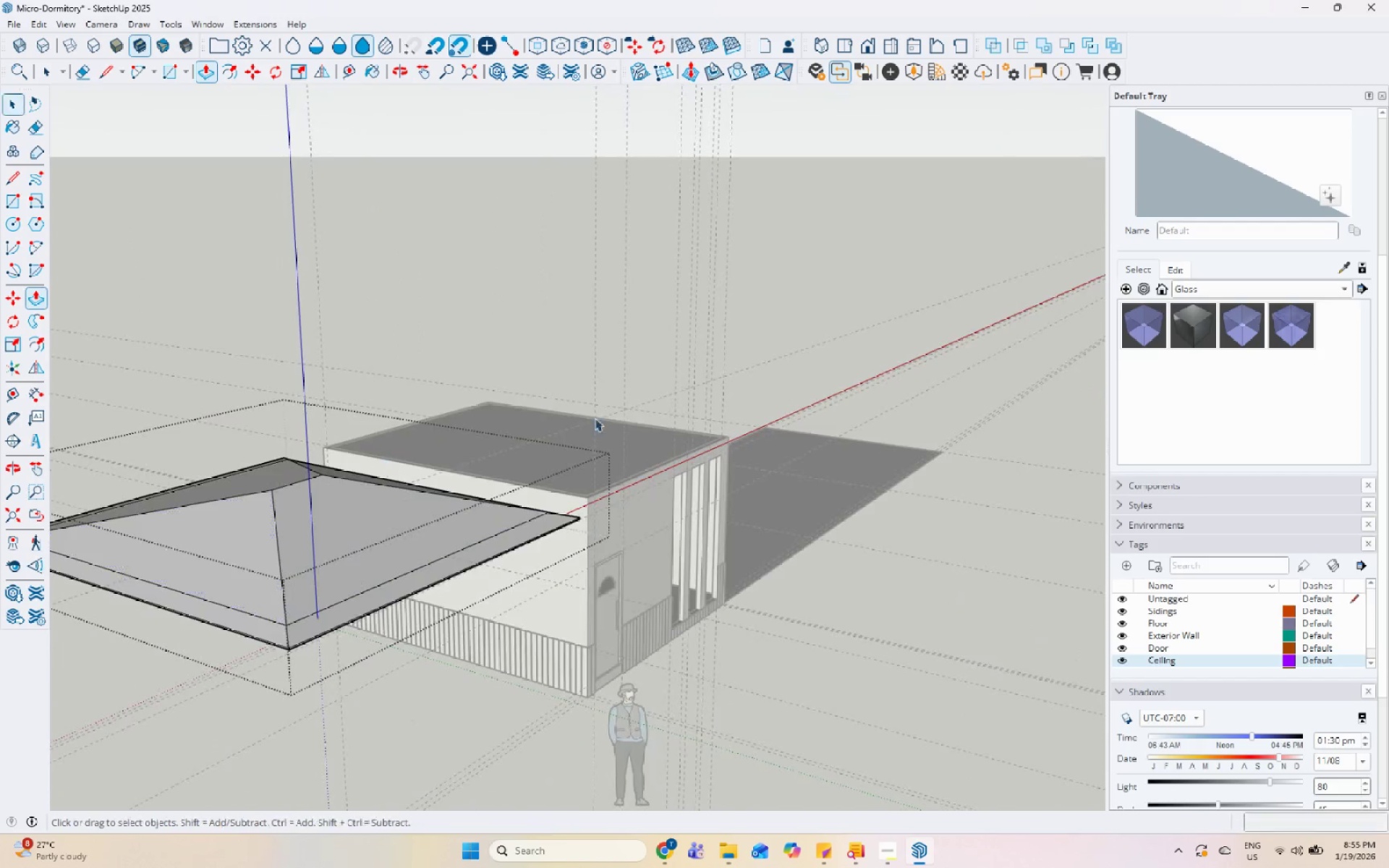 
key(Escape)
 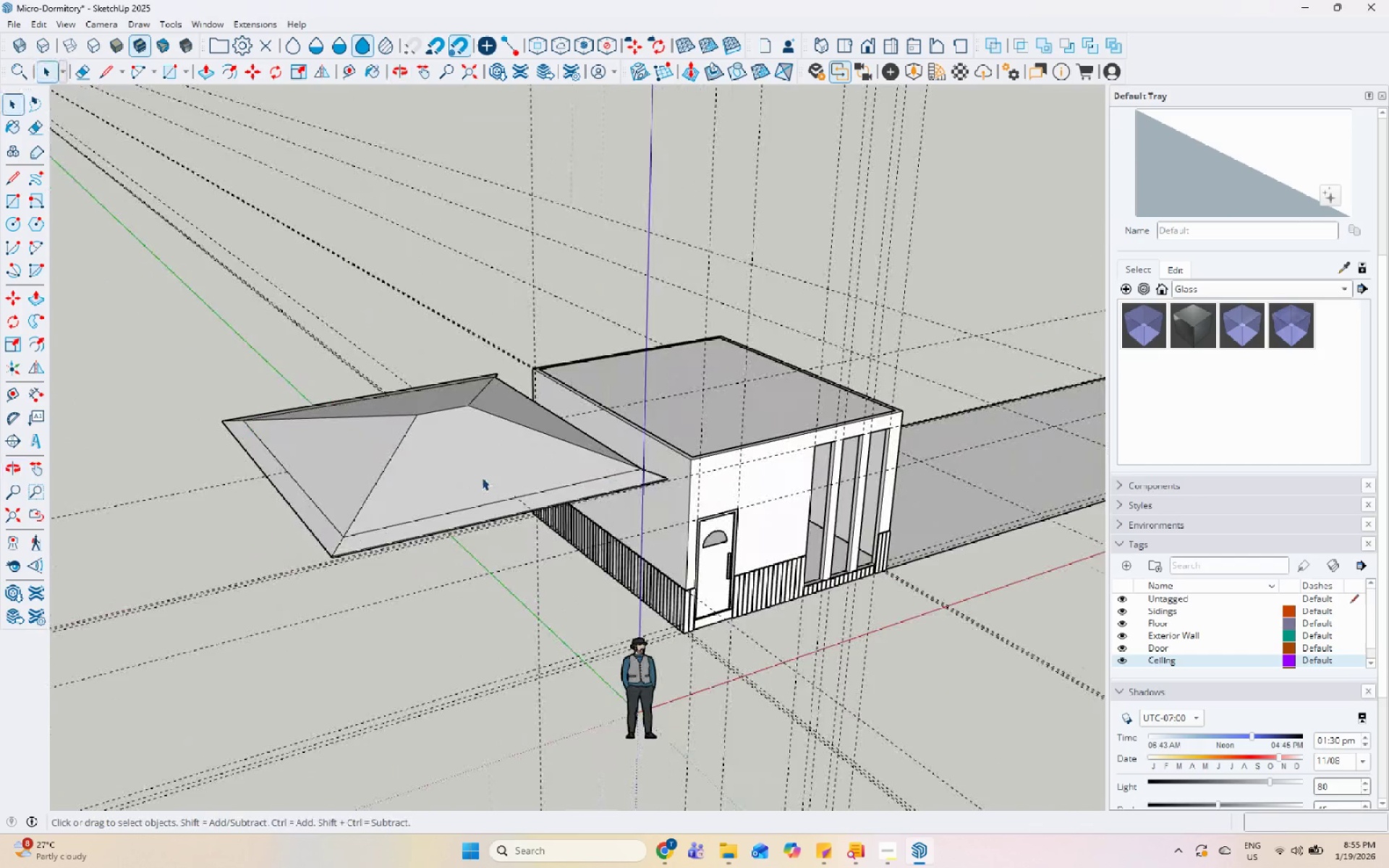 
key(Escape)
 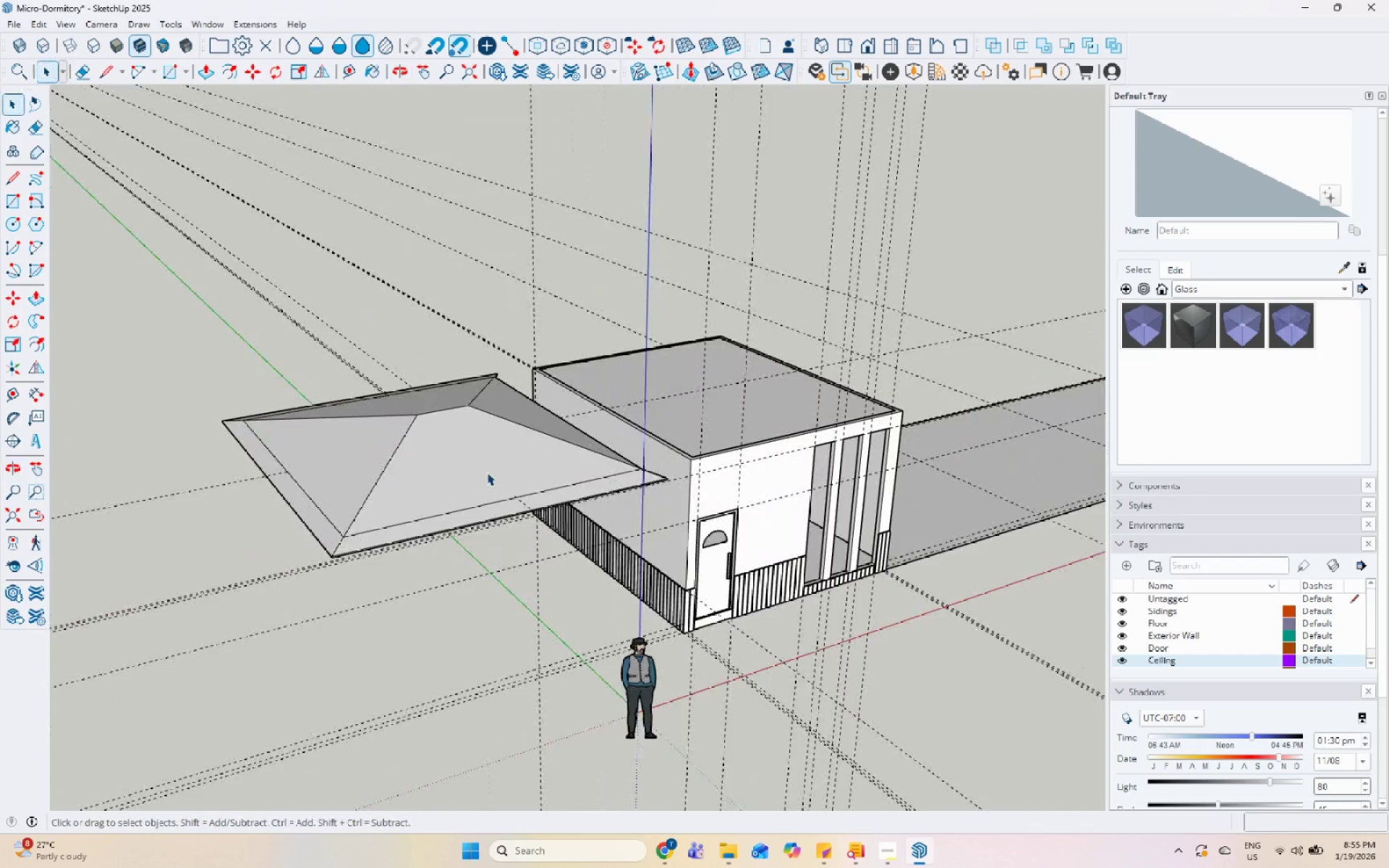 
left_click([488, 471])
 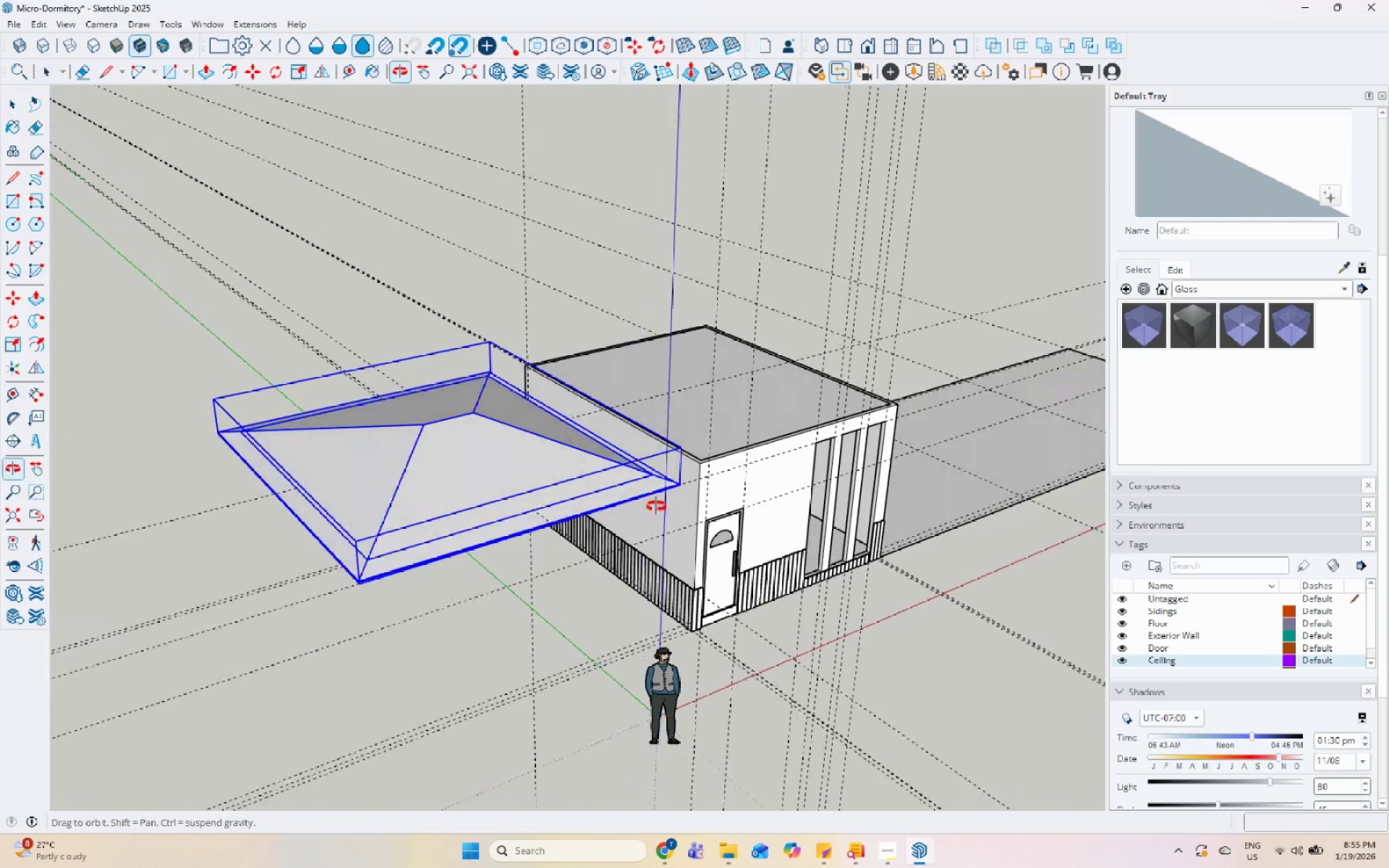 
scroll: coordinate [464, 488], scroll_direction: none, amount: 0.0
 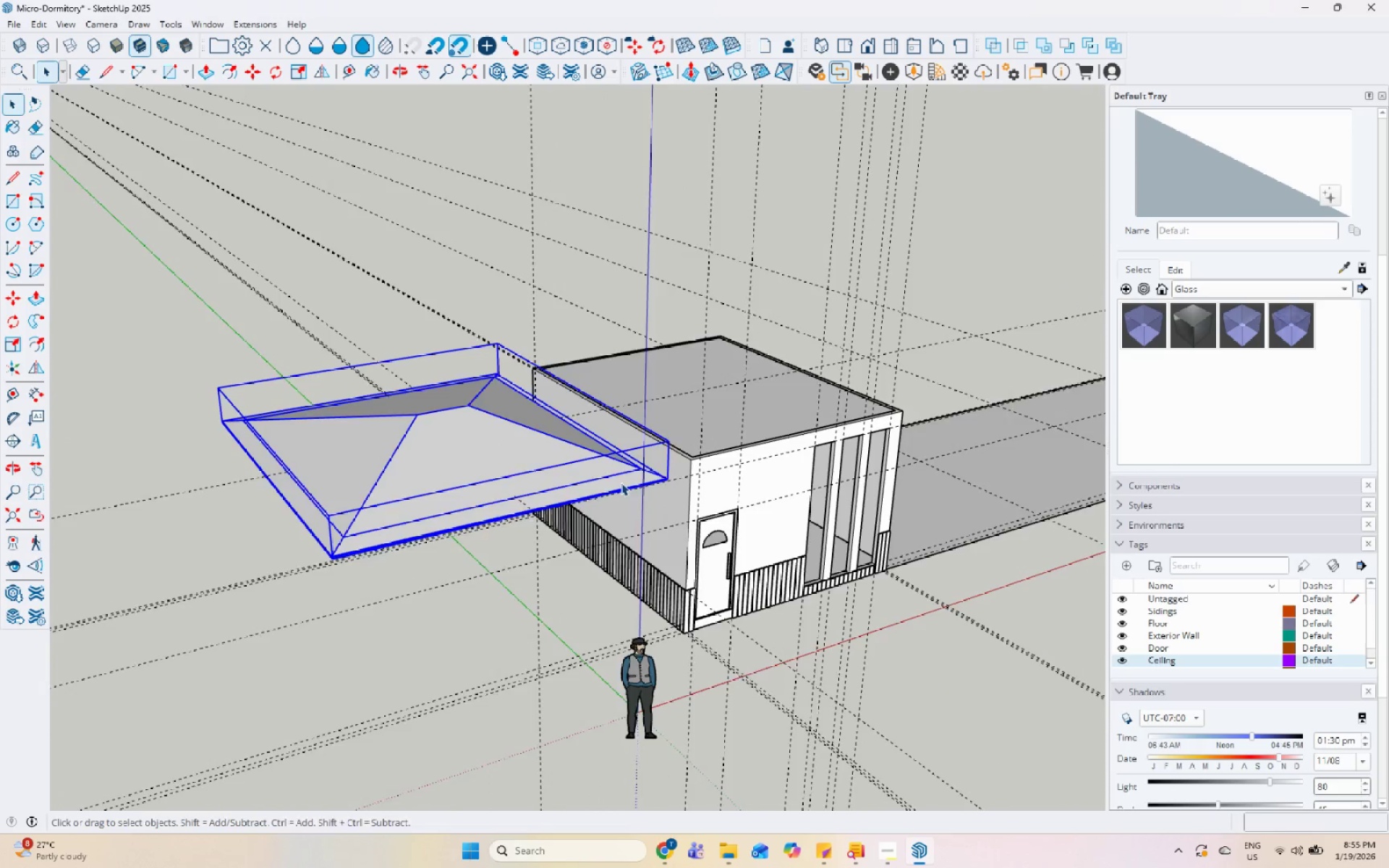 
scroll: coordinate [757, 456], scroll_direction: up, amount: 10.0
 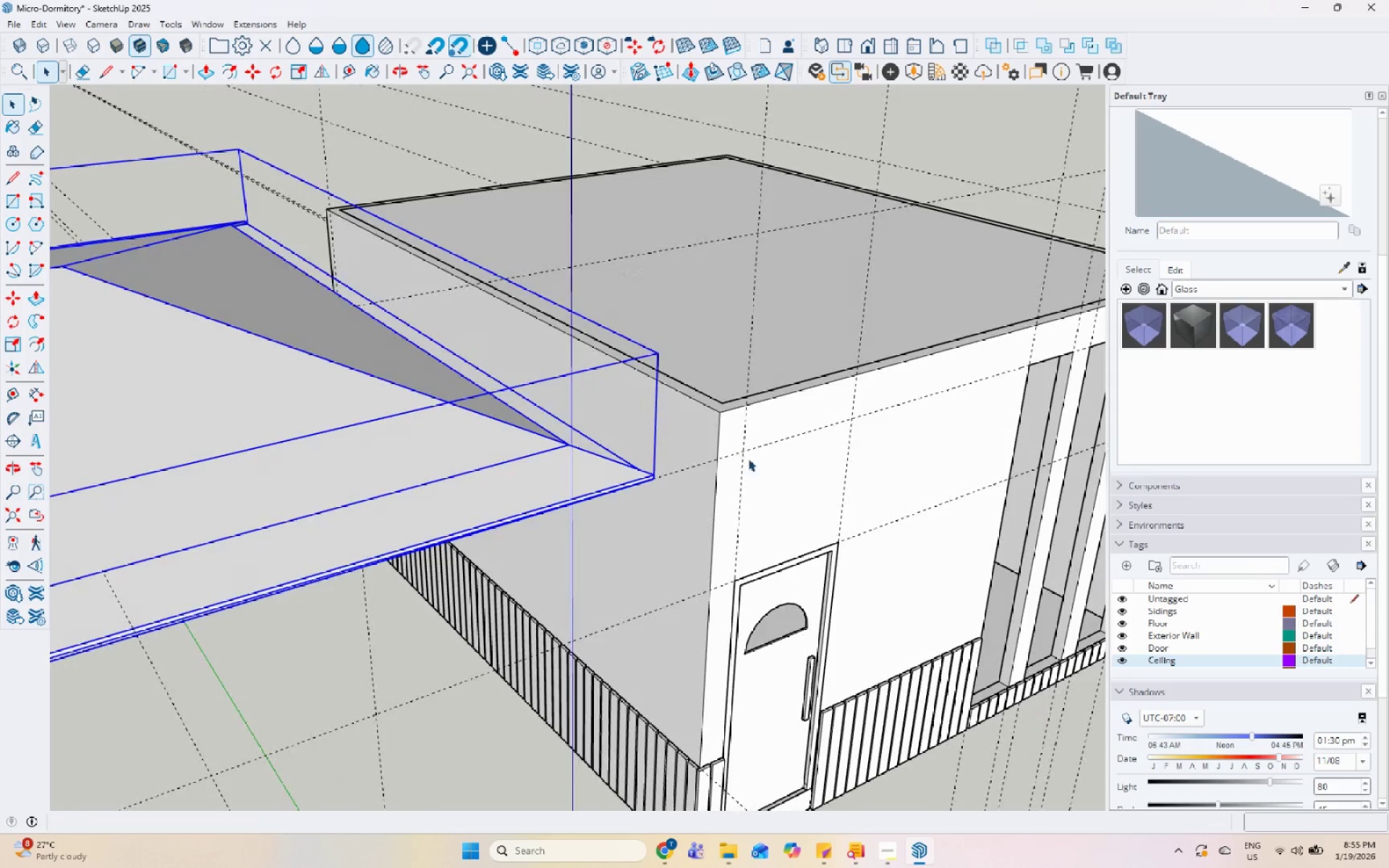 
key(M)
 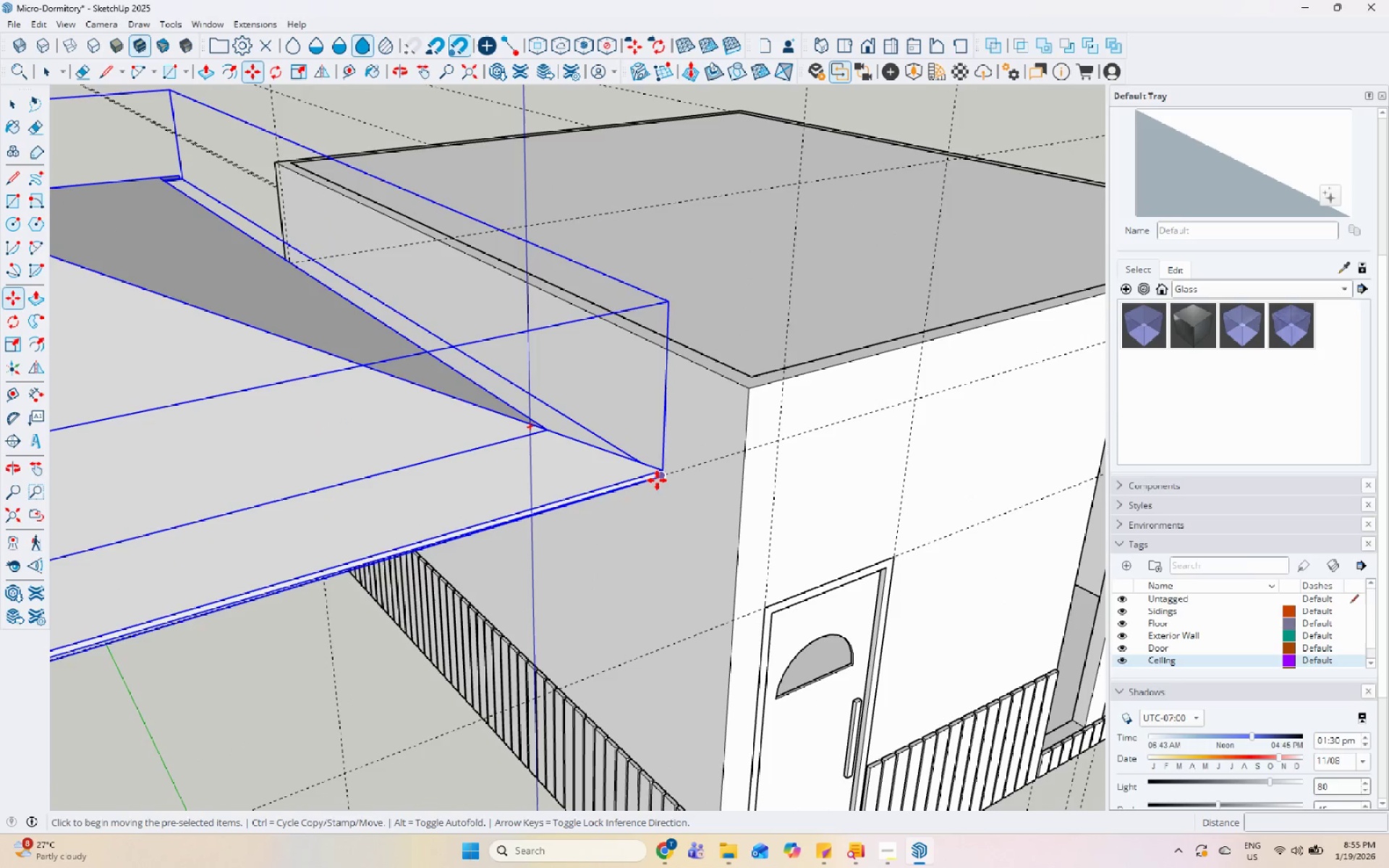 
scroll: coordinate [647, 479], scroll_direction: up, amount: 3.0
 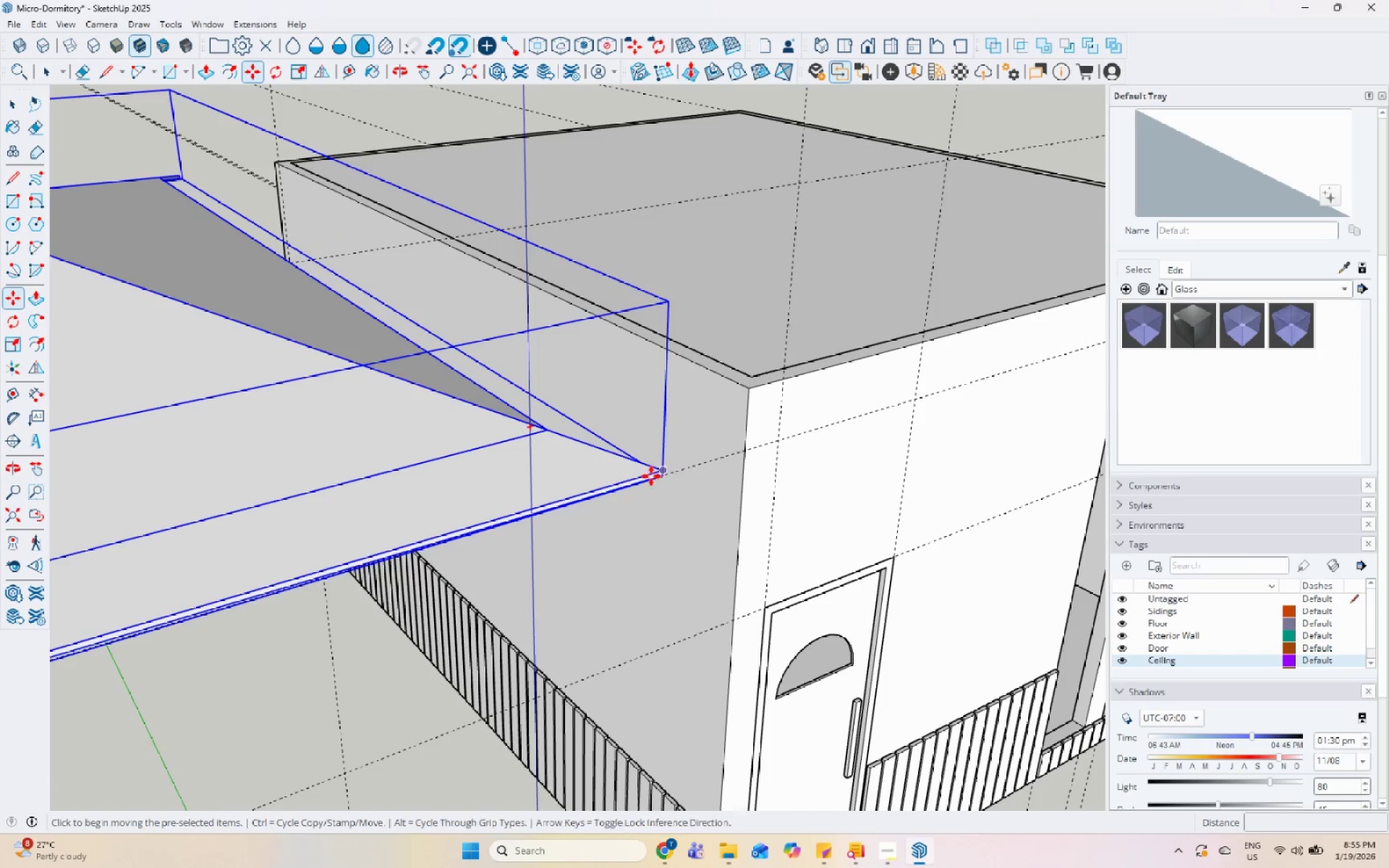 
left_click_drag(start_coordinate=[665, 480], to_coordinate=[672, 480])
 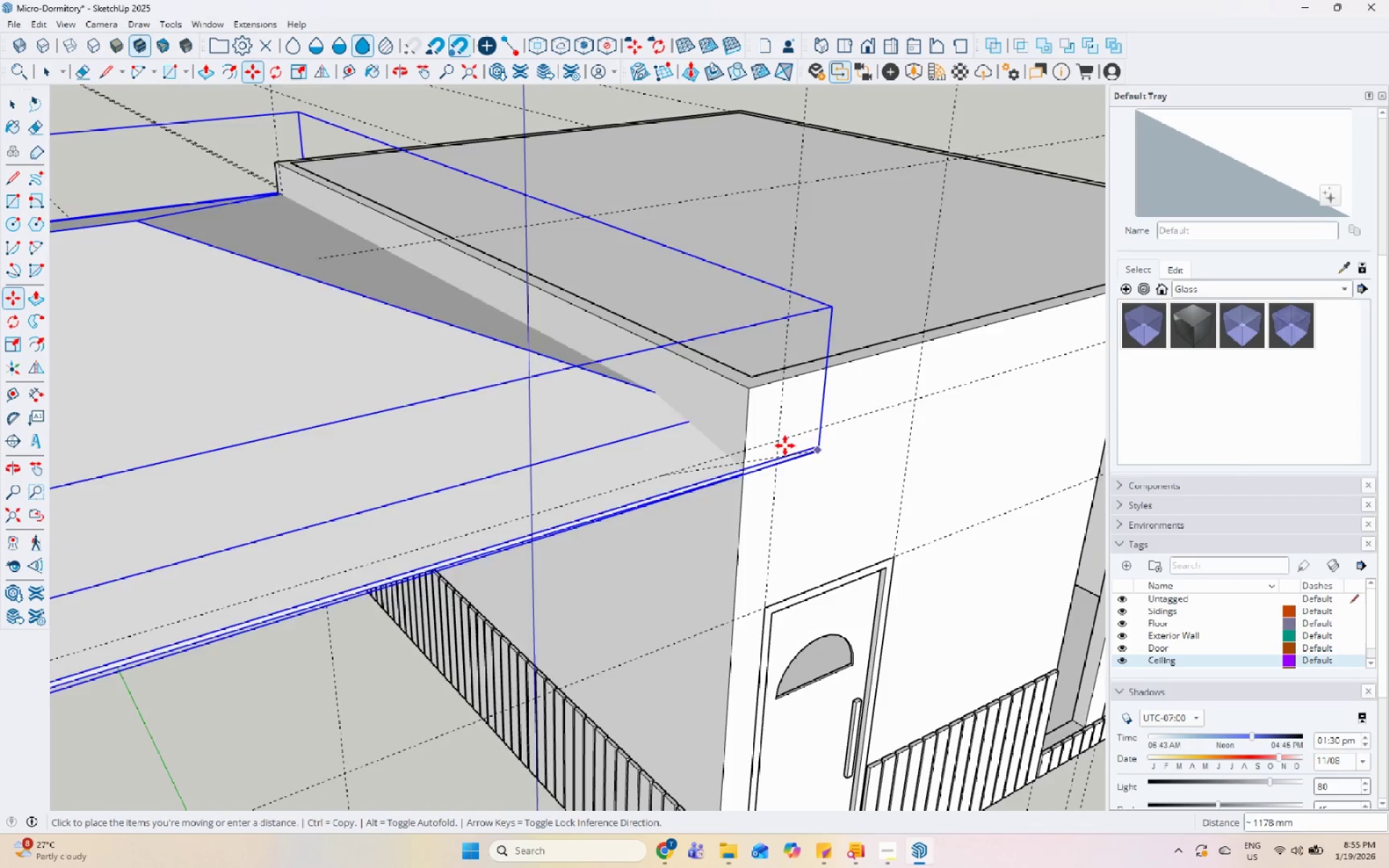 
scroll: coordinate [443, 454], scroll_direction: down, amount: 13.0
 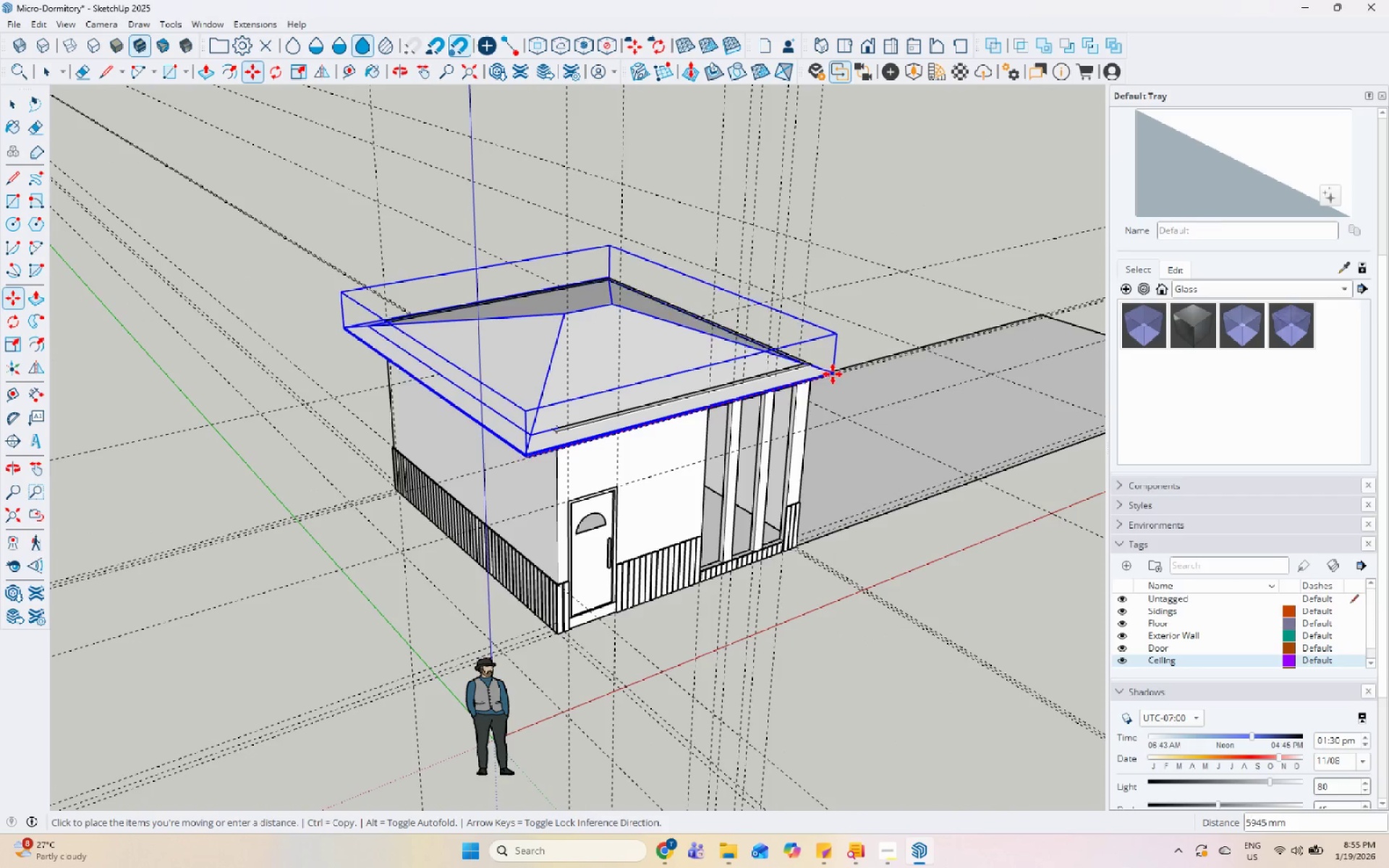 
left_click([846, 374])
 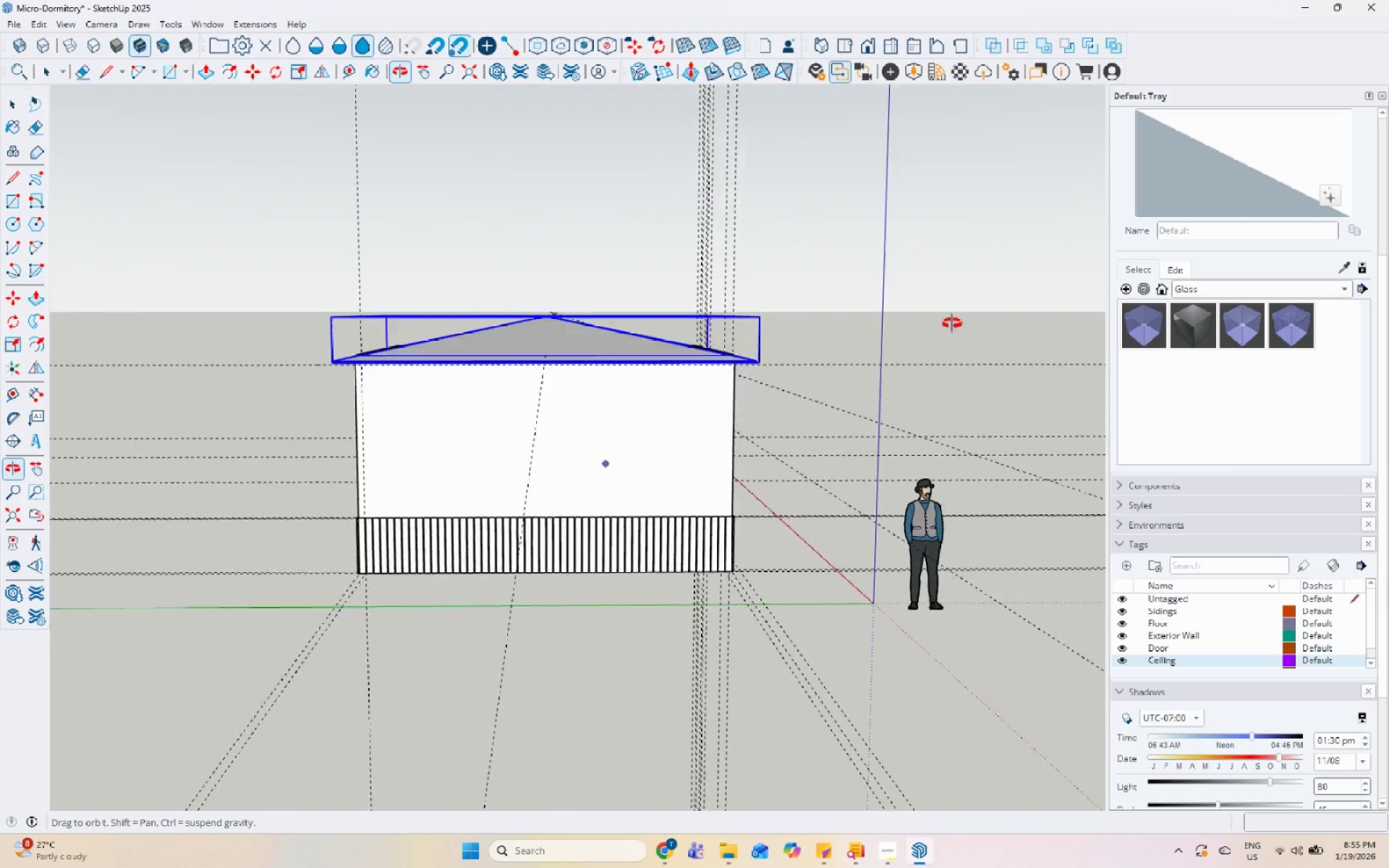 
left_click([551, 345])
 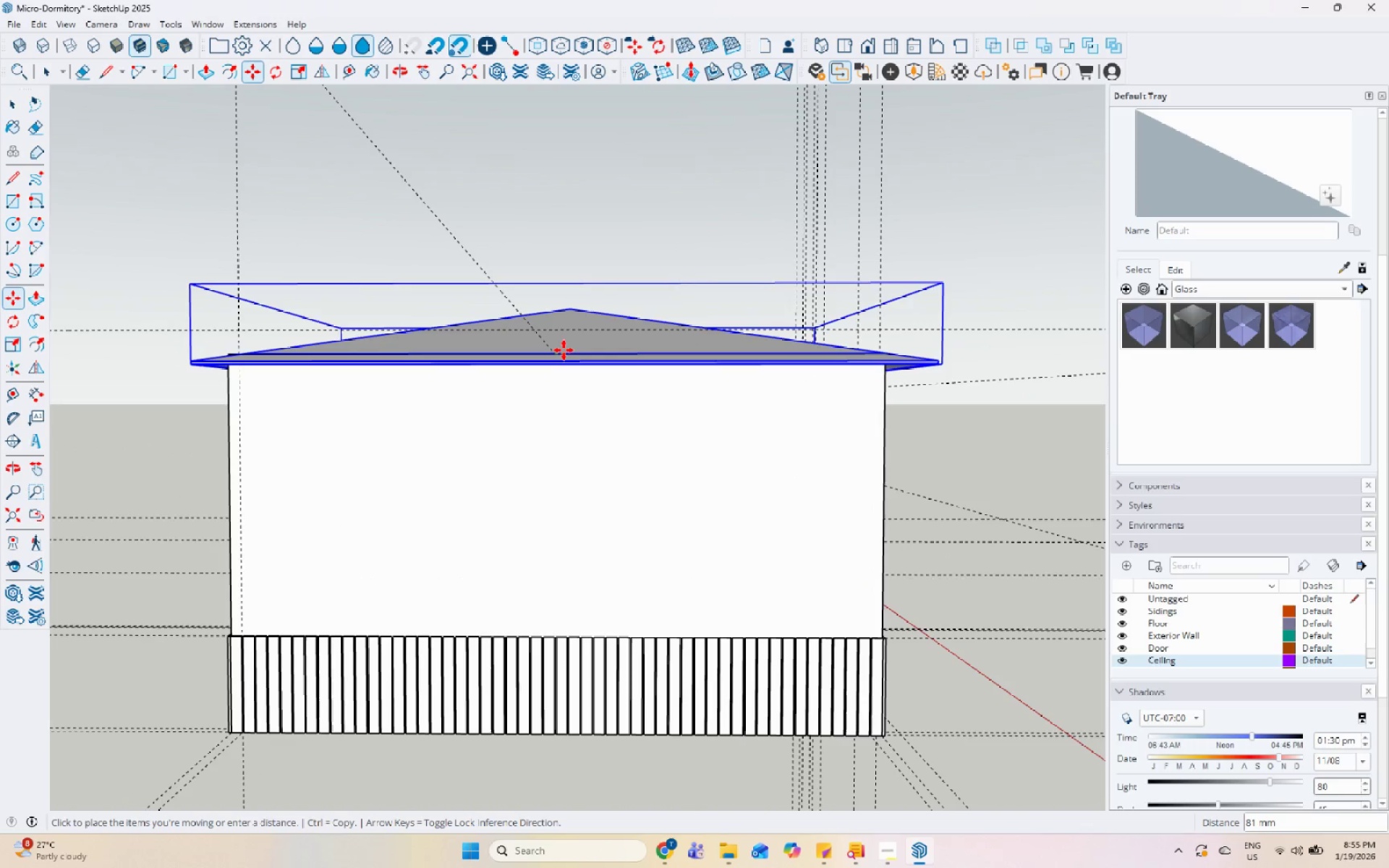 
scroll: coordinate [522, 333], scroll_direction: up, amount: 5.0
 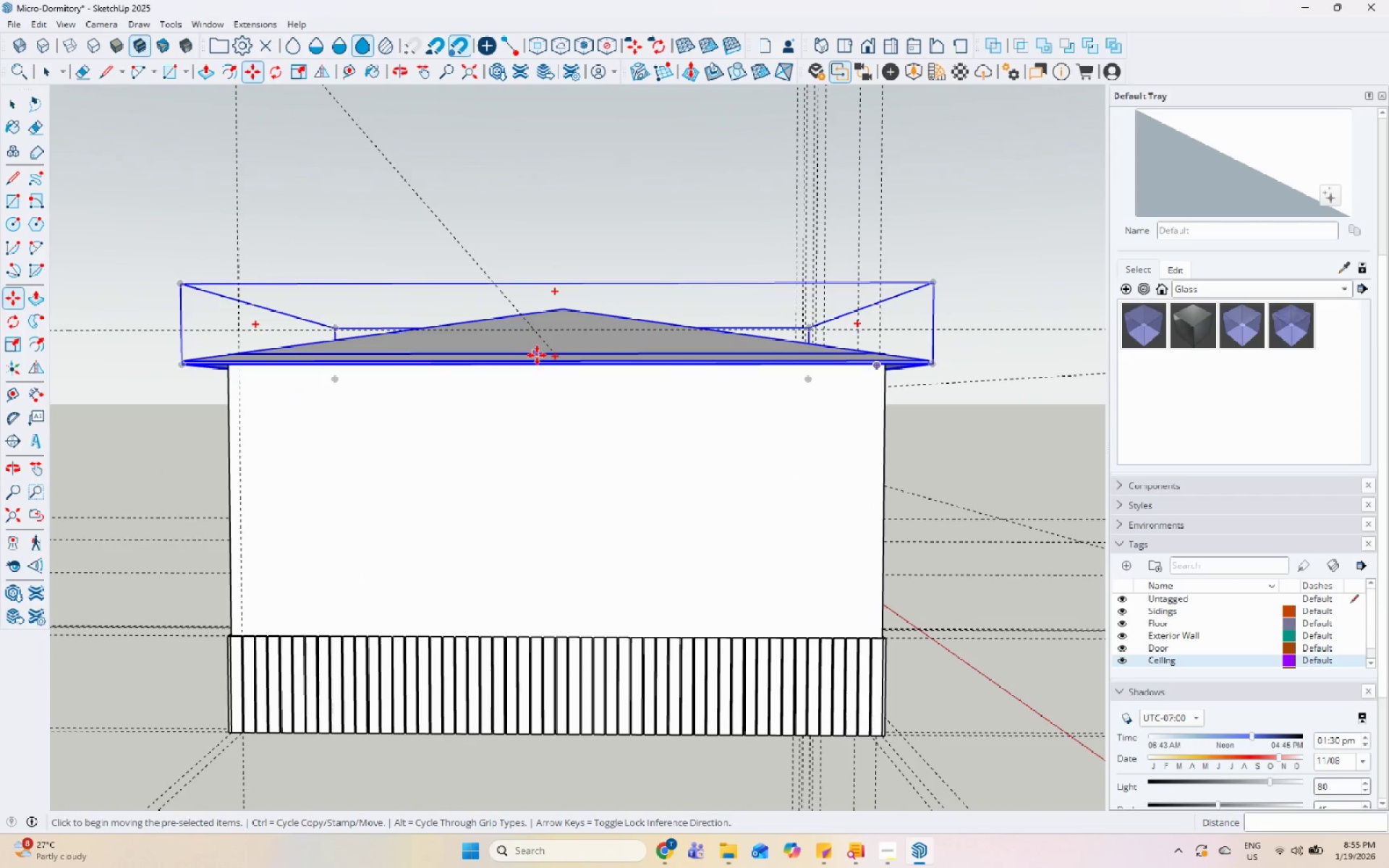 
left_click([564, 350])
 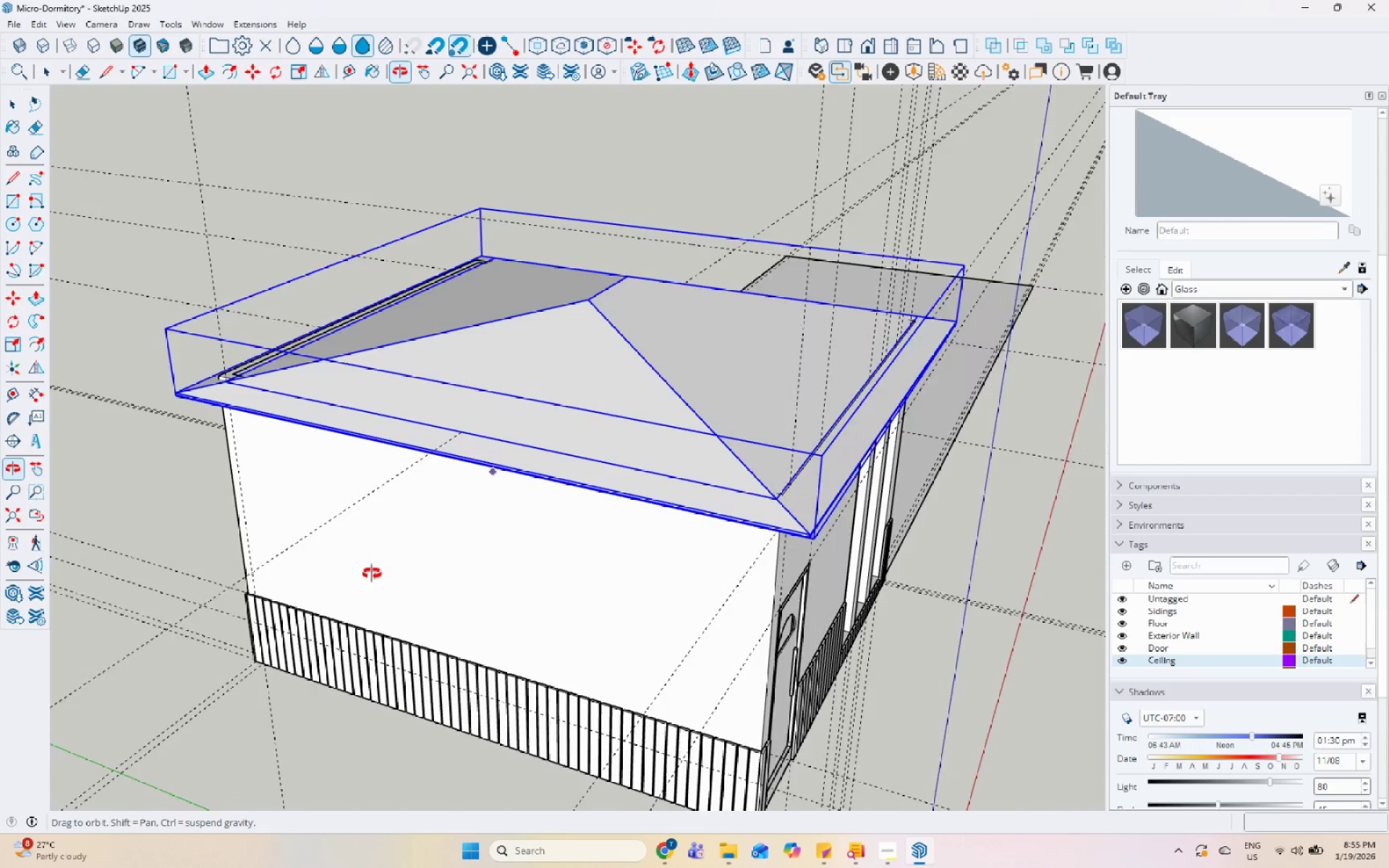 
scroll: coordinate [148, 302], scroll_direction: up, amount: 12.0
 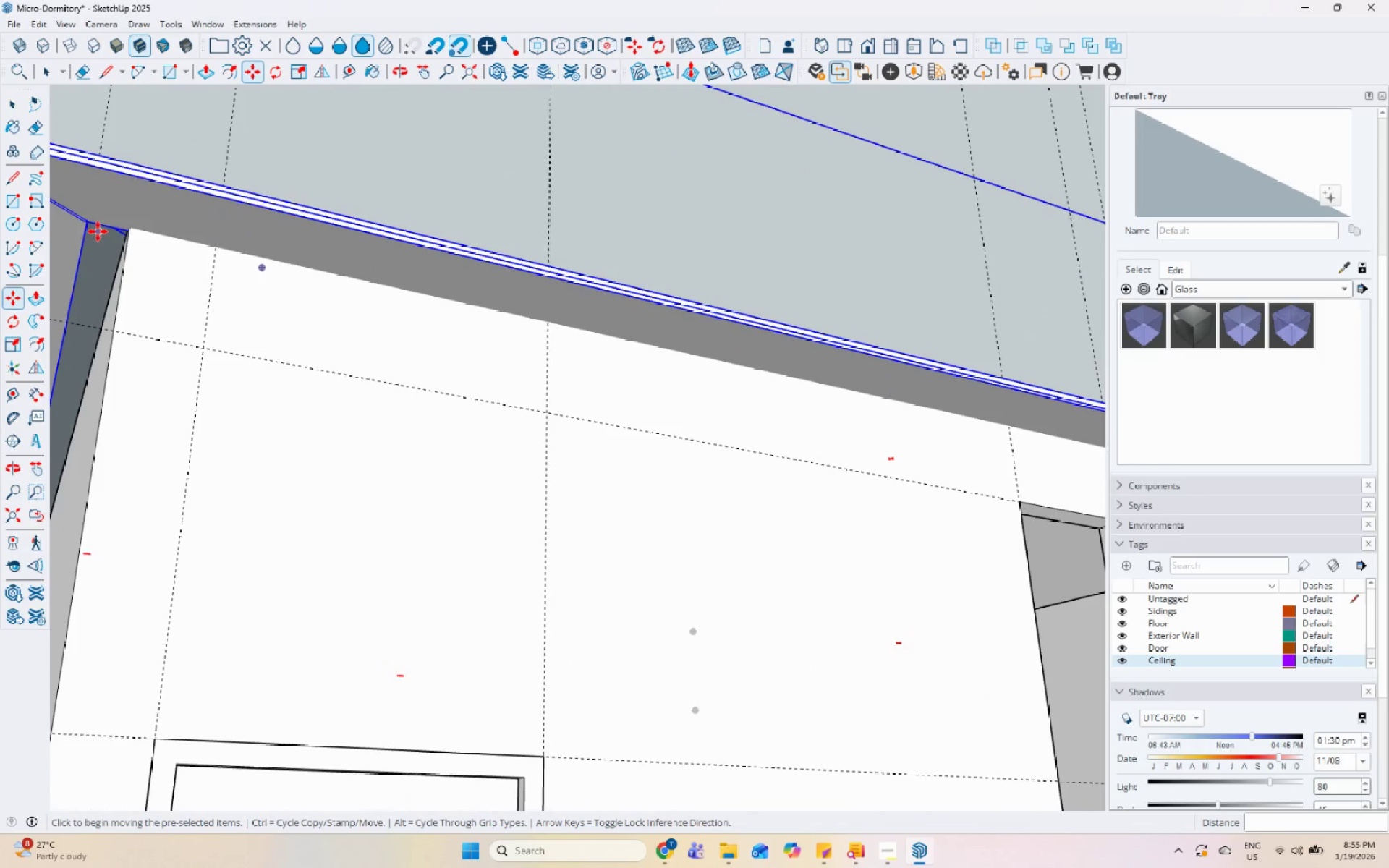 
left_click([88, 226])
 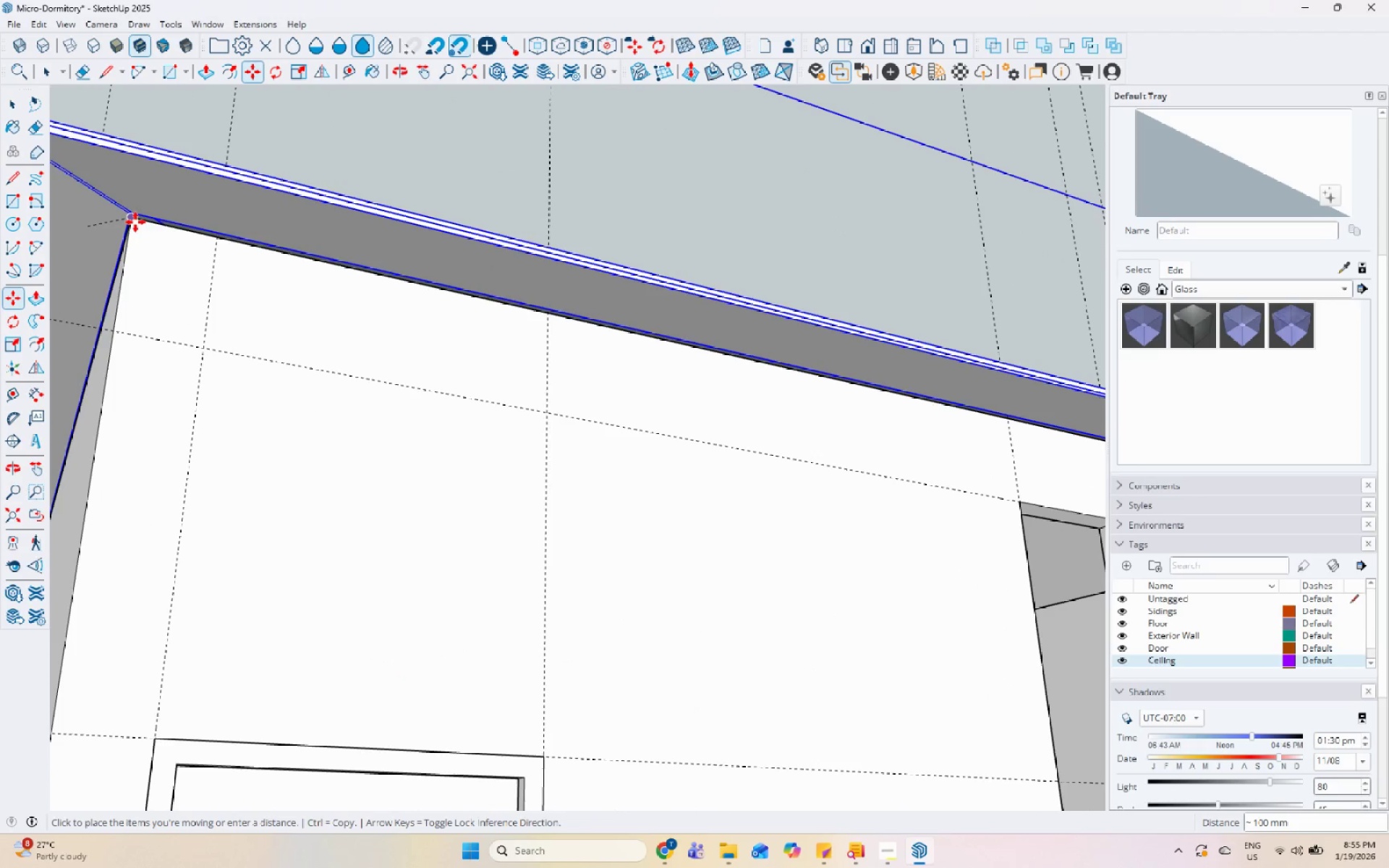 
scroll: coordinate [128, 207], scroll_direction: up, amount: 17.0
 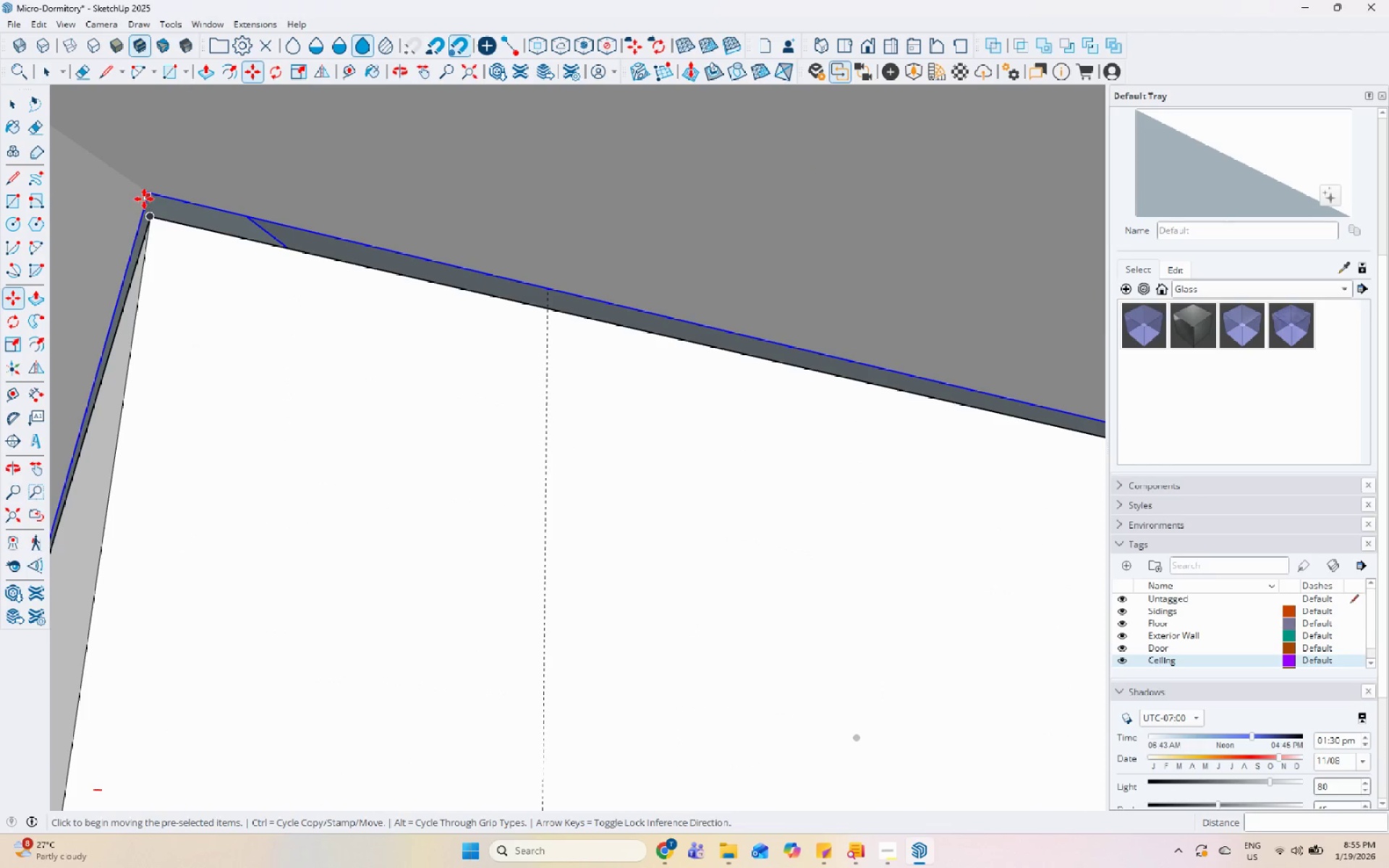 
left_click([145, 199])
 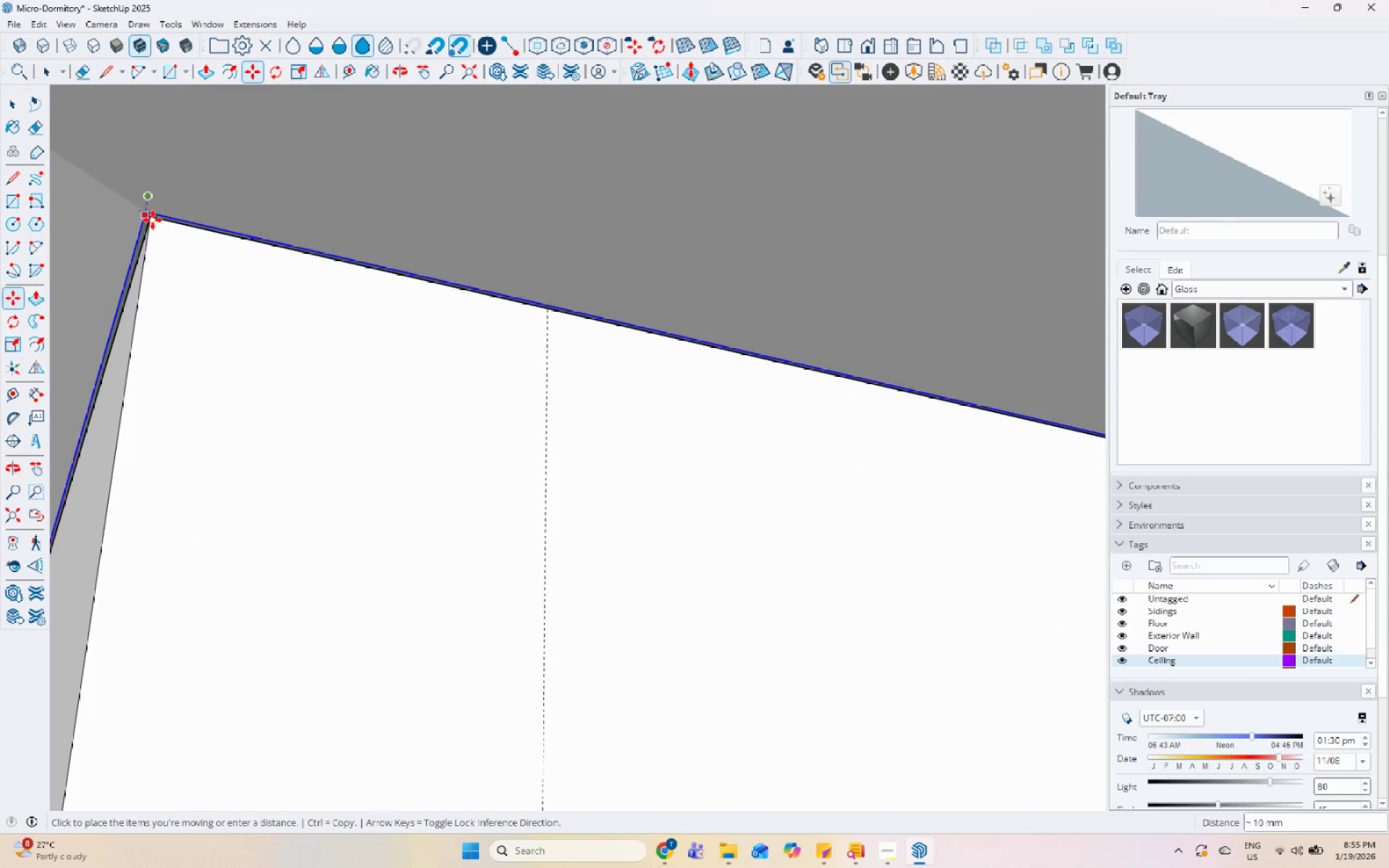 
left_click_drag(start_coordinate=[153, 220], to_coordinate=[158, 220])
 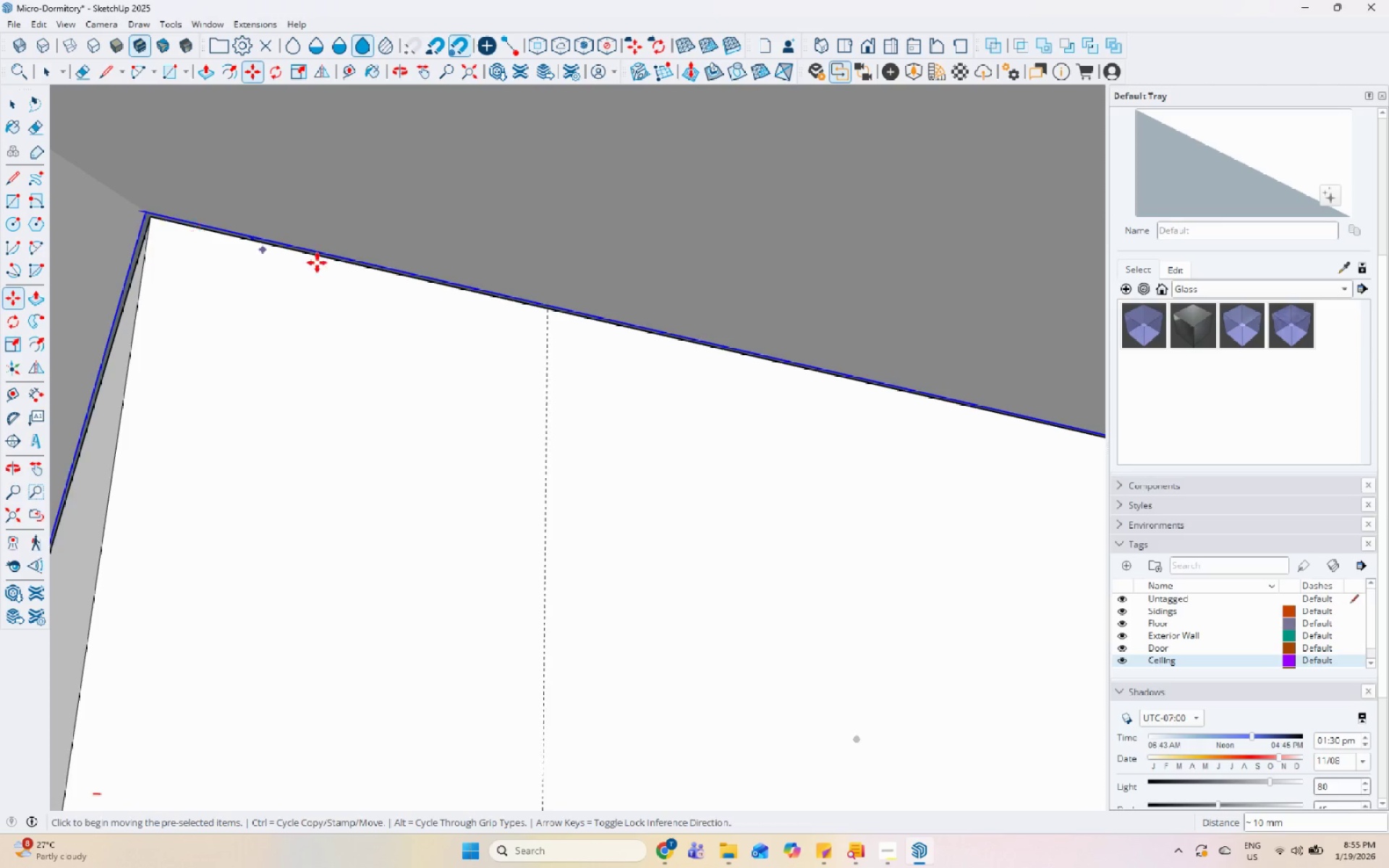 
scroll: coordinate [375, 304], scroll_direction: down, amount: 20.0
 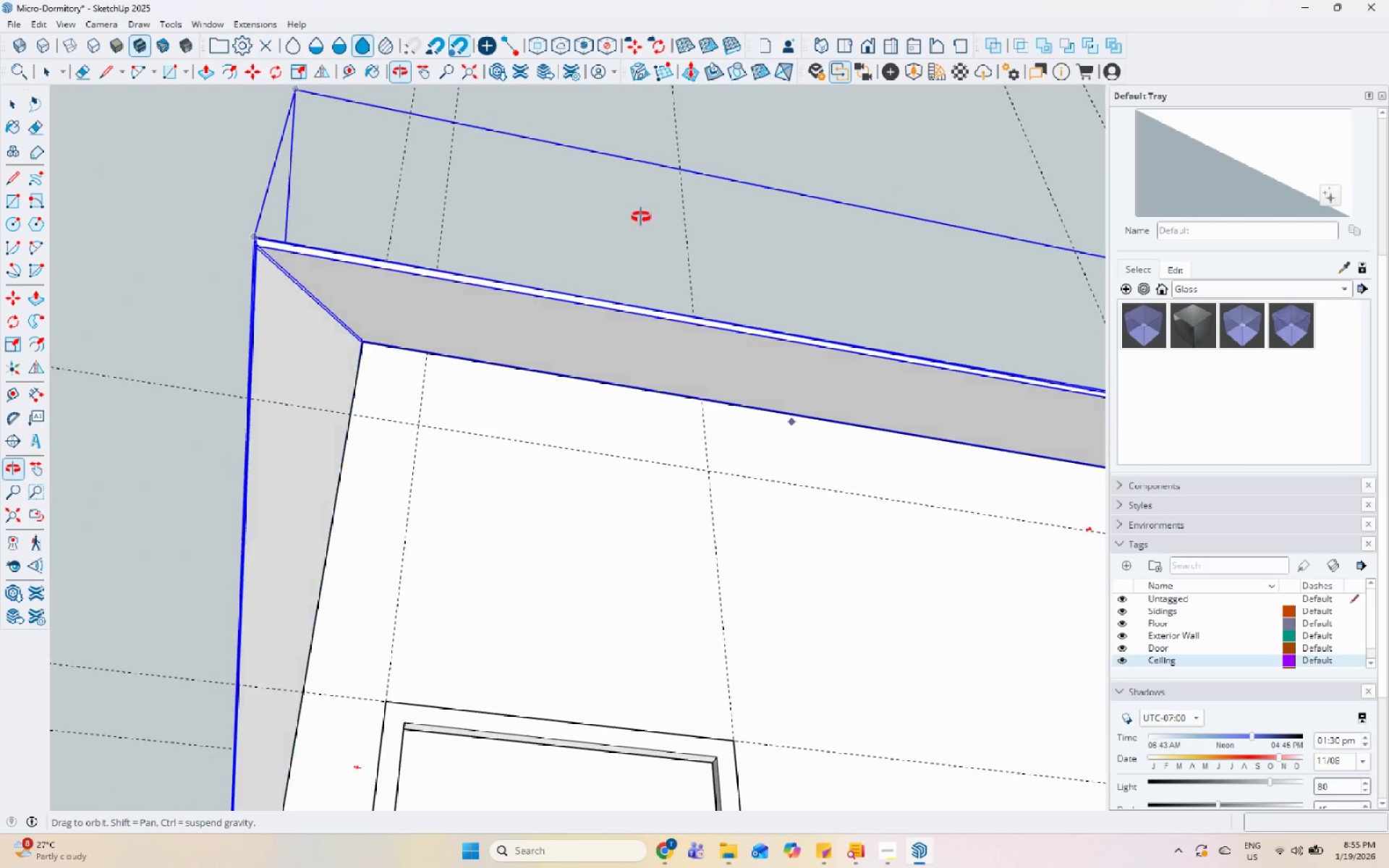 
key(Space)
 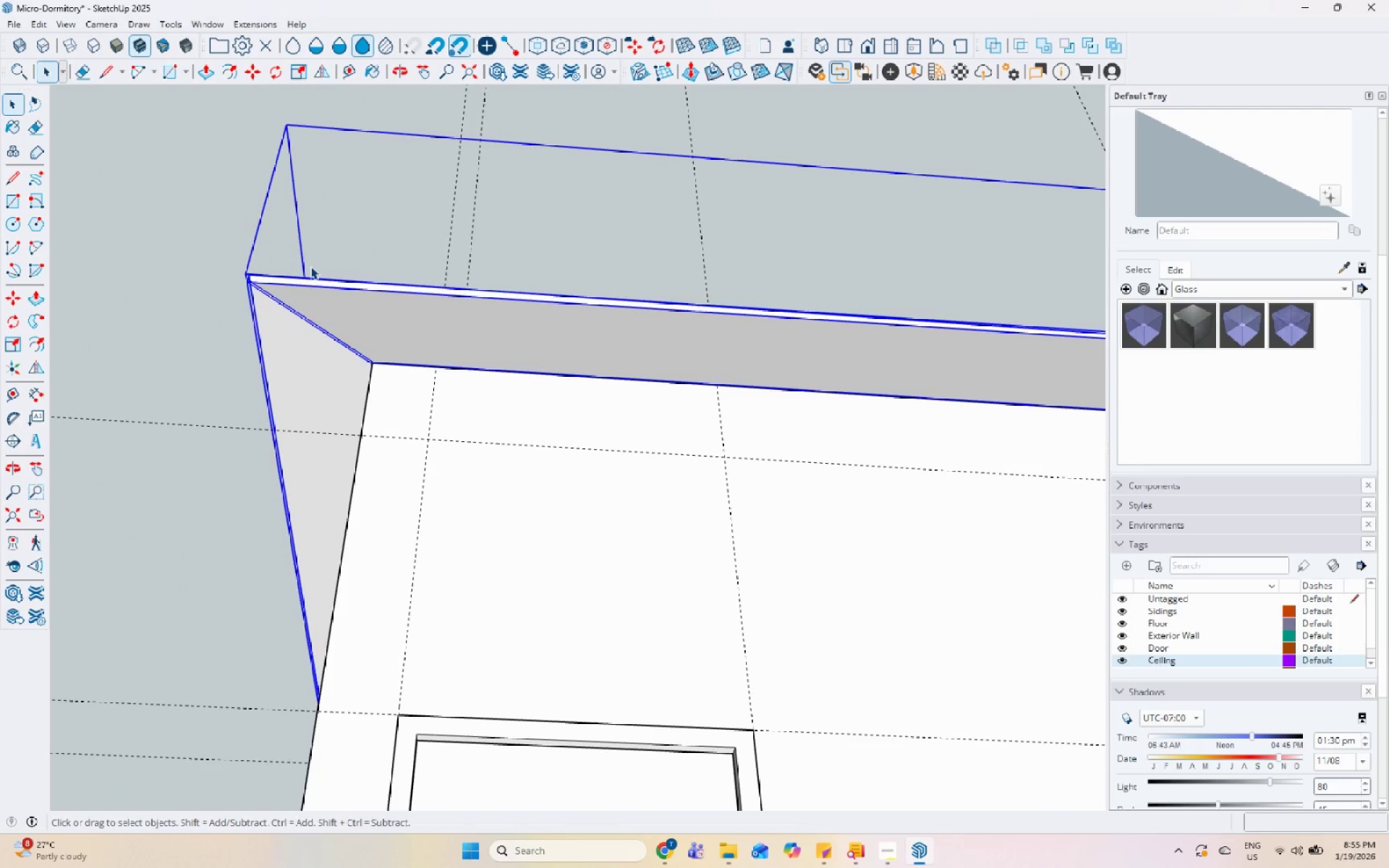 
left_click_drag(start_coordinate=[313, 265], to_coordinate=[317, 264])
 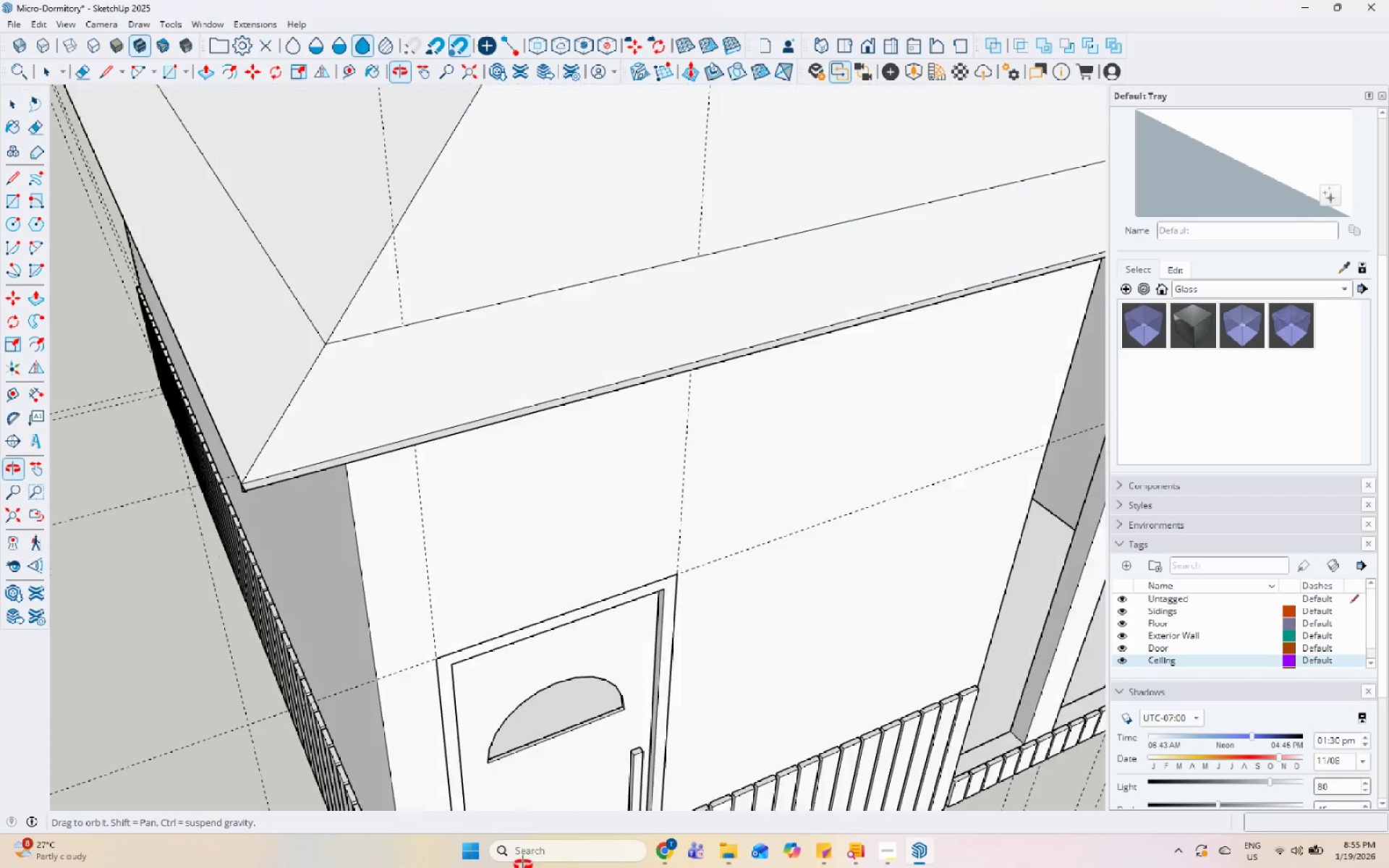 
scroll: coordinate [427, 457], scroll_direction: down, amount: 16.0
 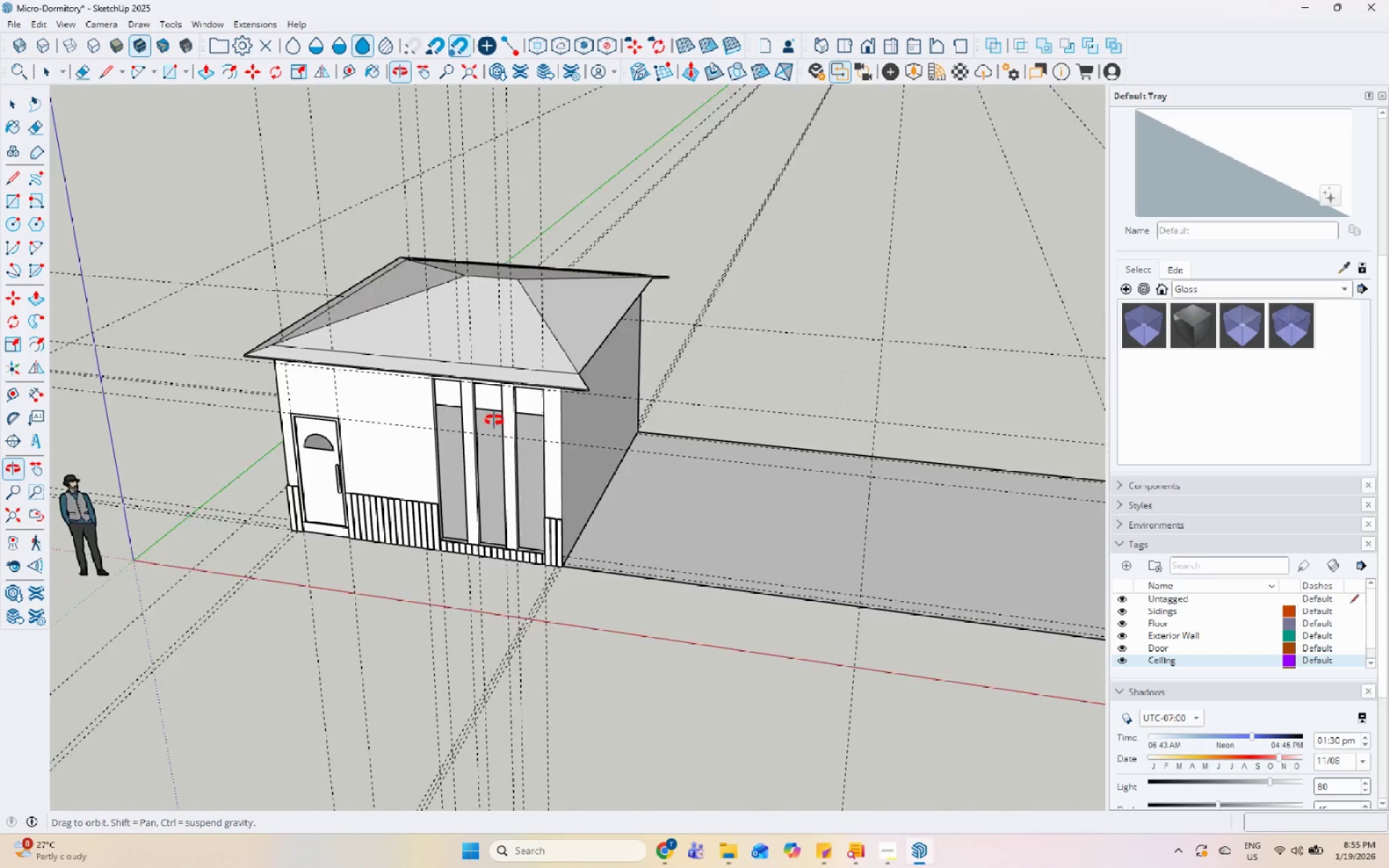 
scroll: coordinate [546, 341], scroll_direction: up, amount: 5.0
 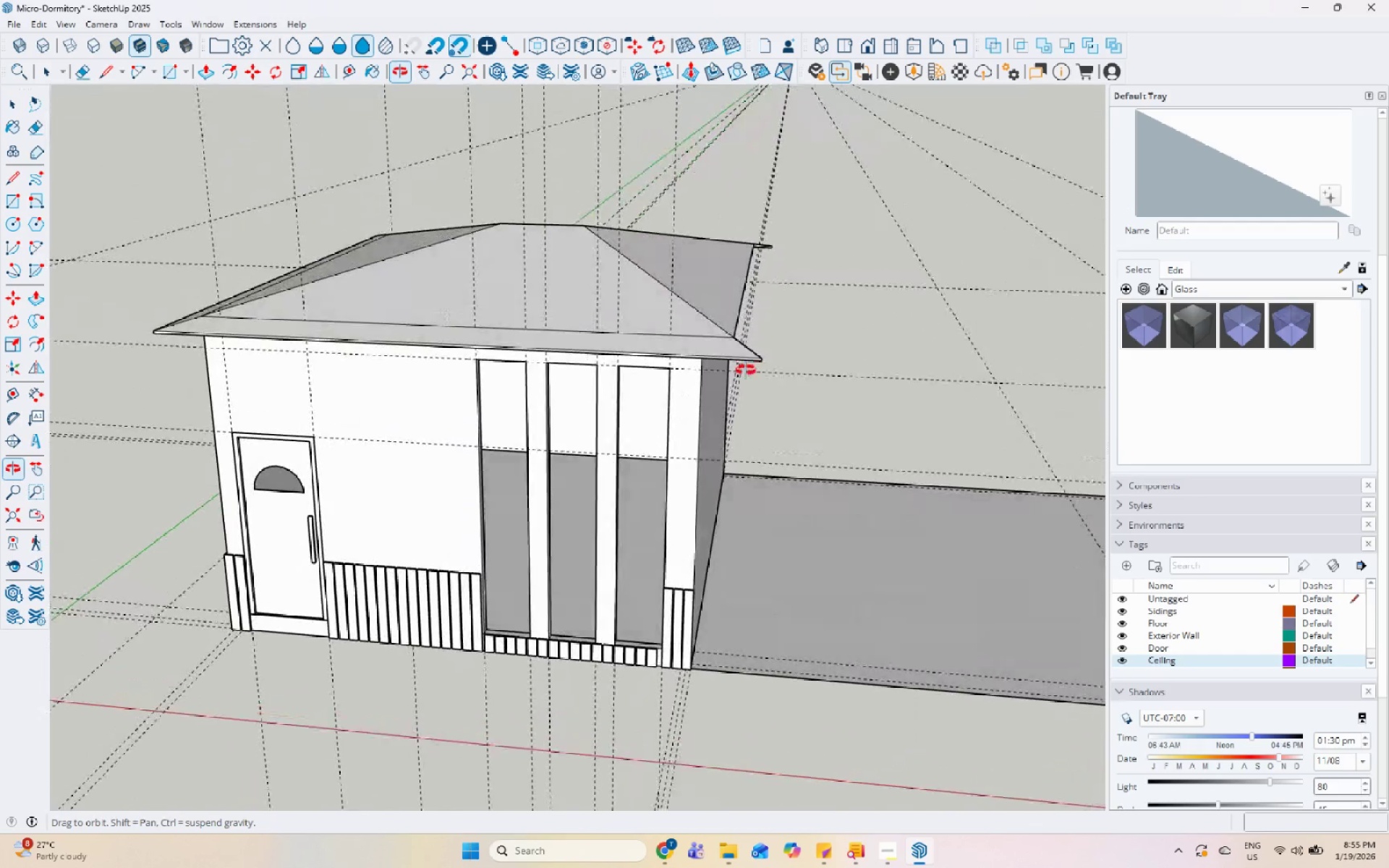 
scroll: coordinate [748, 407], scroll_direction: down, amount: 6.0
 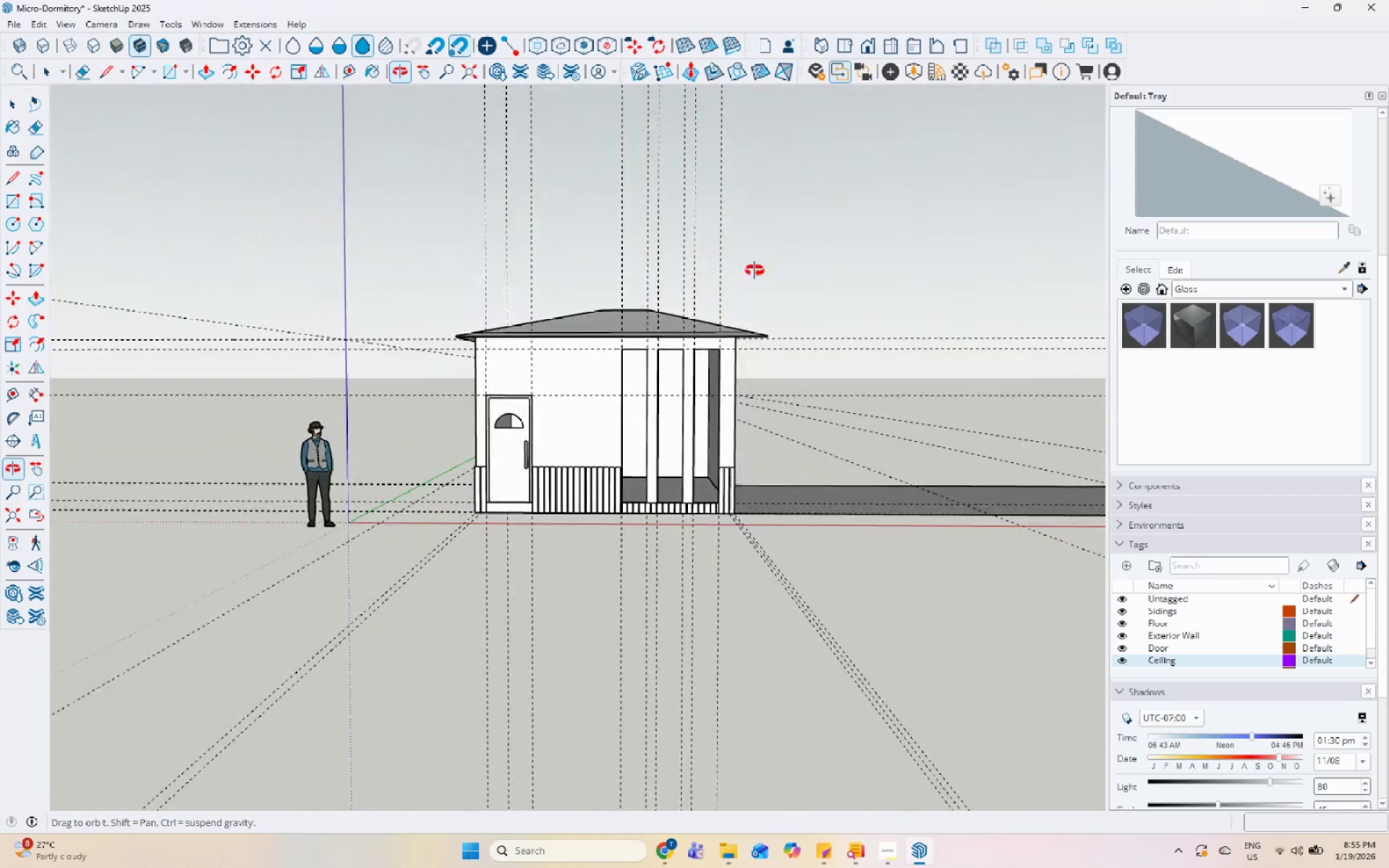 
left_click([612, 319])
 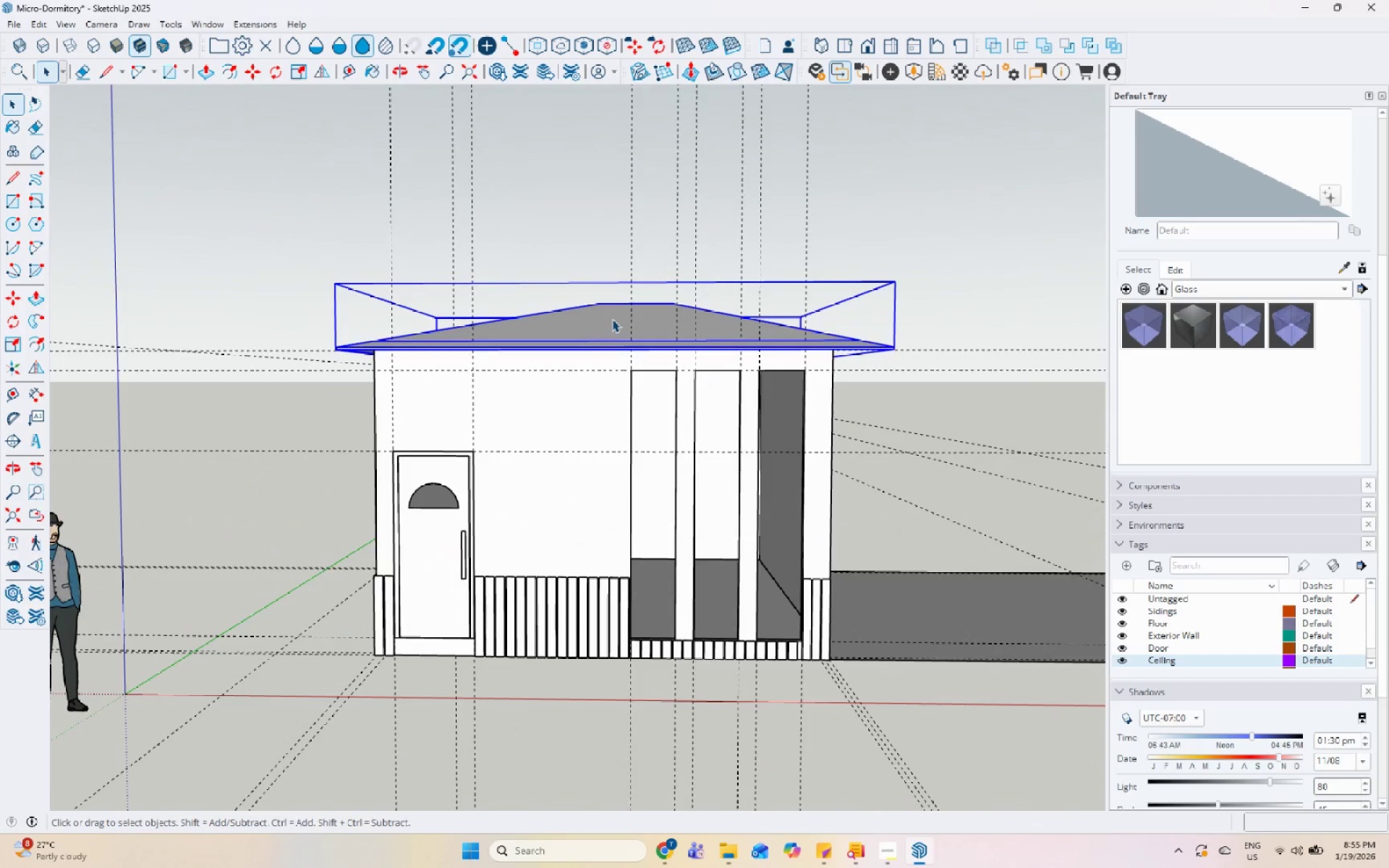 
scroll: coordinate [609, 320], scroll_direction: up, amount: 5.0
 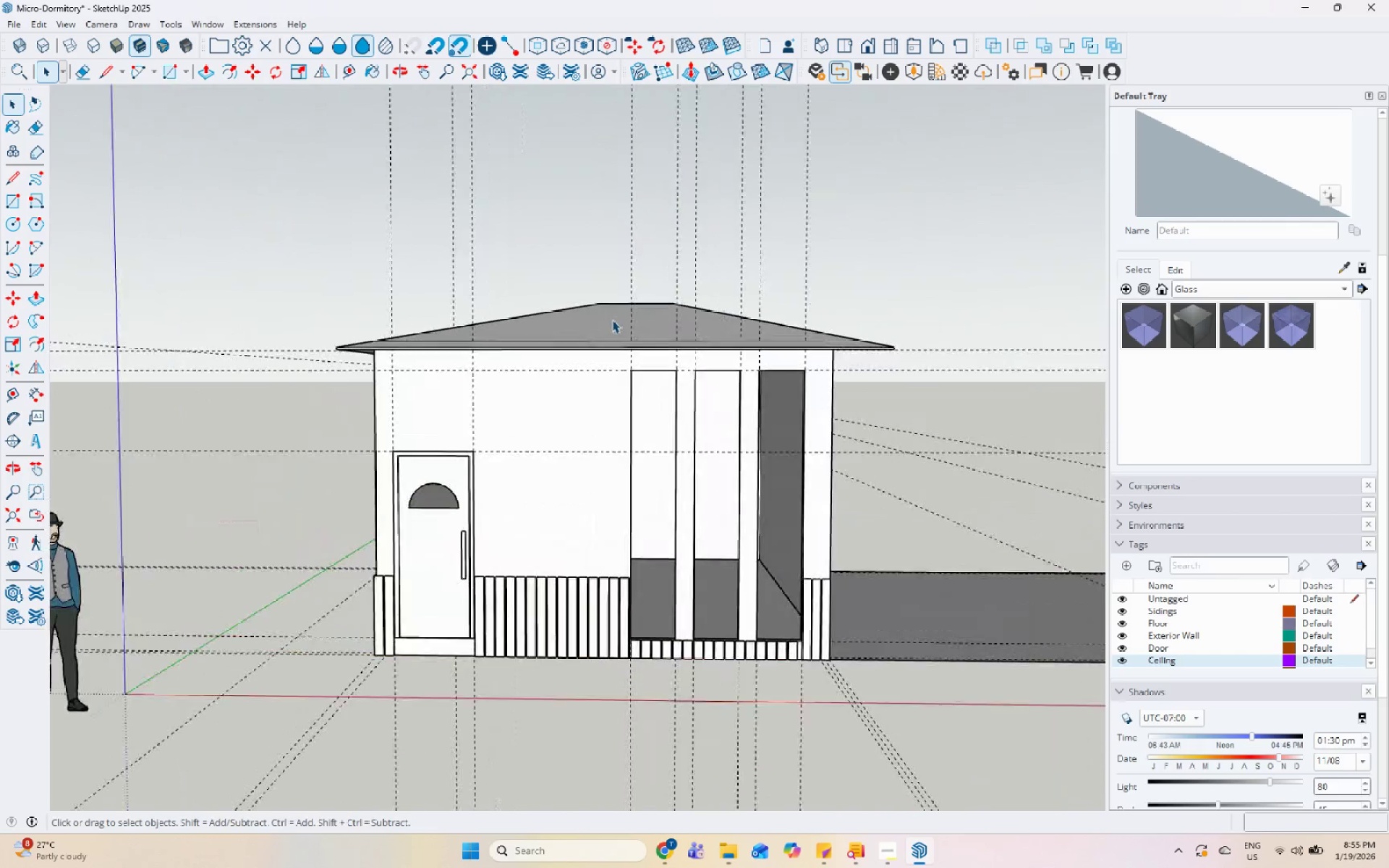 
right_click([612, 319])
 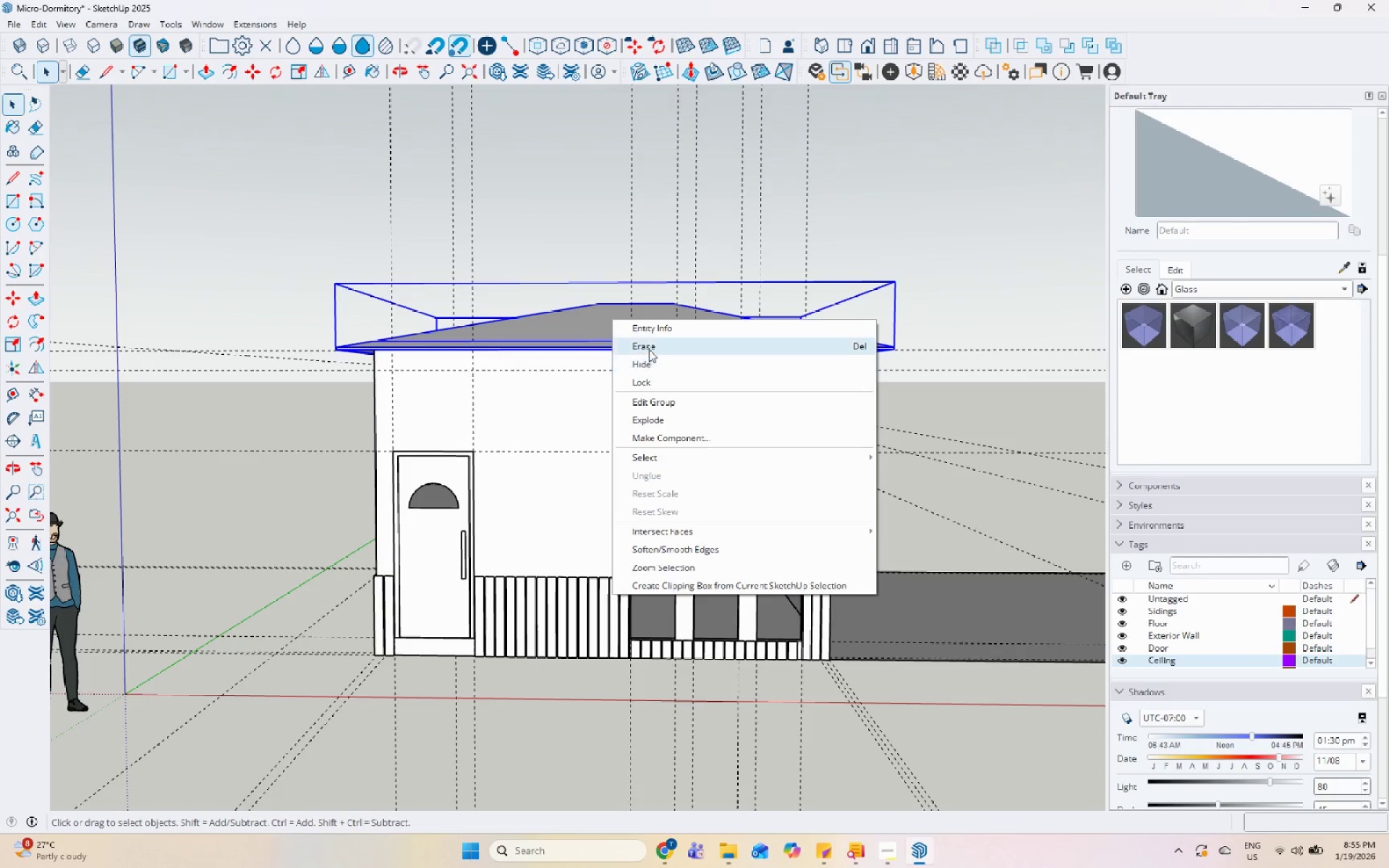 
left_click([651, 347])
 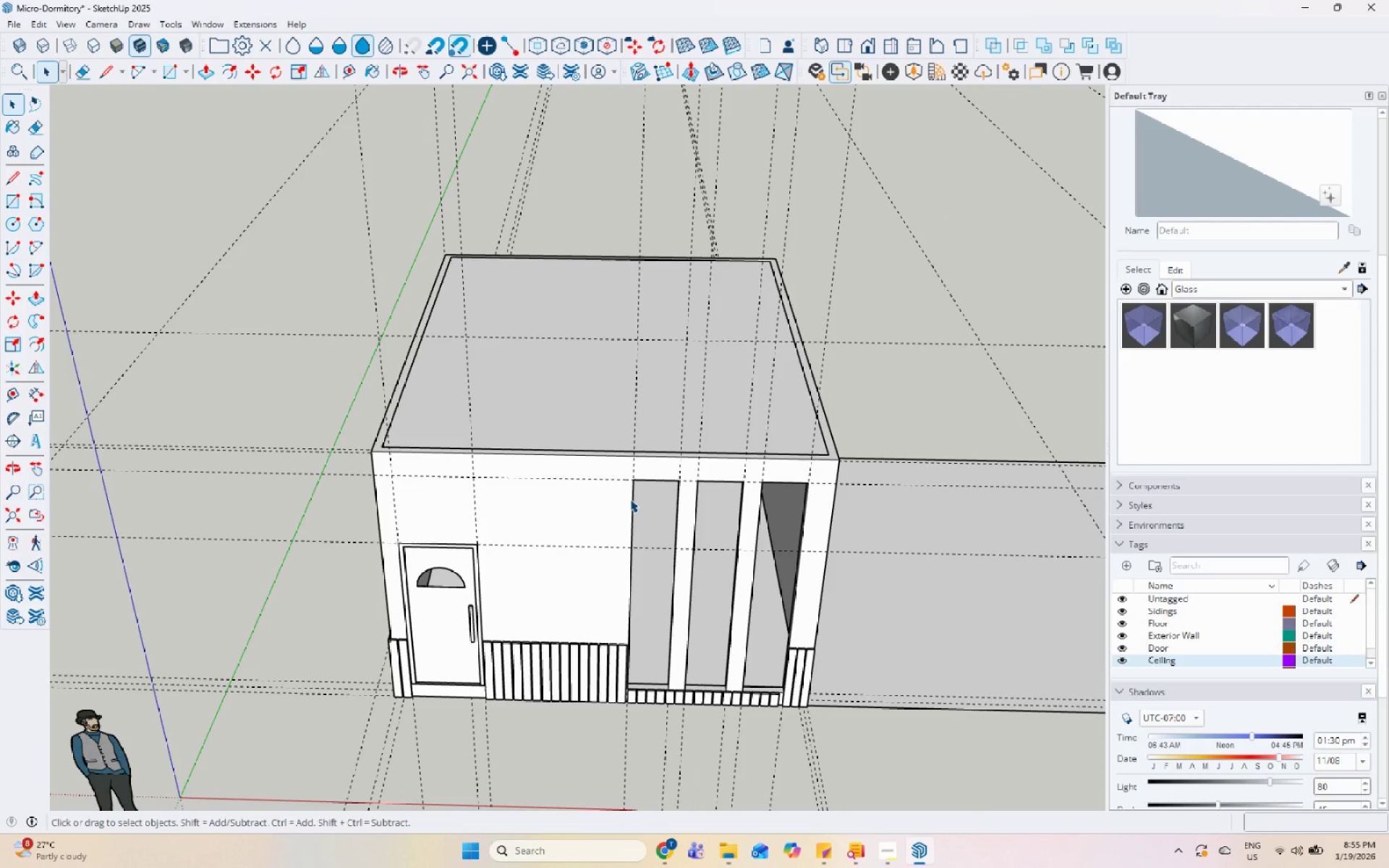 
wait(9.02)
 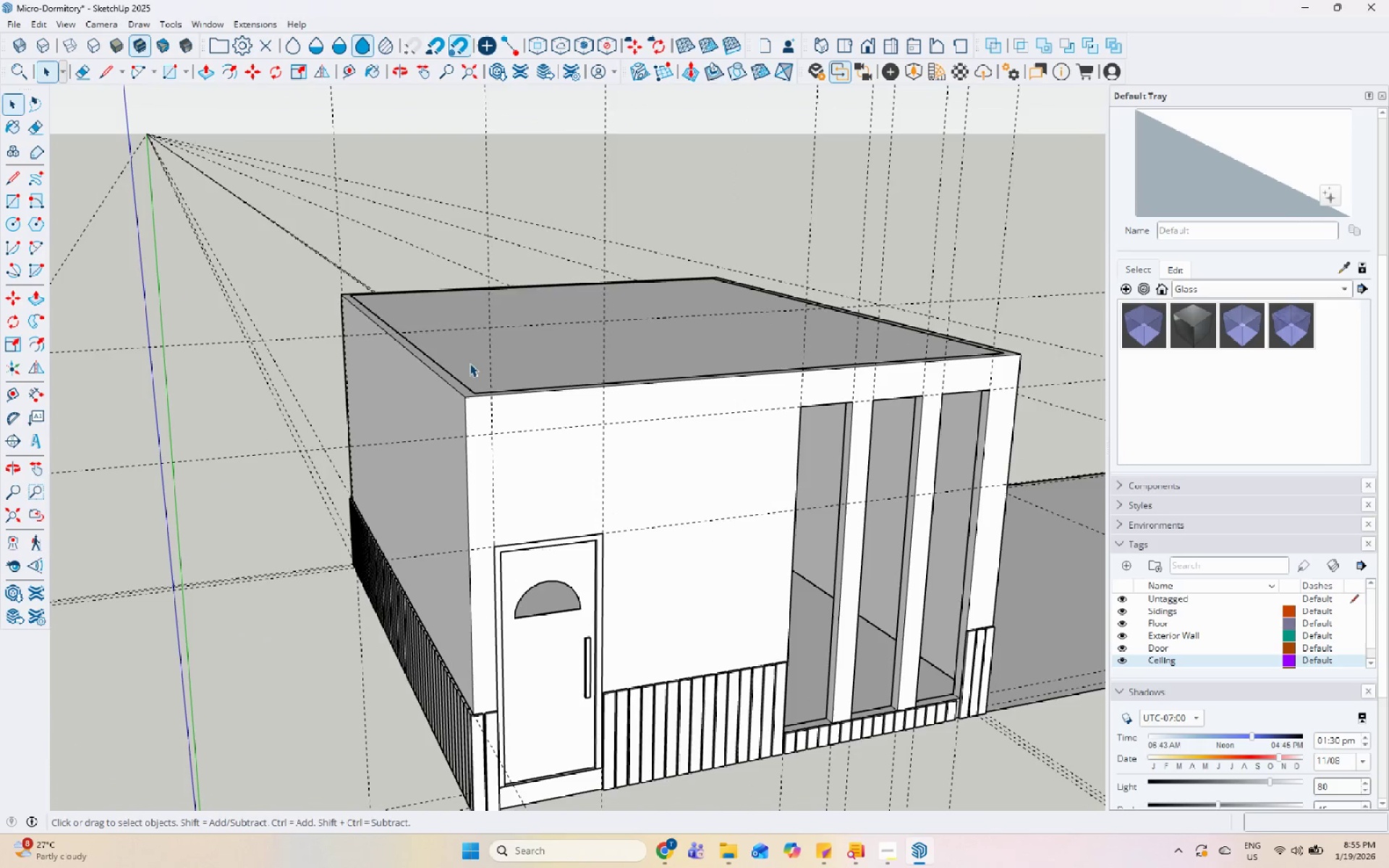 
left_click([470, 363])
 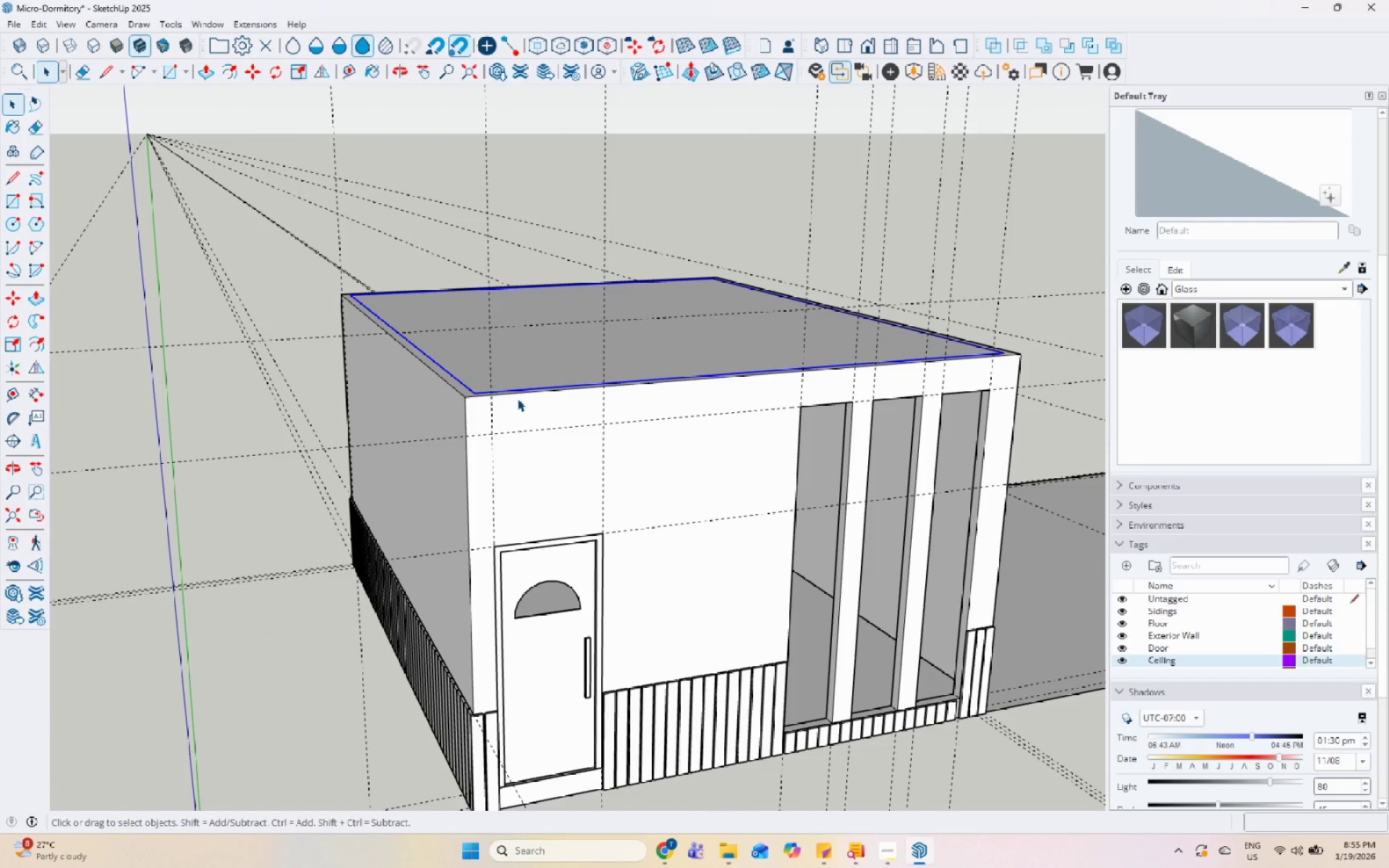 
scroll: coordinate [518, 400], scroll_direction: up, amount: 5.0
 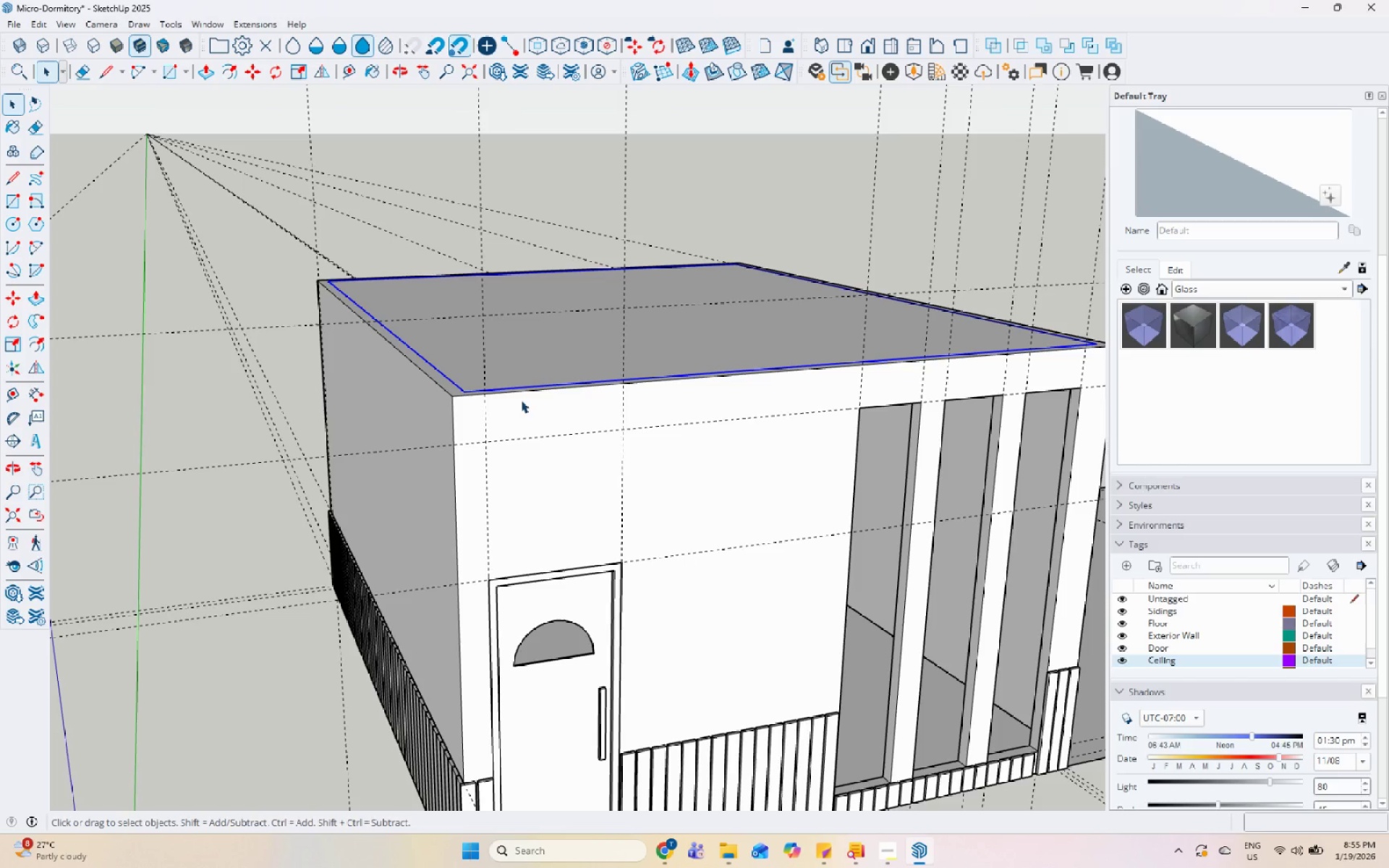 
key(M)
 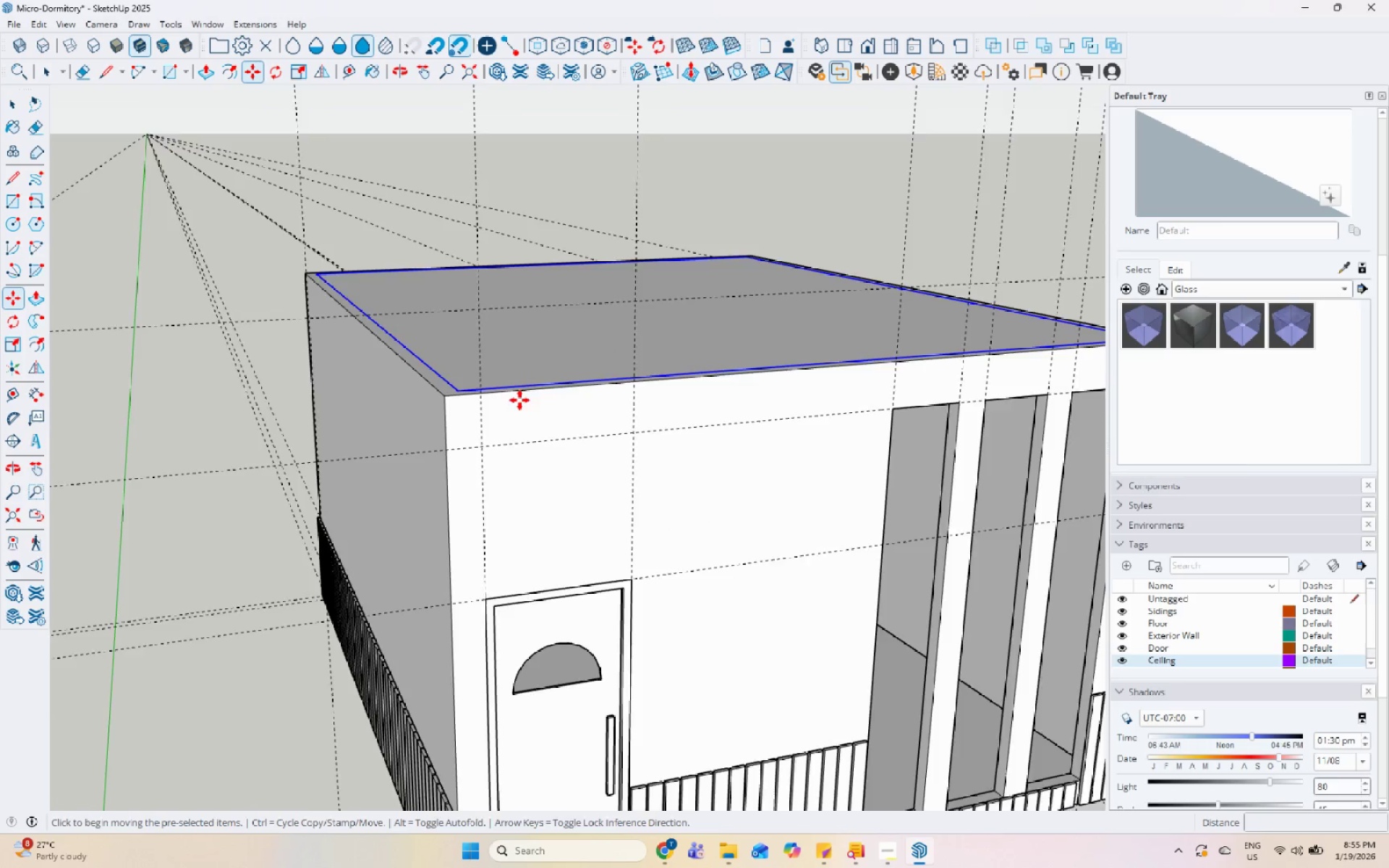 
scroll: coordinate [498, 400], scroll_direction: up, amount: 4.0
 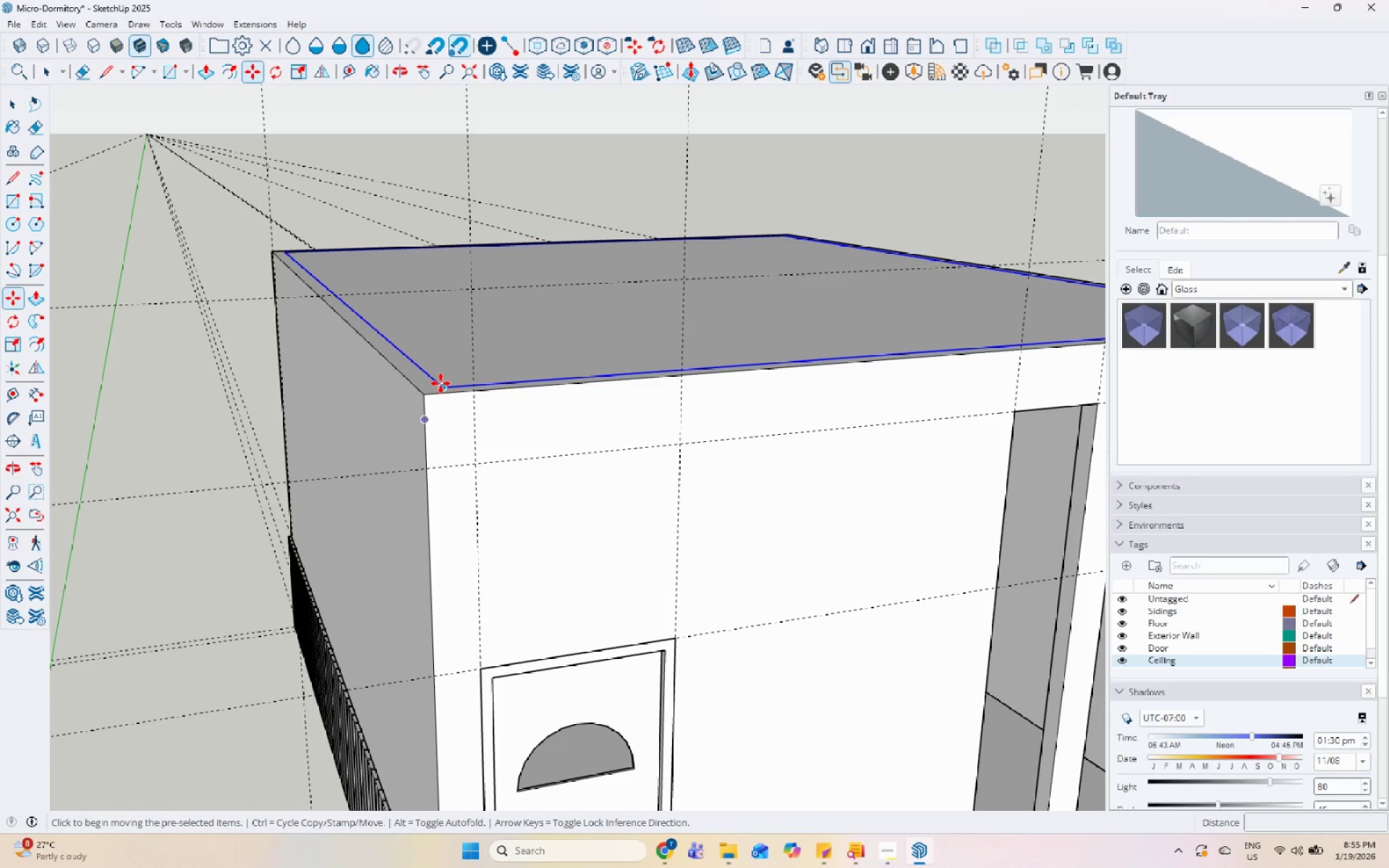 
key(Control+ControlLeft)
 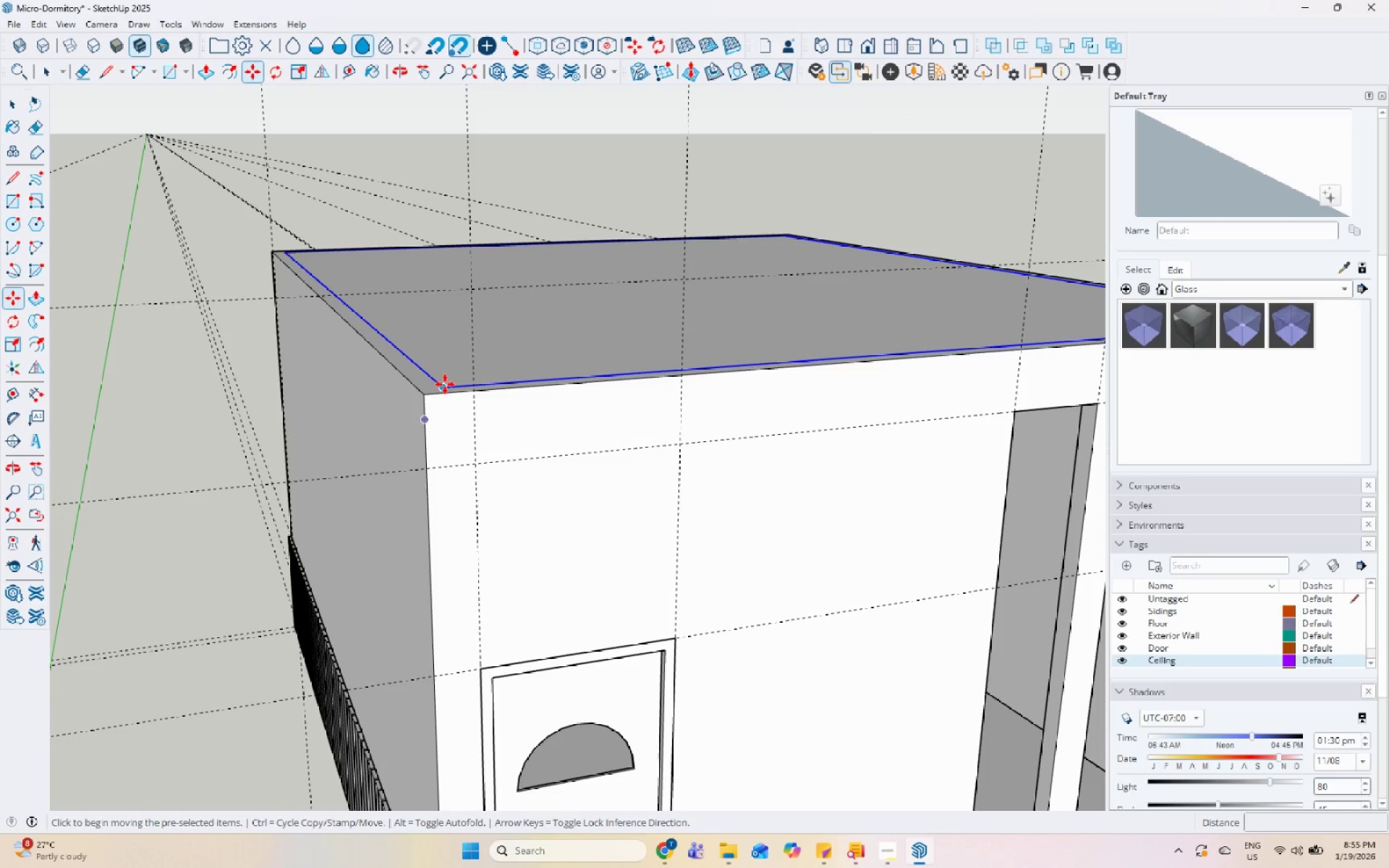 
left_click([445, 384])
 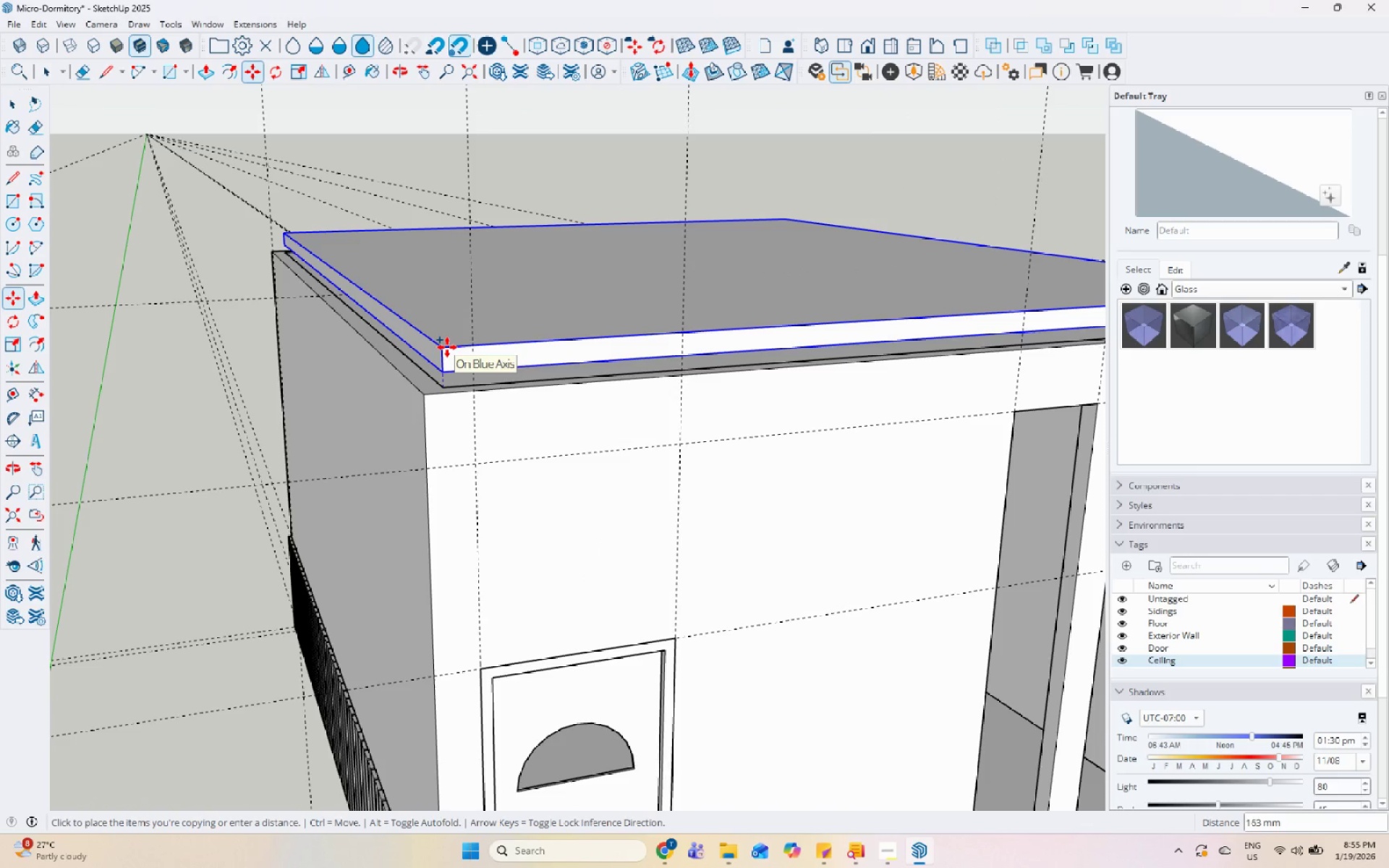 
double_click([447, 367])
 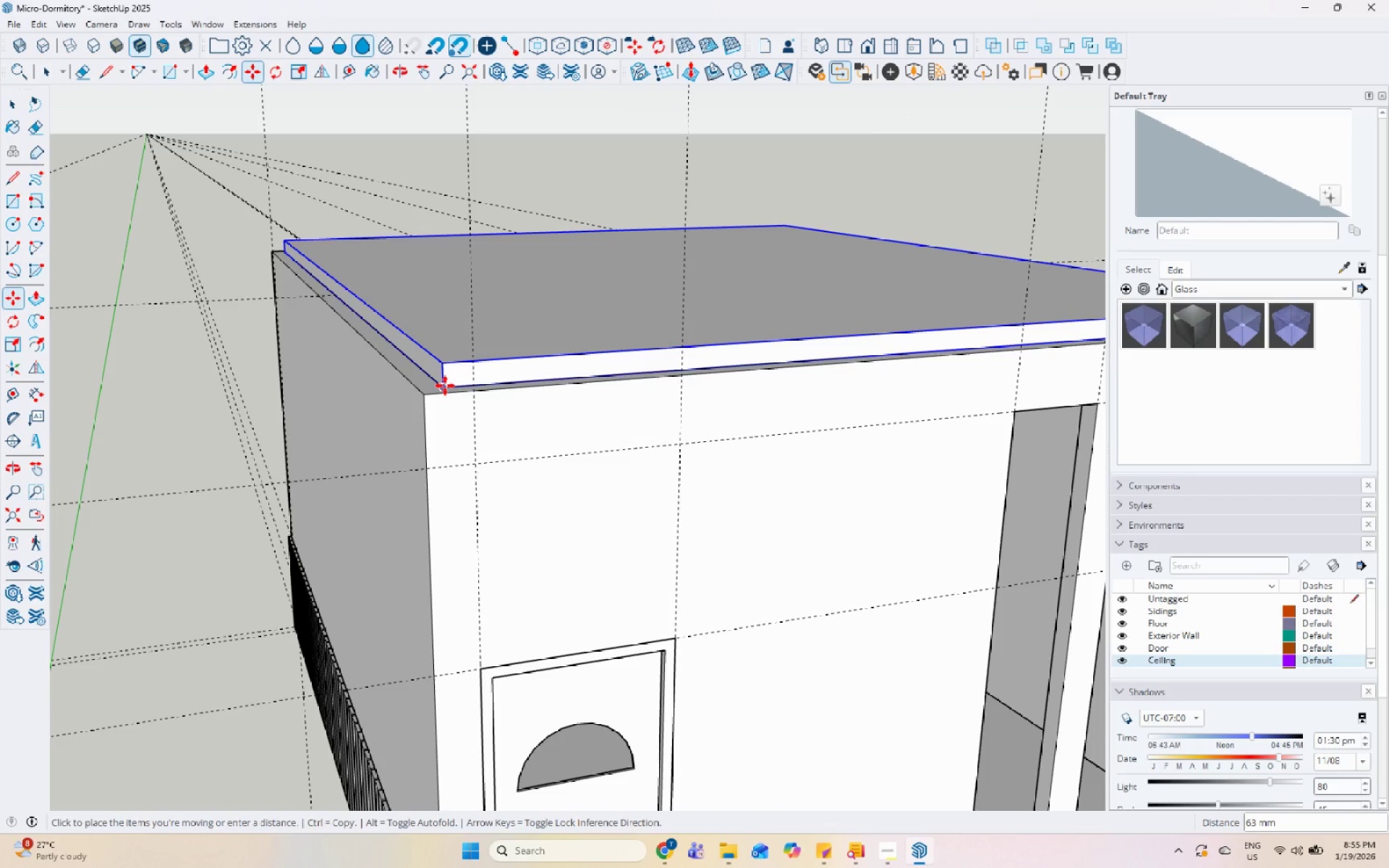 
key(Space)
 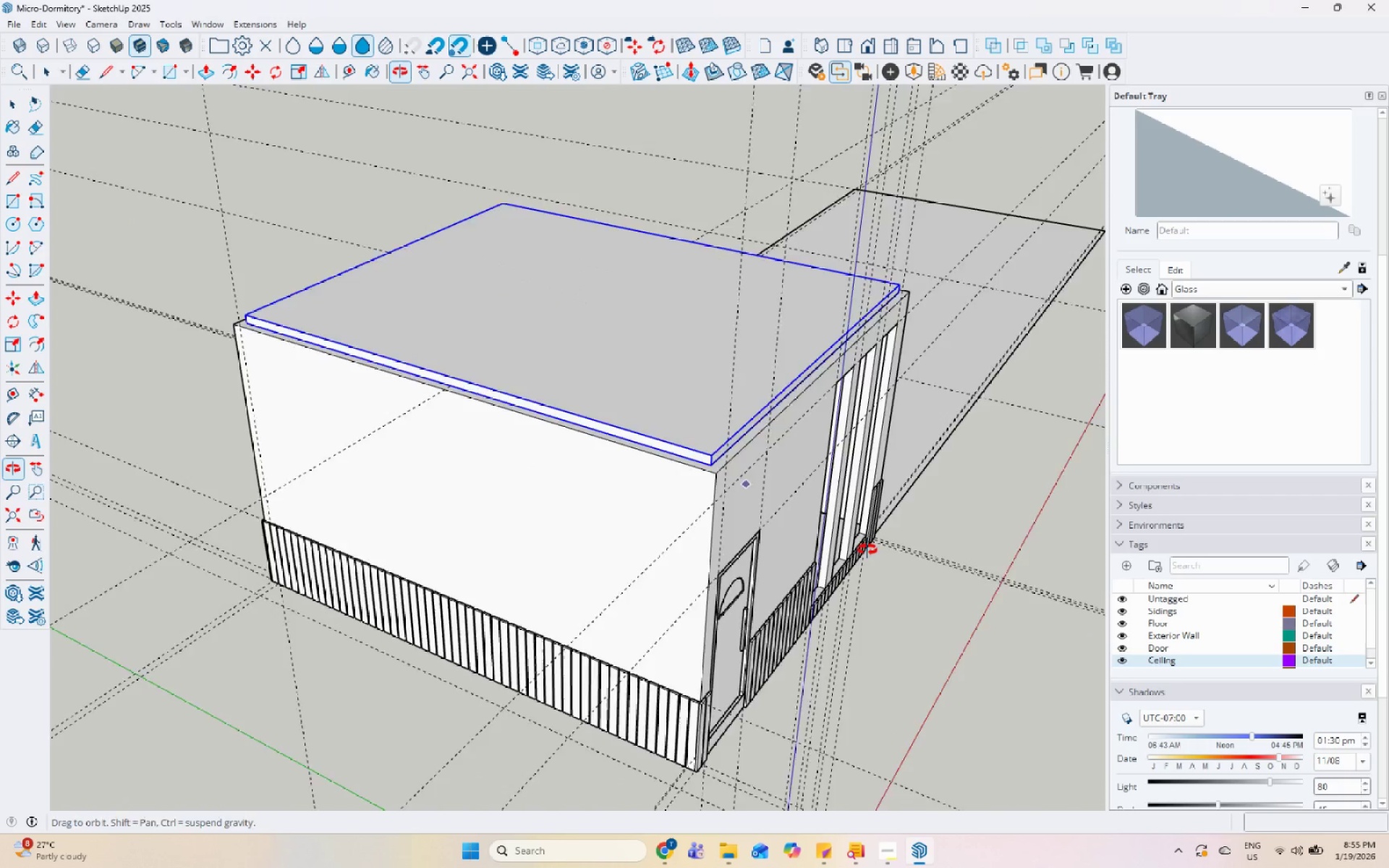 
scroll: coordinate [562, 431], scroll_direction: down, amount: 8.0
 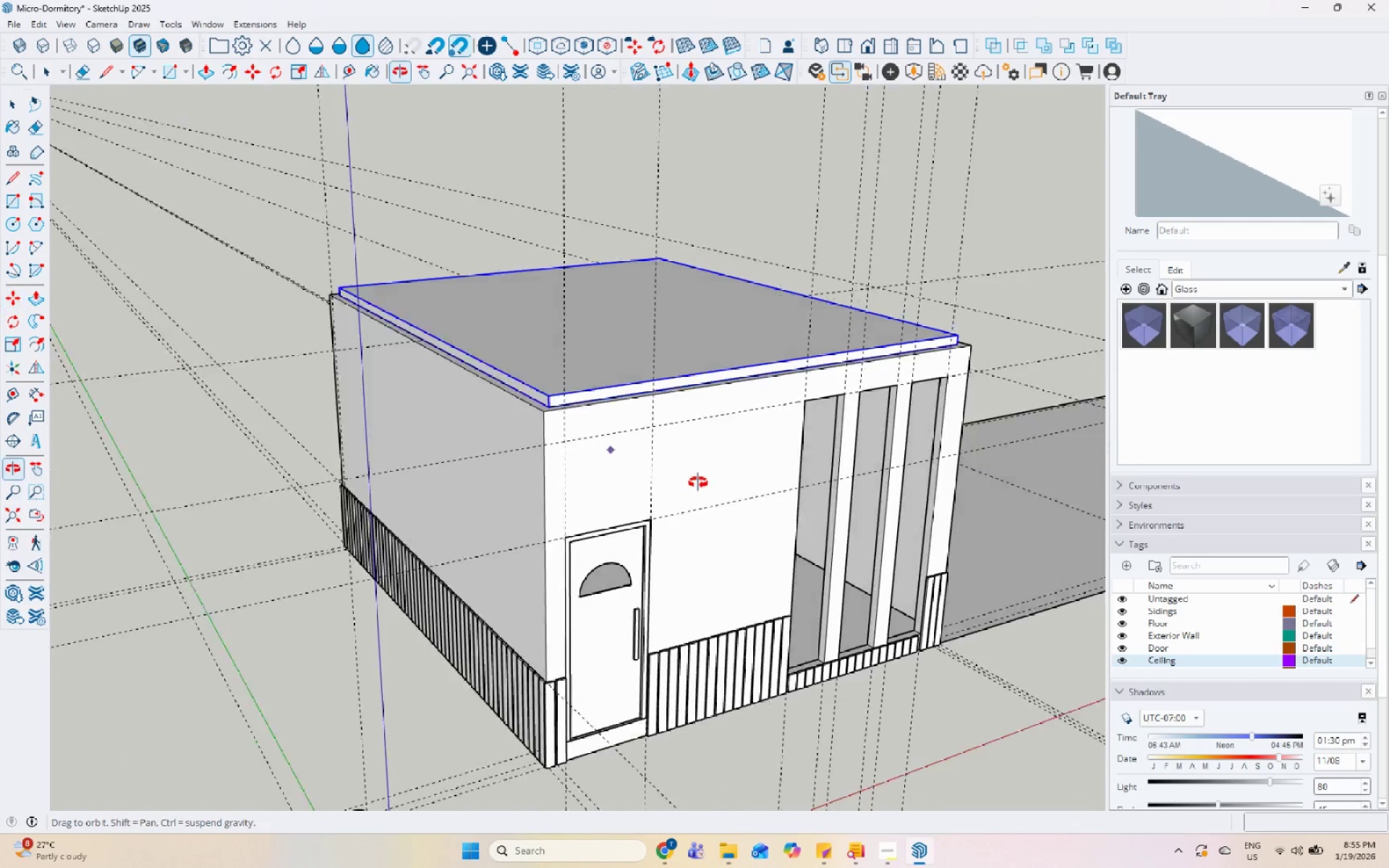 
scroll: coordinate [837, 513], scroll_direction: up, amount: 6.0
 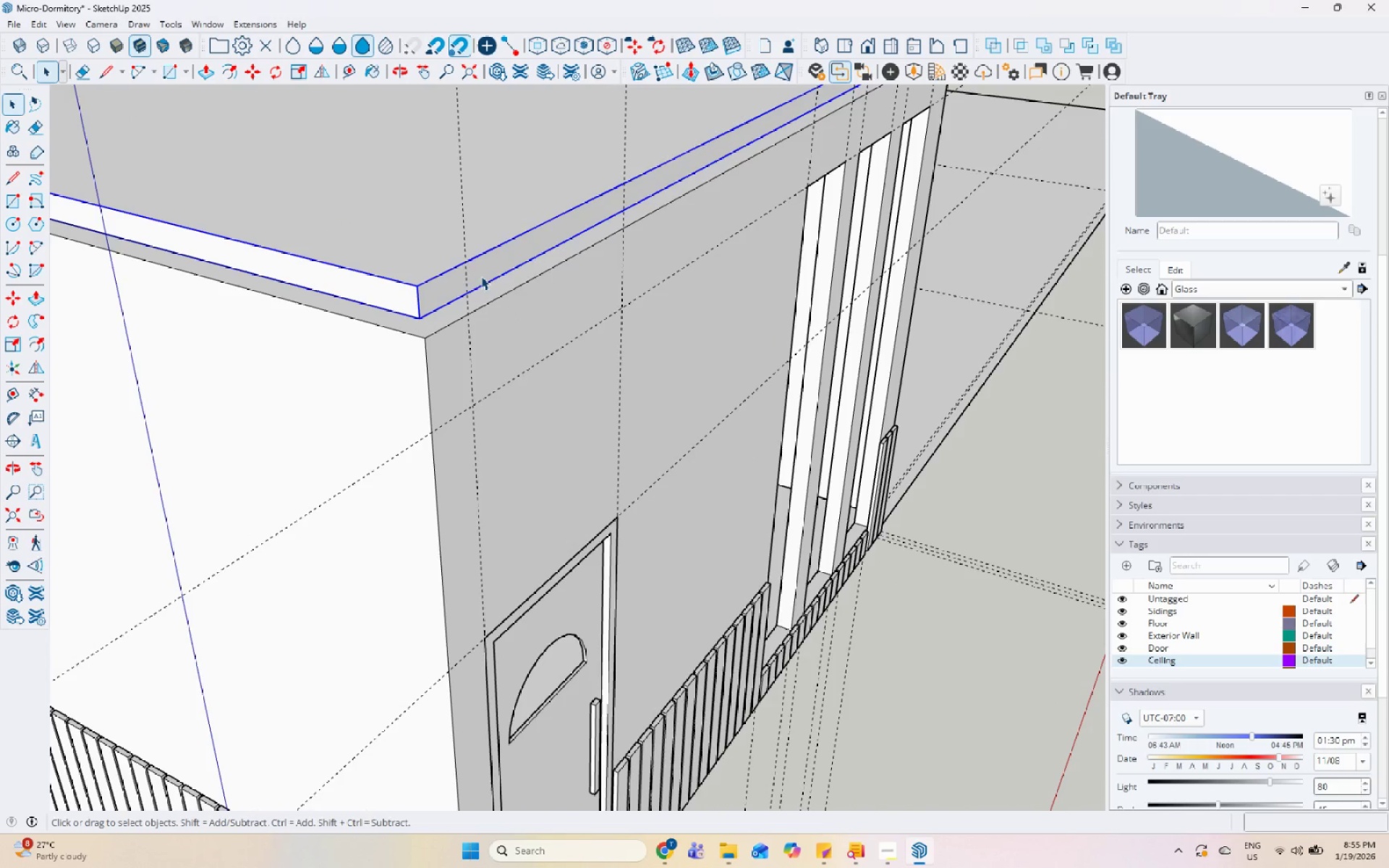 
double_click([482, 271])
 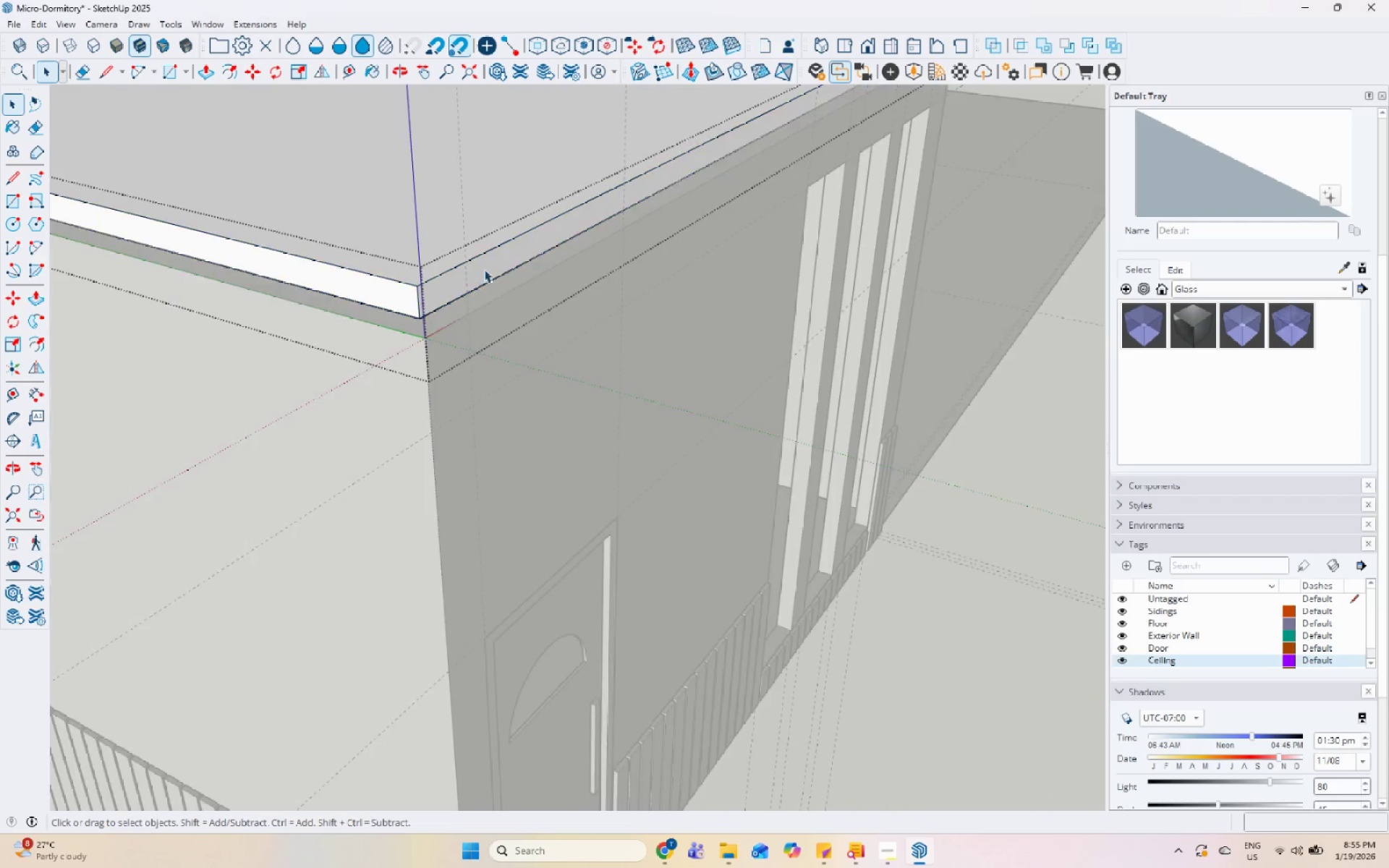 
triple_click([498, 263])
 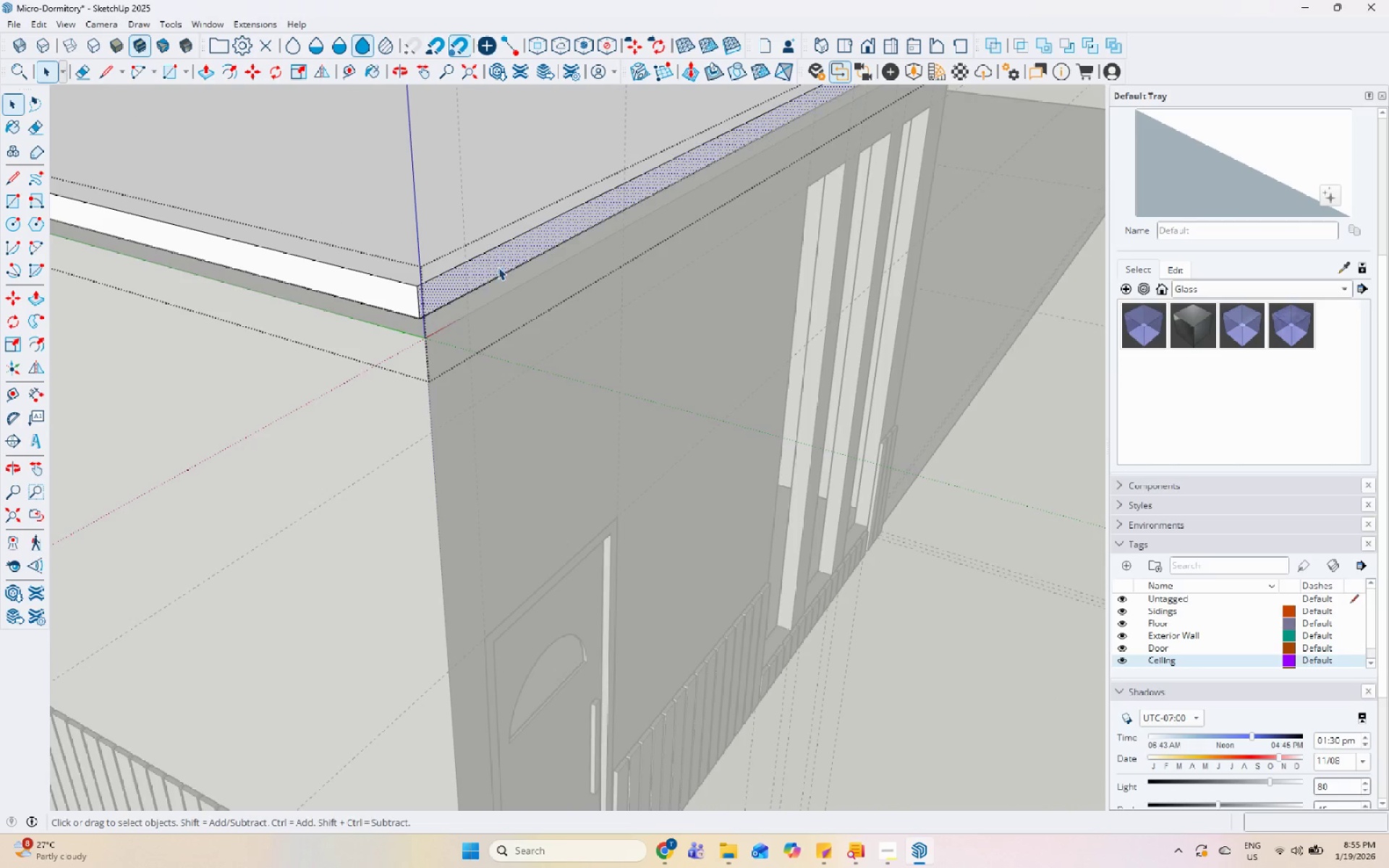 
key(Escape)
 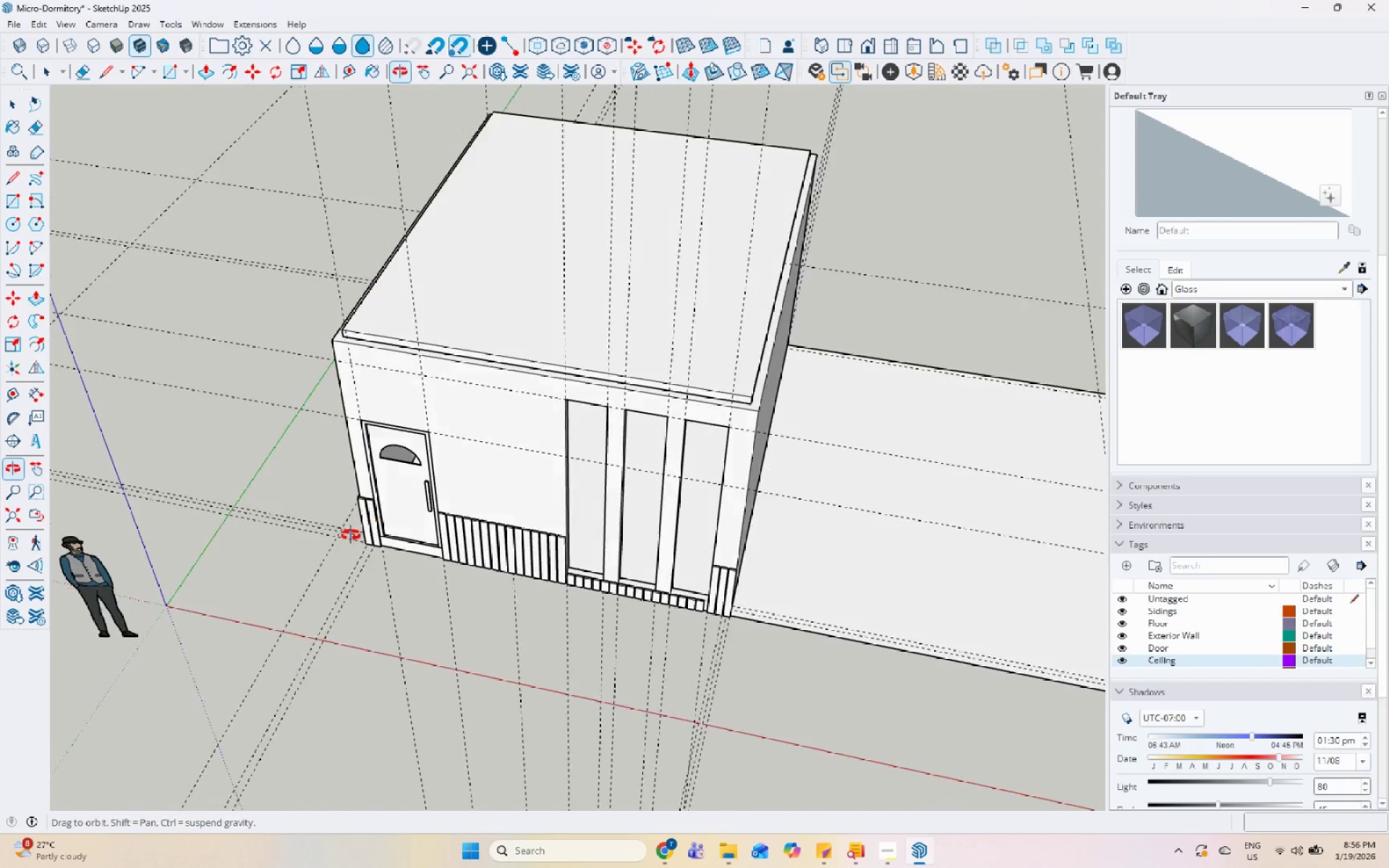 
scroll: coordinate [549, 466], scroll_direction: down, amount: 12.0
 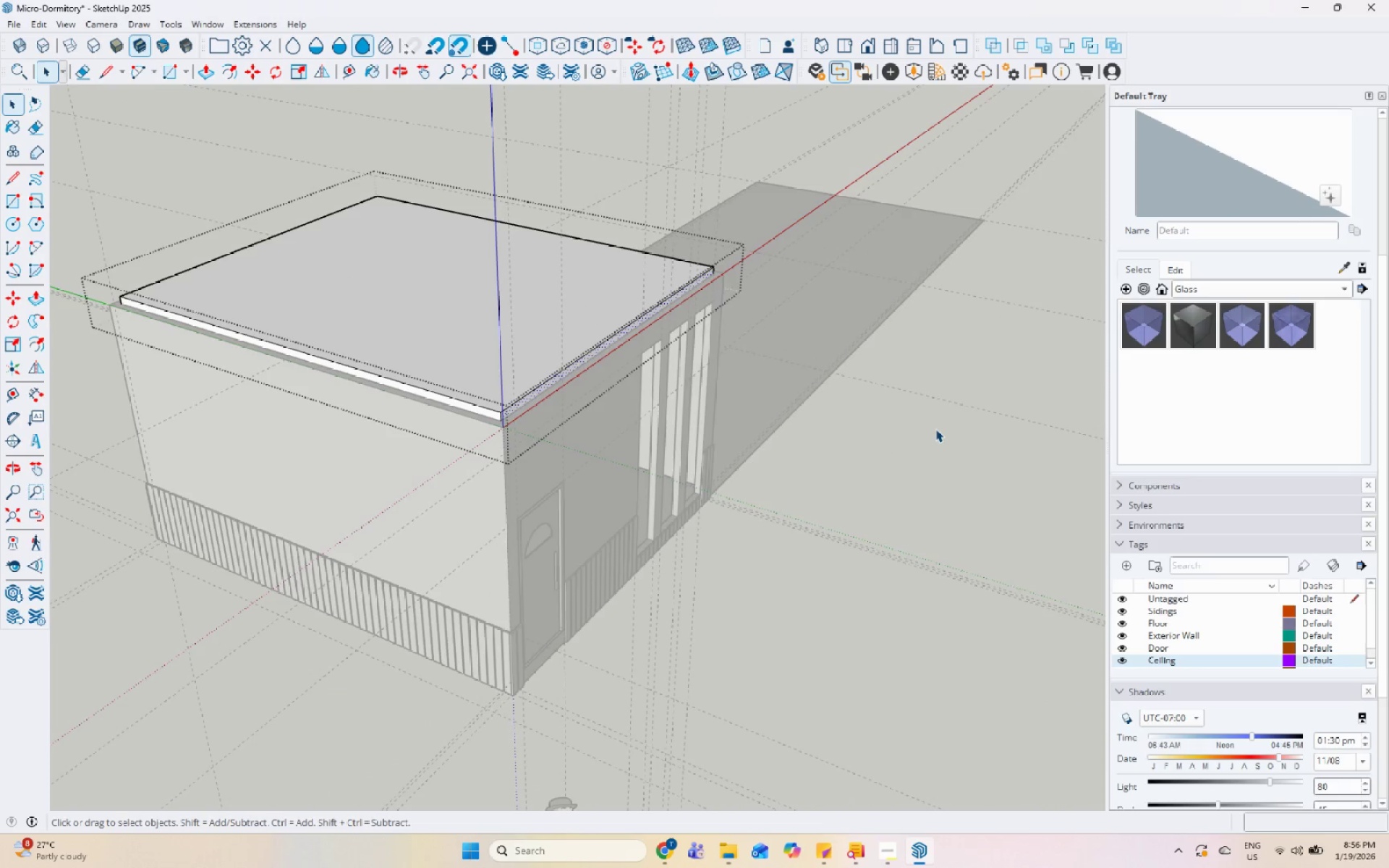 
left_click_drag(start_coordinate=[427, 141], to_coordinate=[939, 626])
 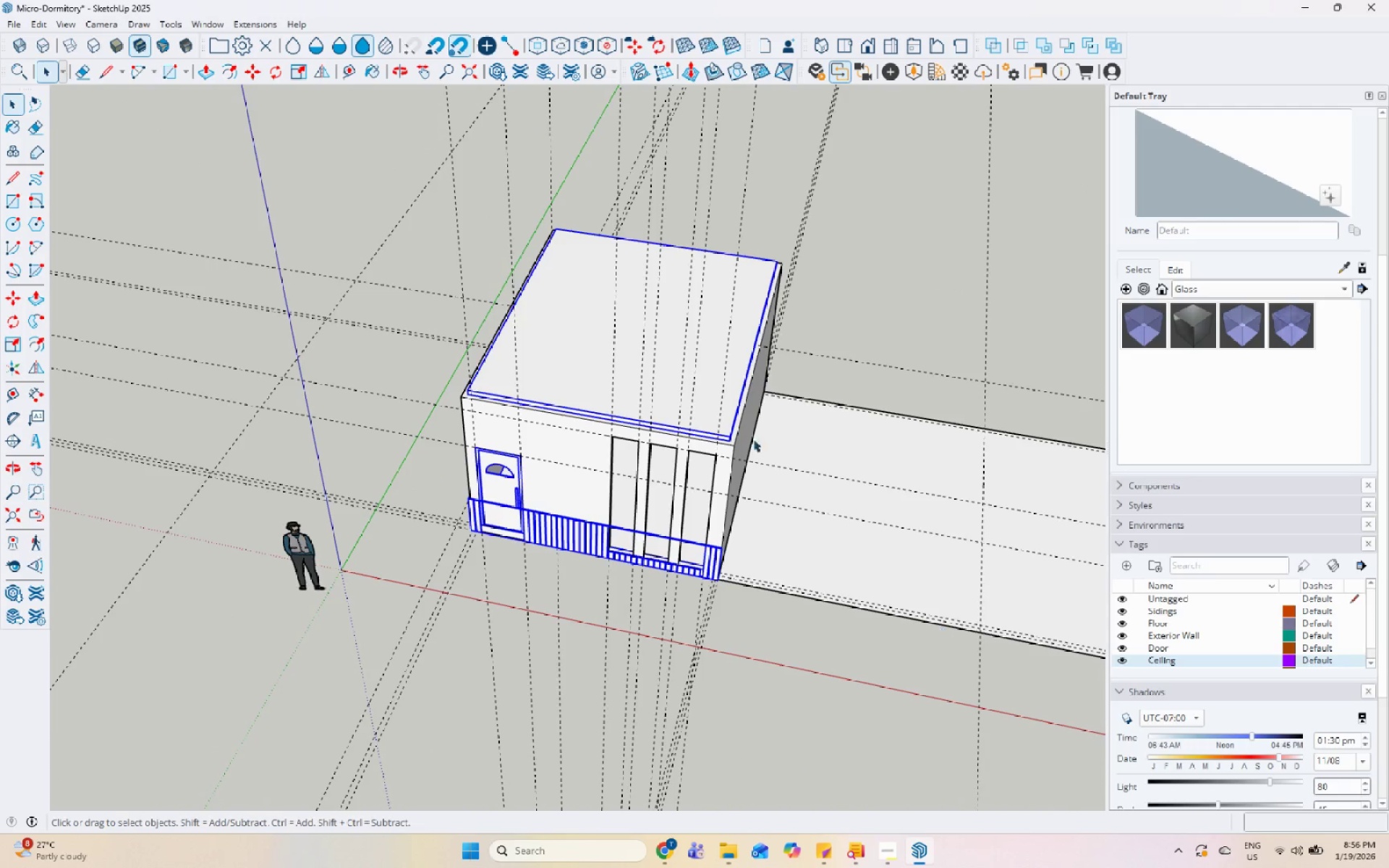 
scroll: coordinate [694, 506], scroll_direction: down, amount: 4.0
 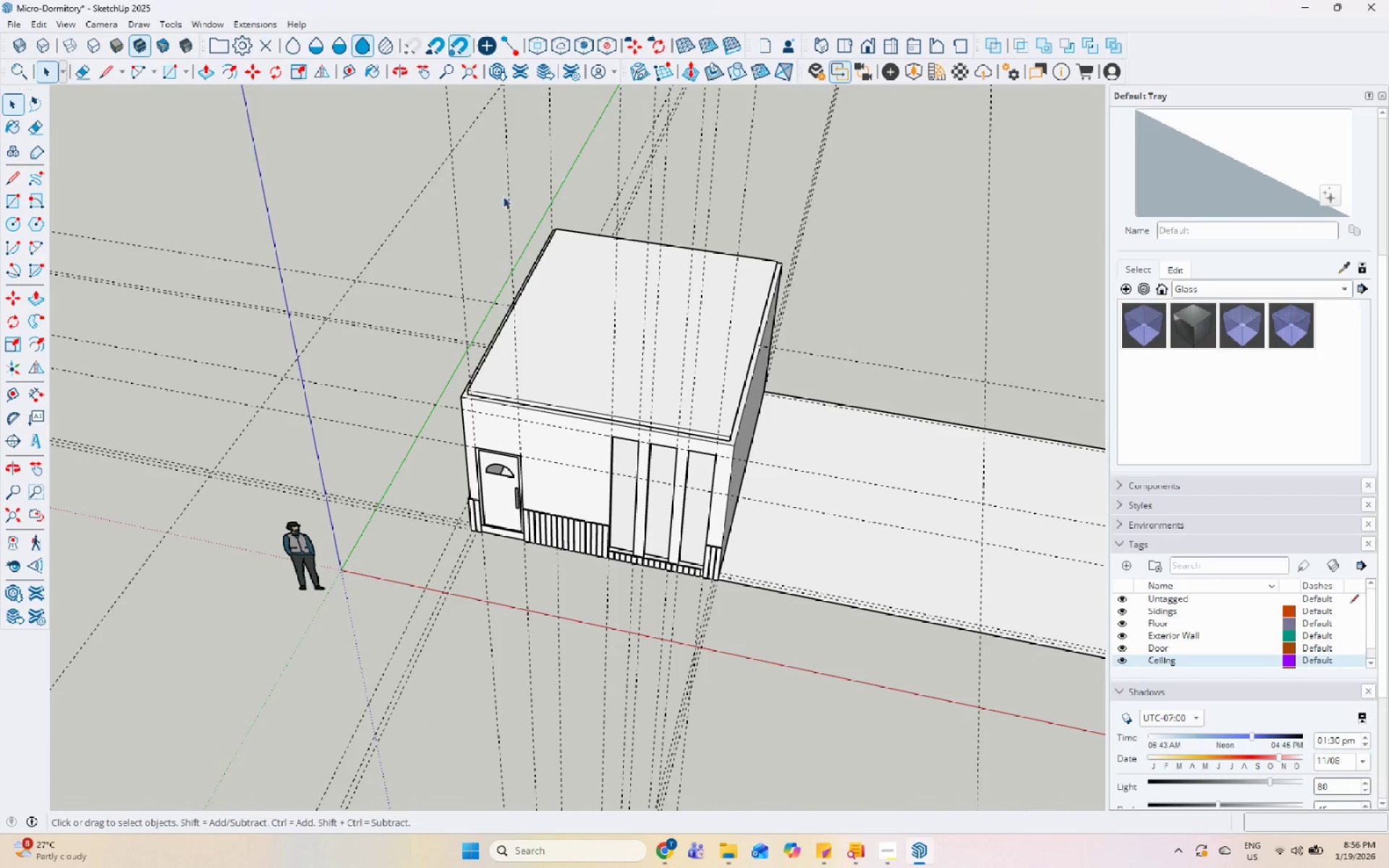 
left_click([697, 460])
 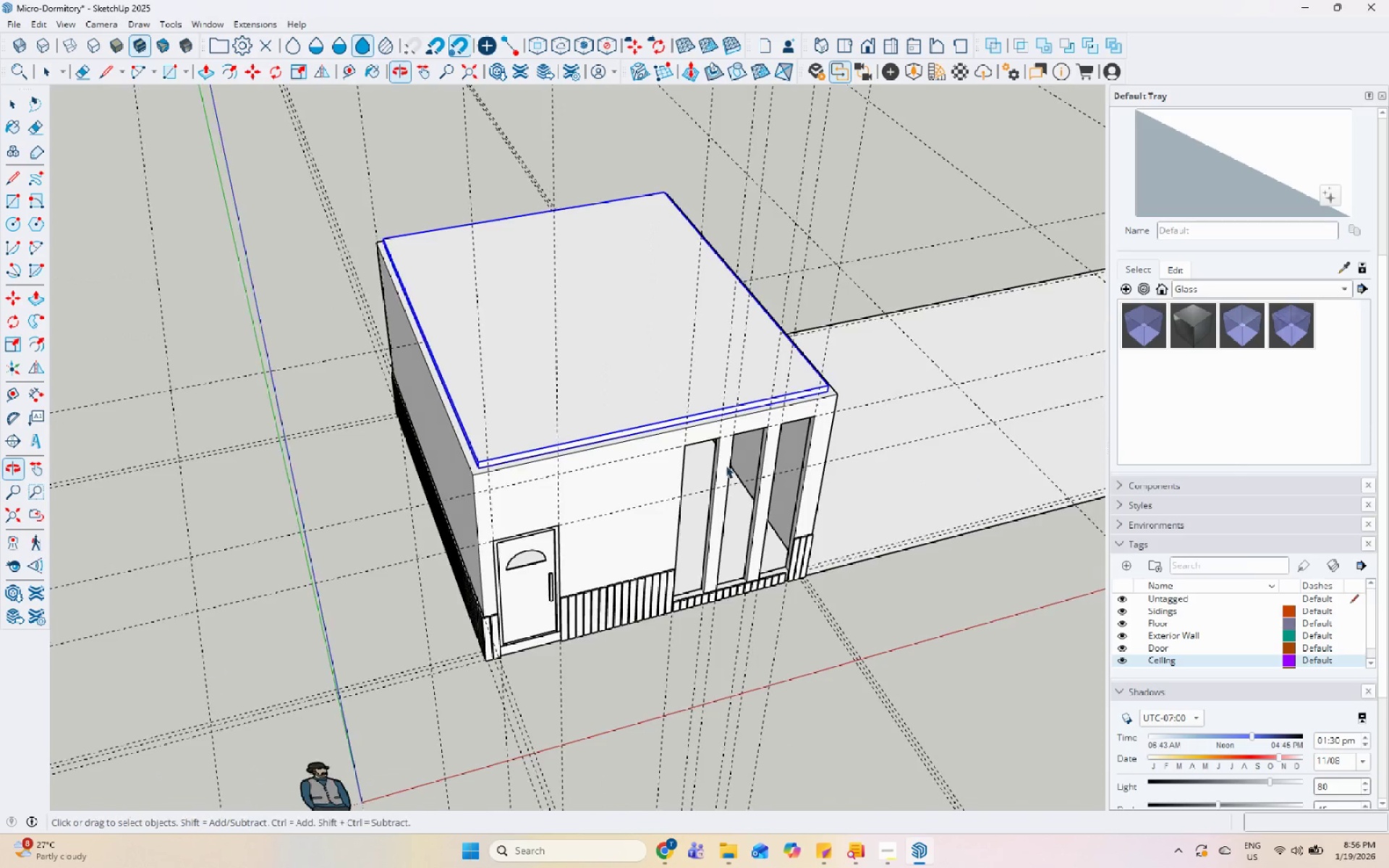 
scroll: coordinate [701, 340], scroll_direction: up, amount: 3.0
 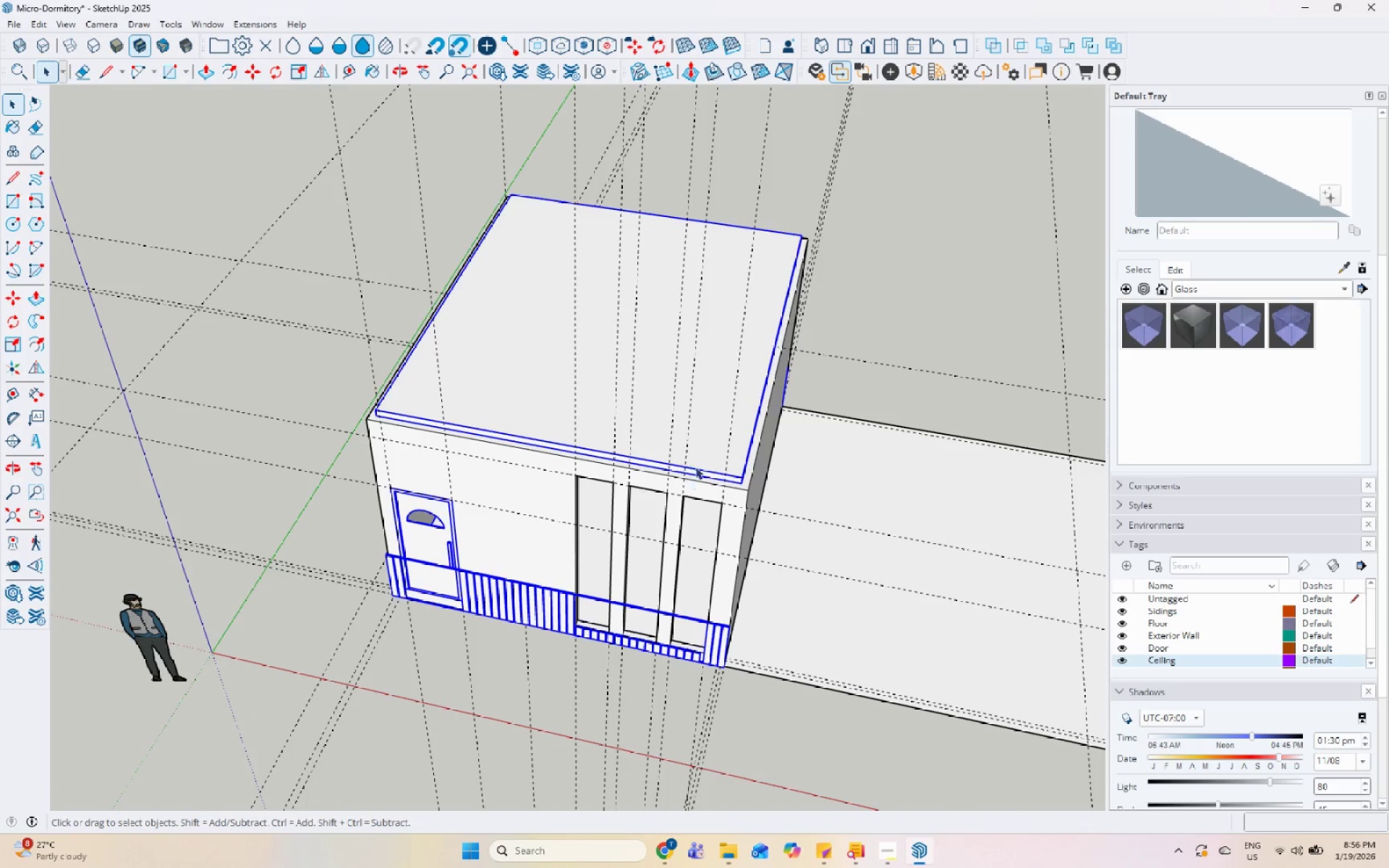 
double_click([440, 363])
 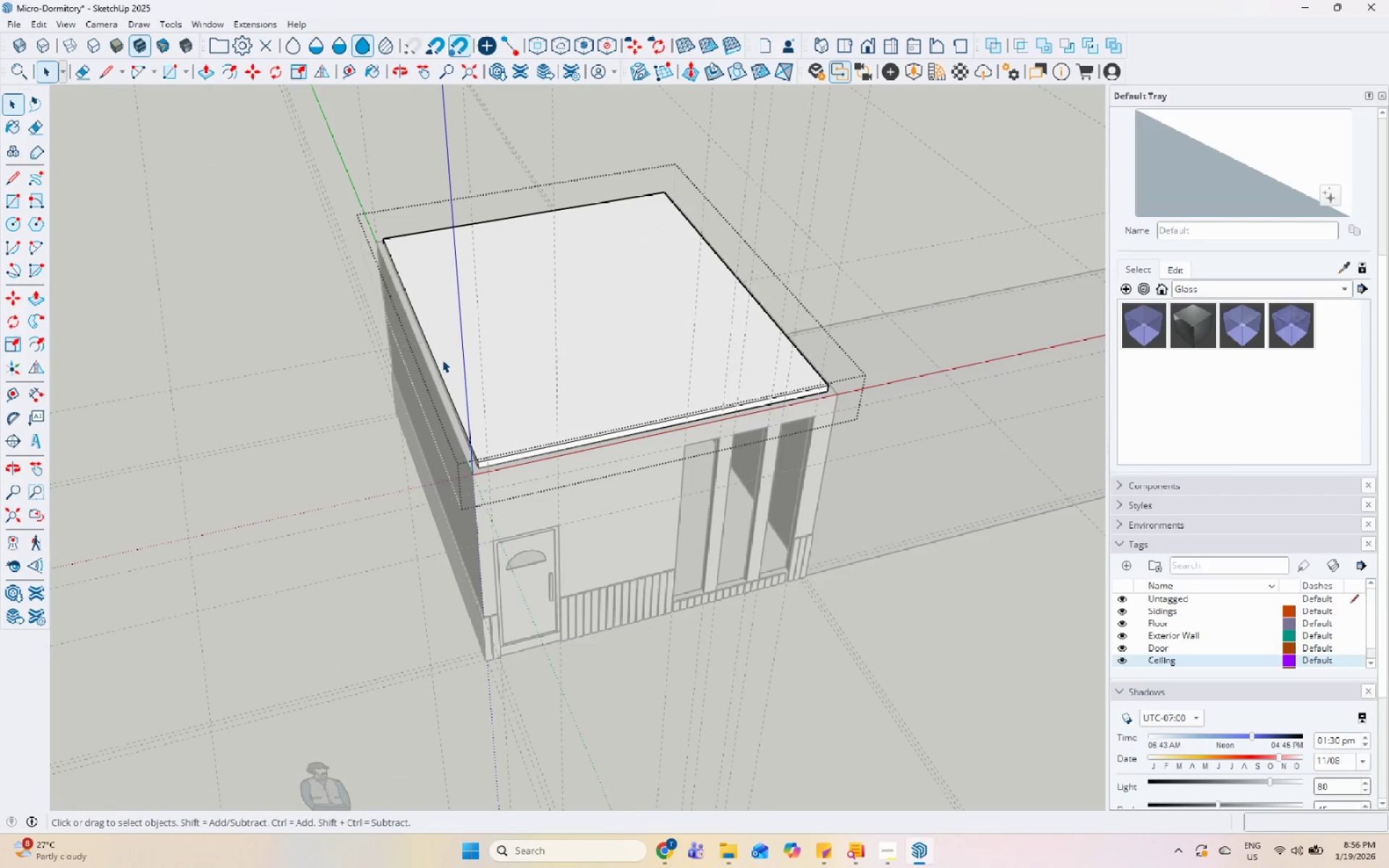 
left_click([441, 354])
 